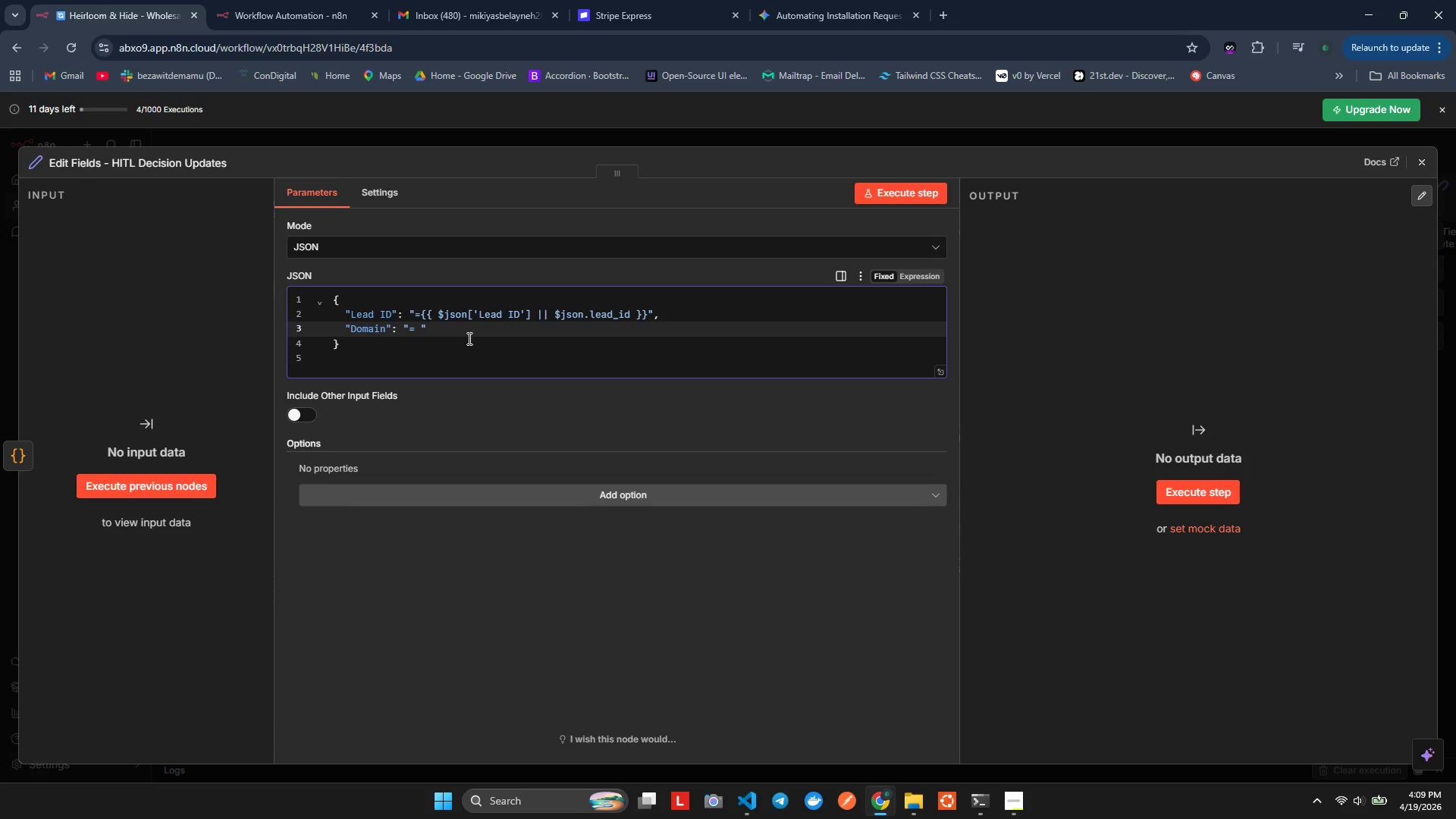 
key(Backspace)
 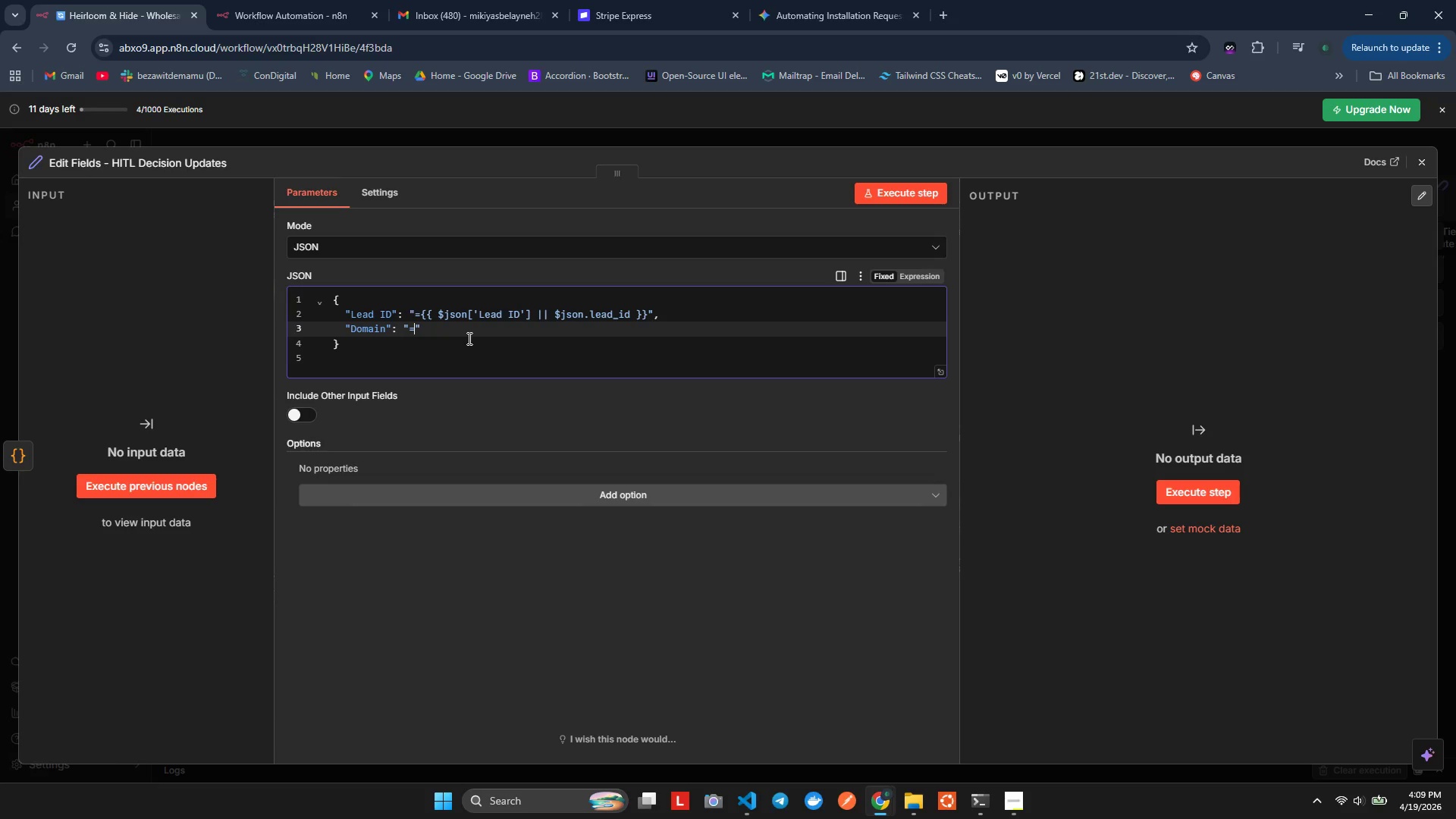 
key(Shift+BracketLeft)
 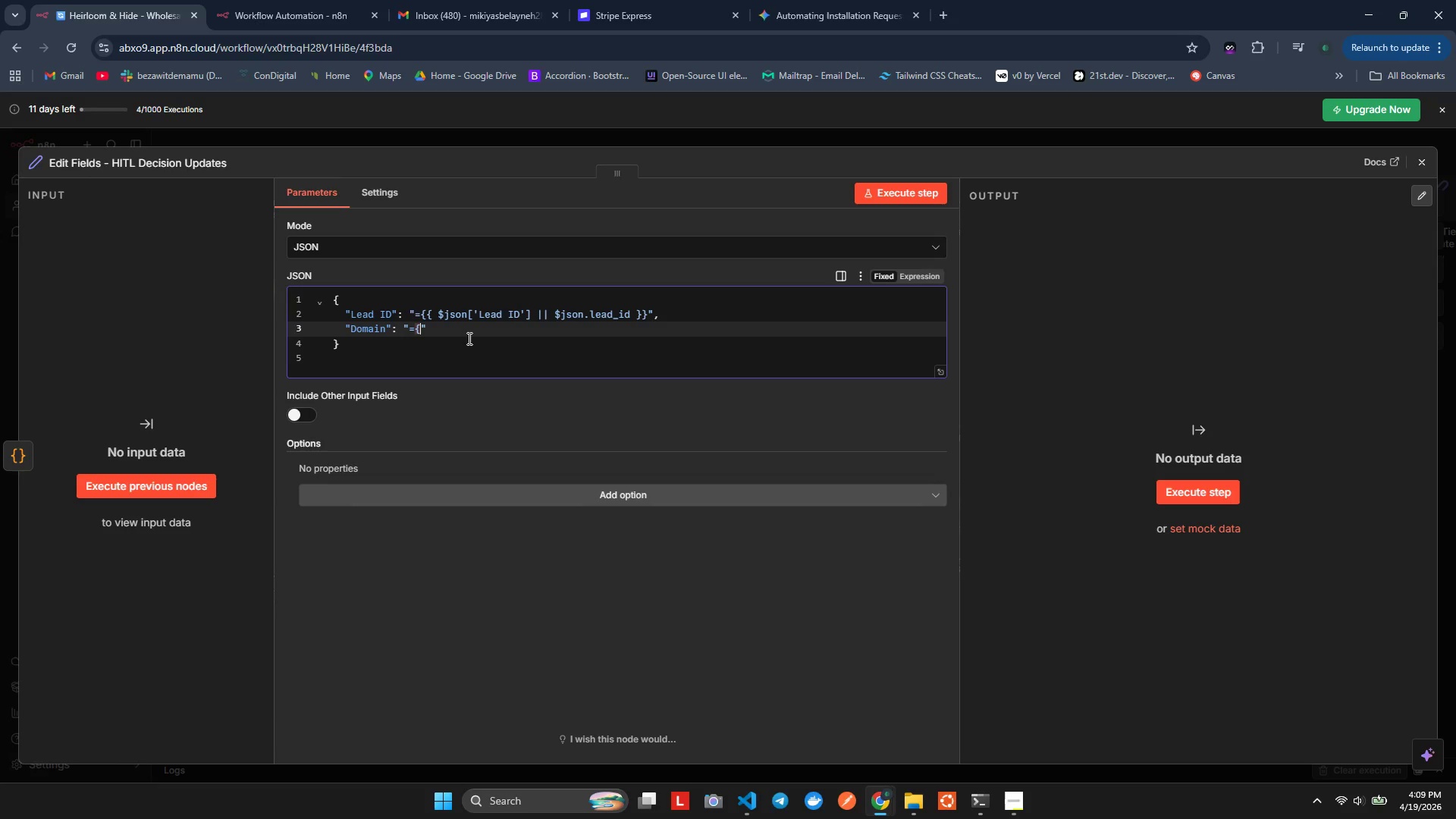 
key(Shift+BracketLeft)
 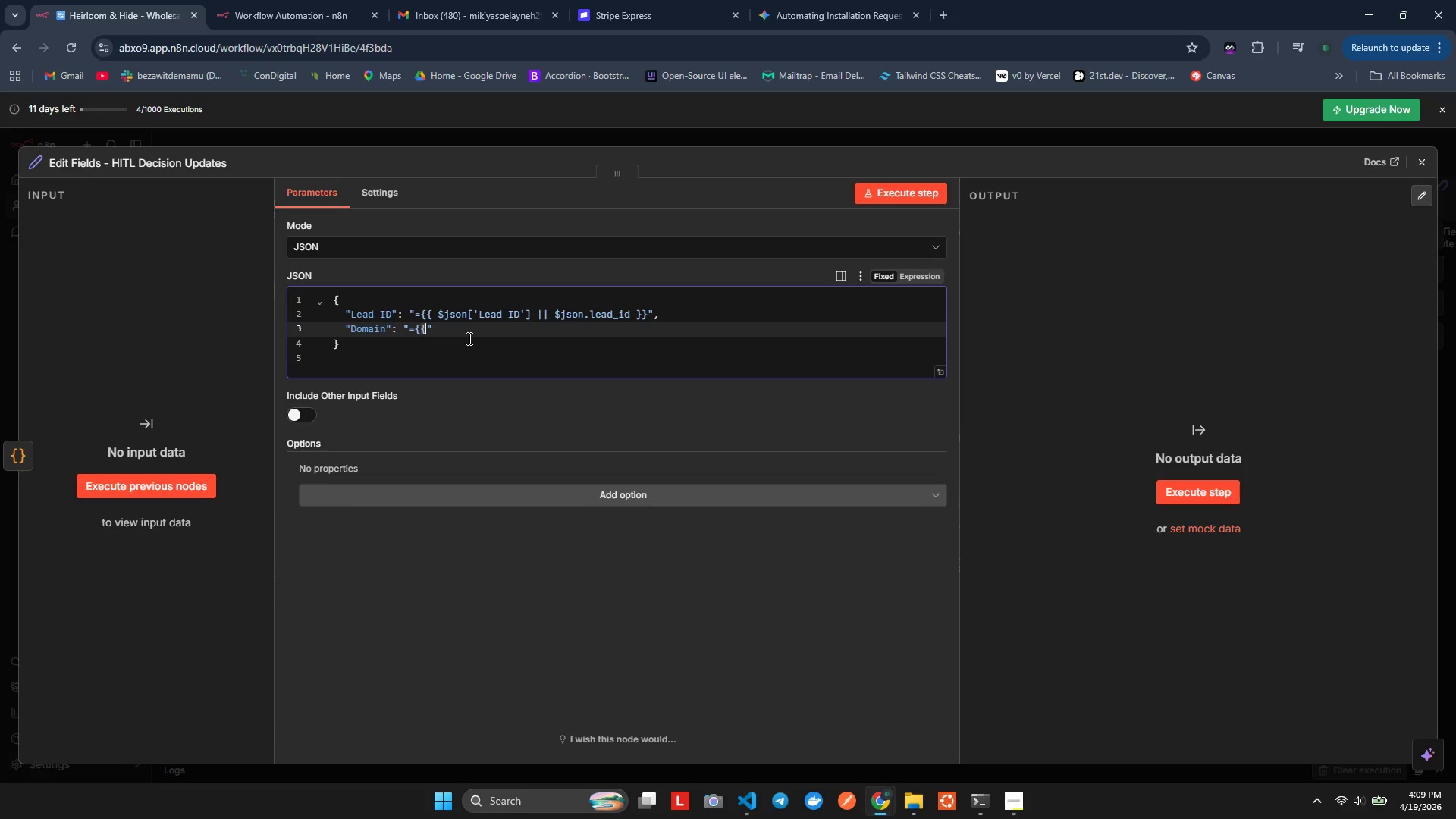 
key(Shift+BracketRight)
 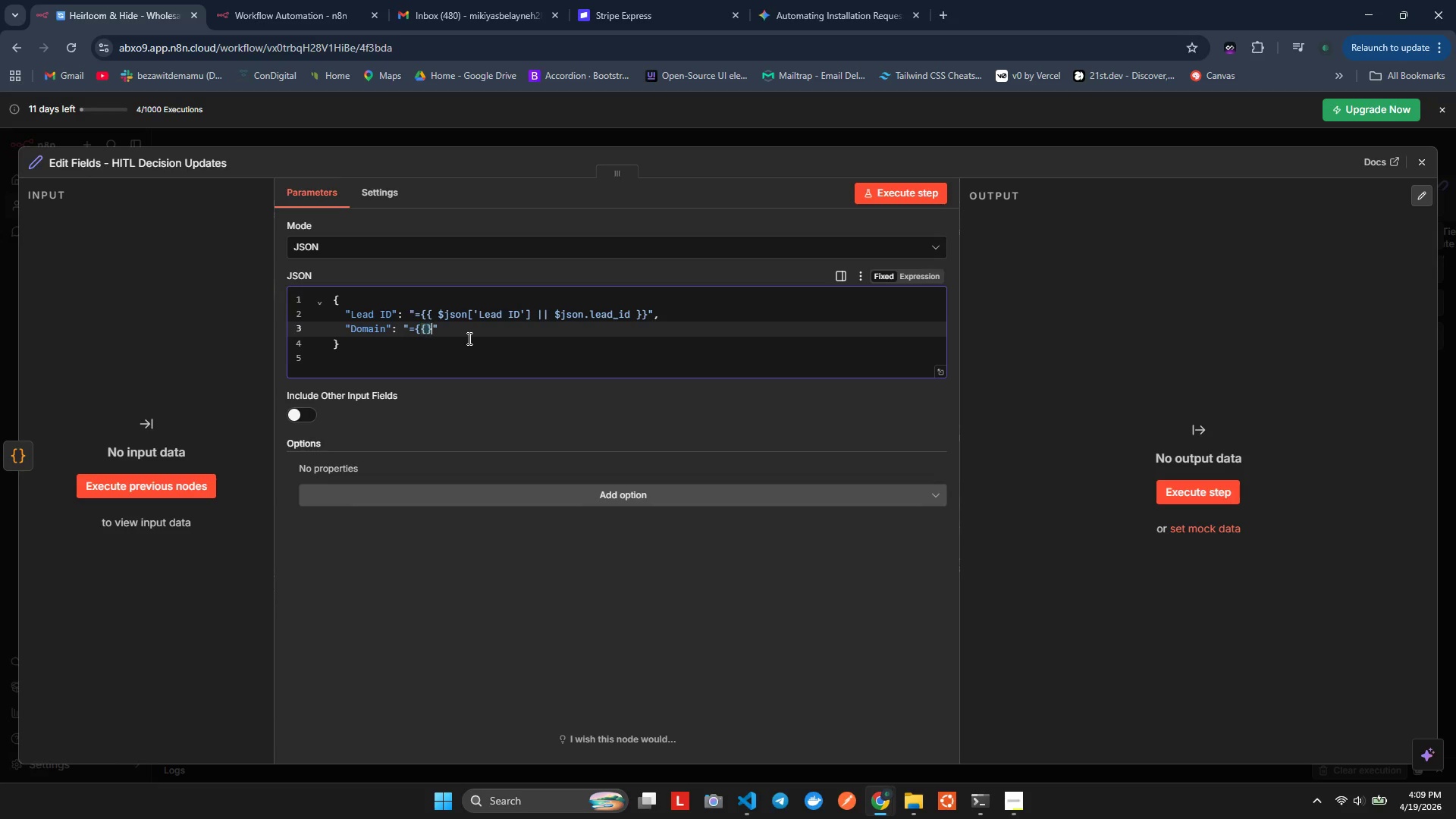 
key(Shift+BracketRight)
 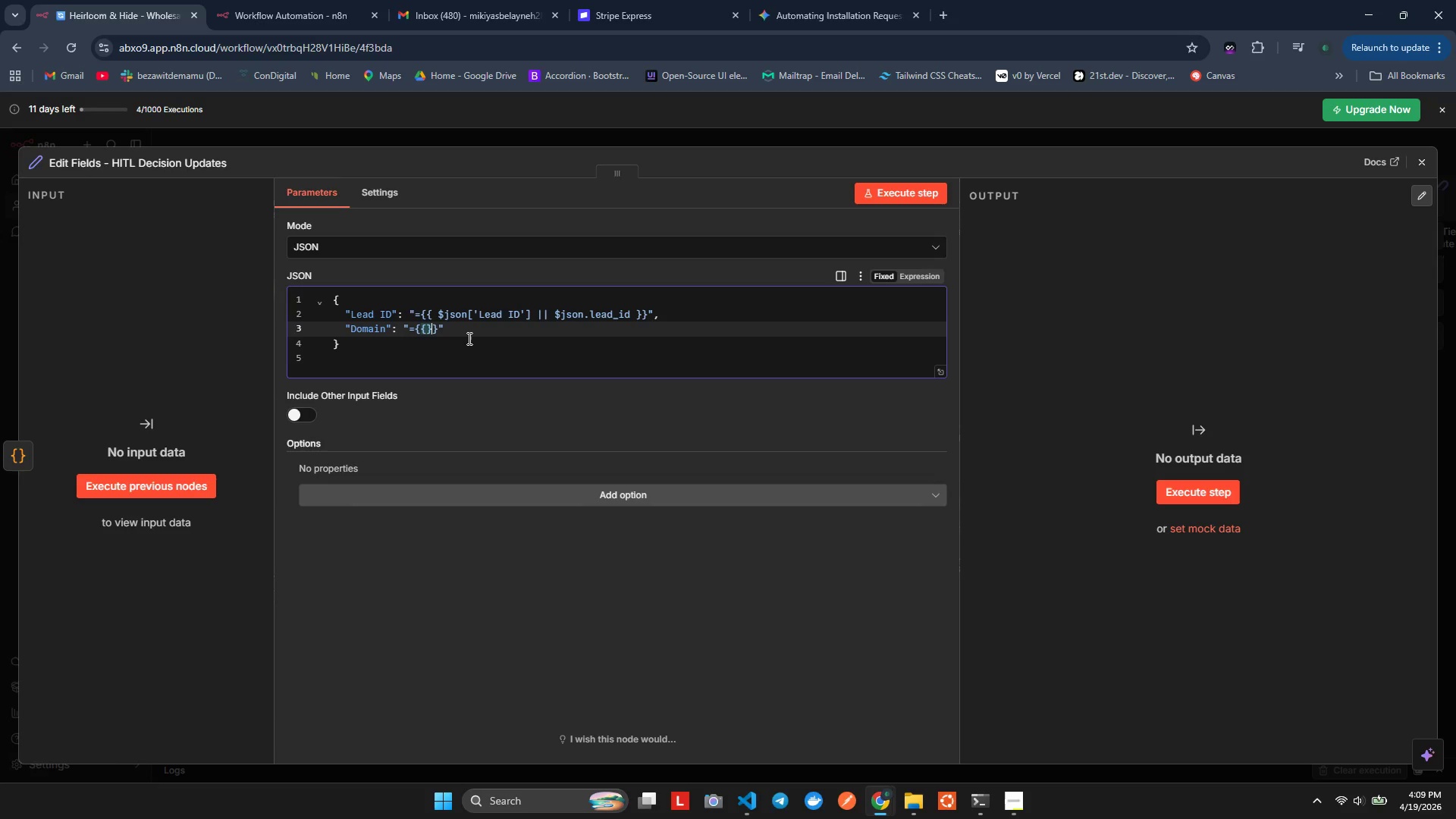 
key(ArrowLeft)
 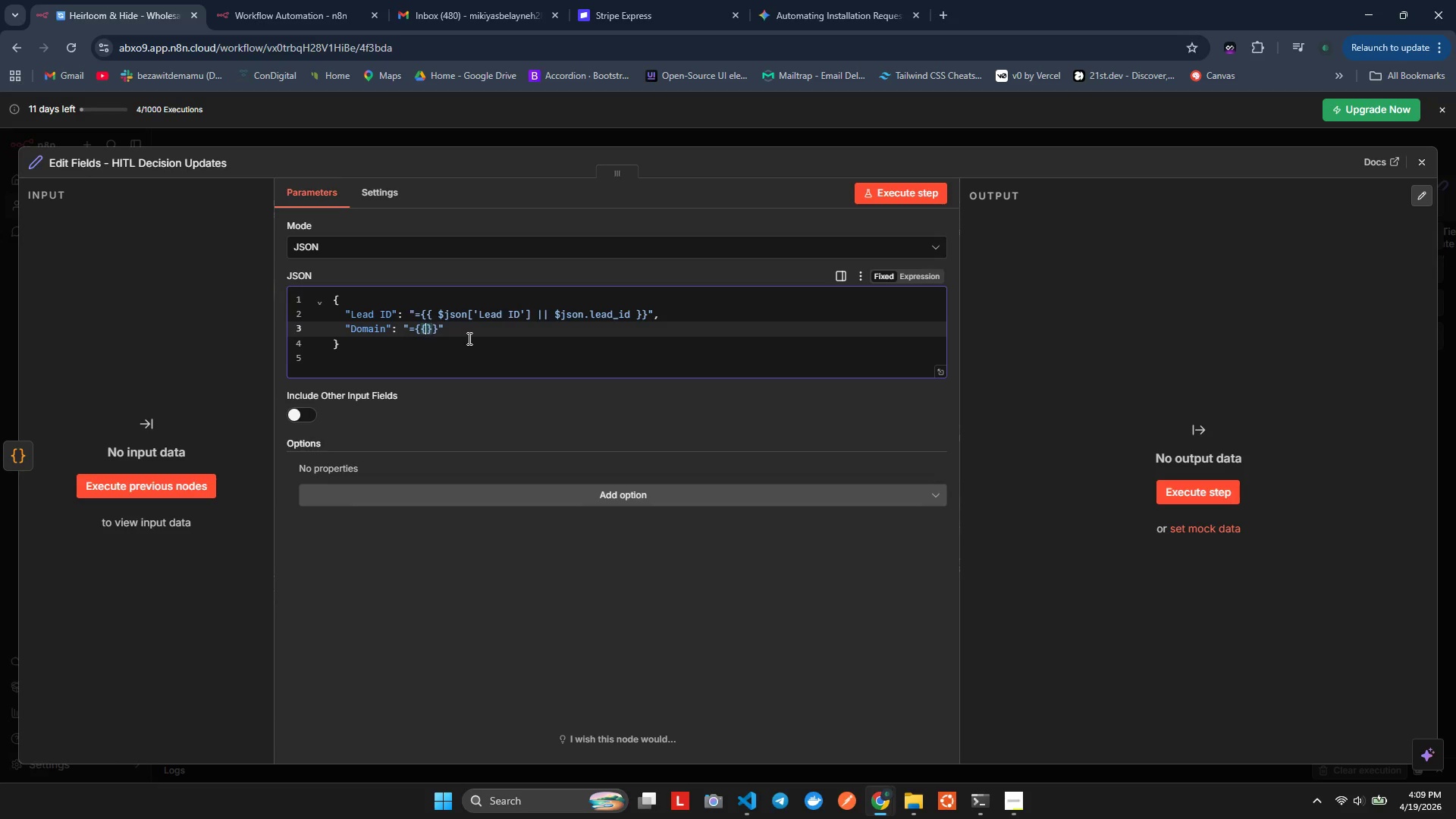 
key(ArrowLeft)
 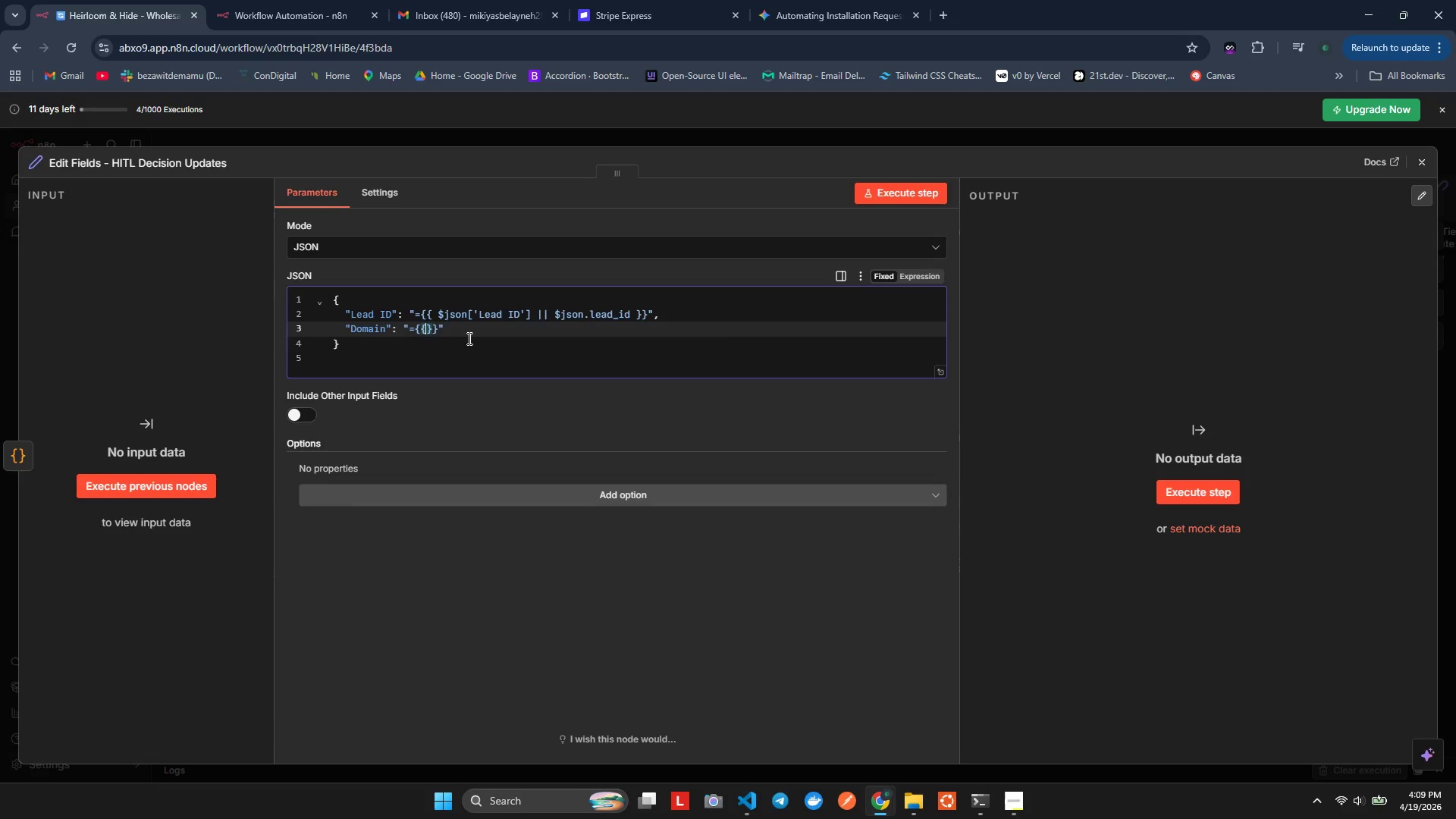 
key(Space)
 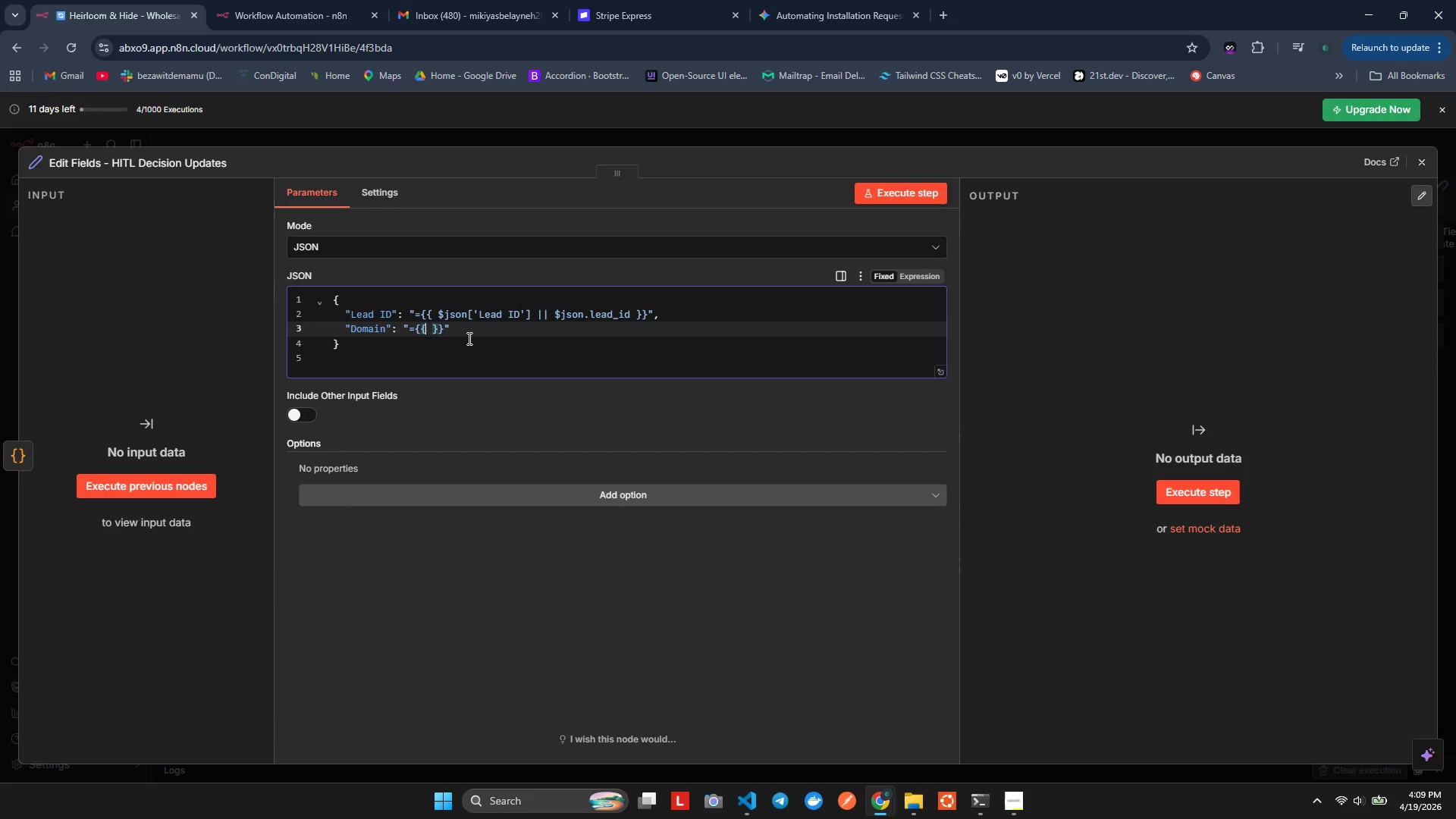 
key(ArrowLeft)
 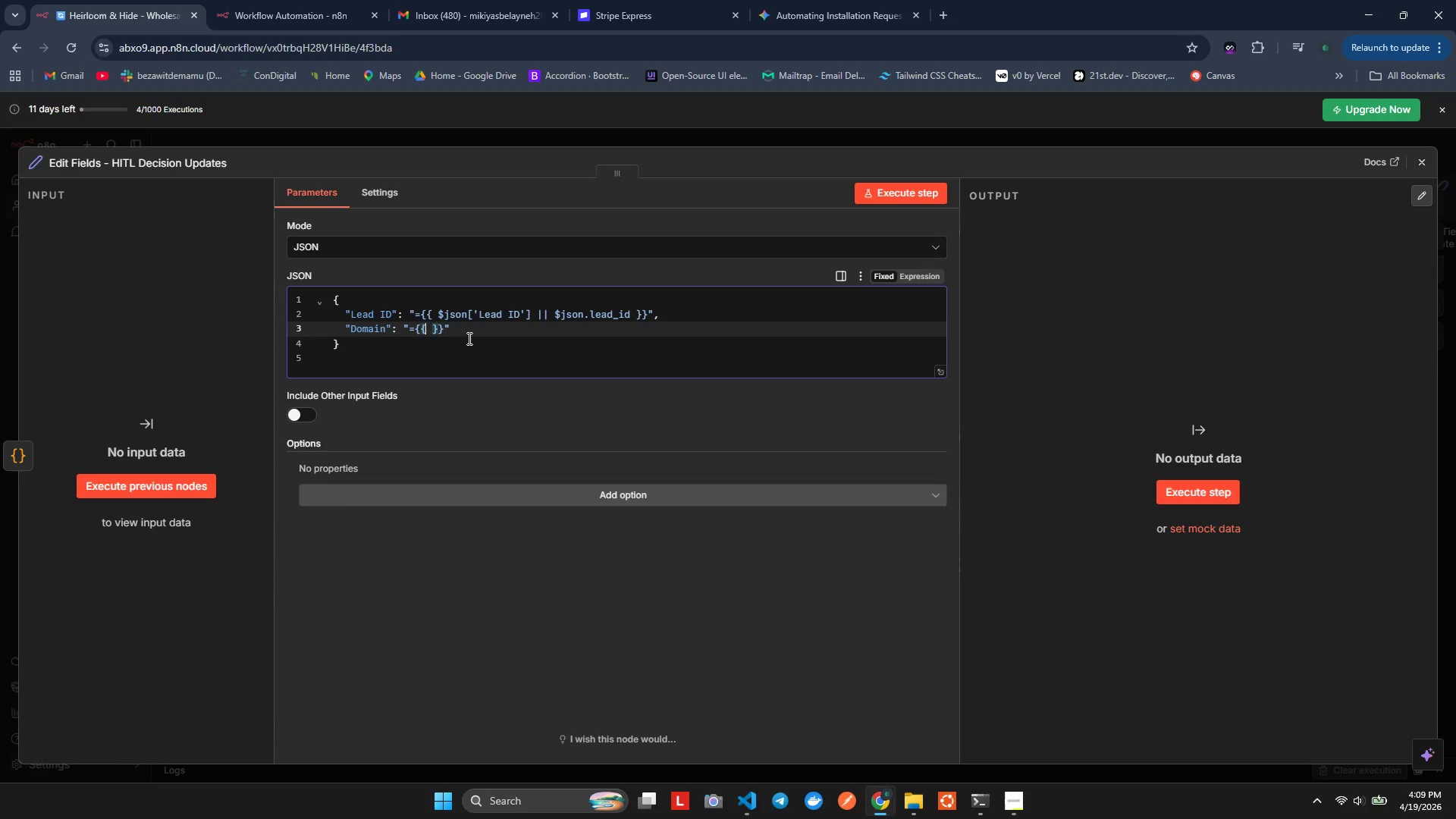 
type( $json[])
 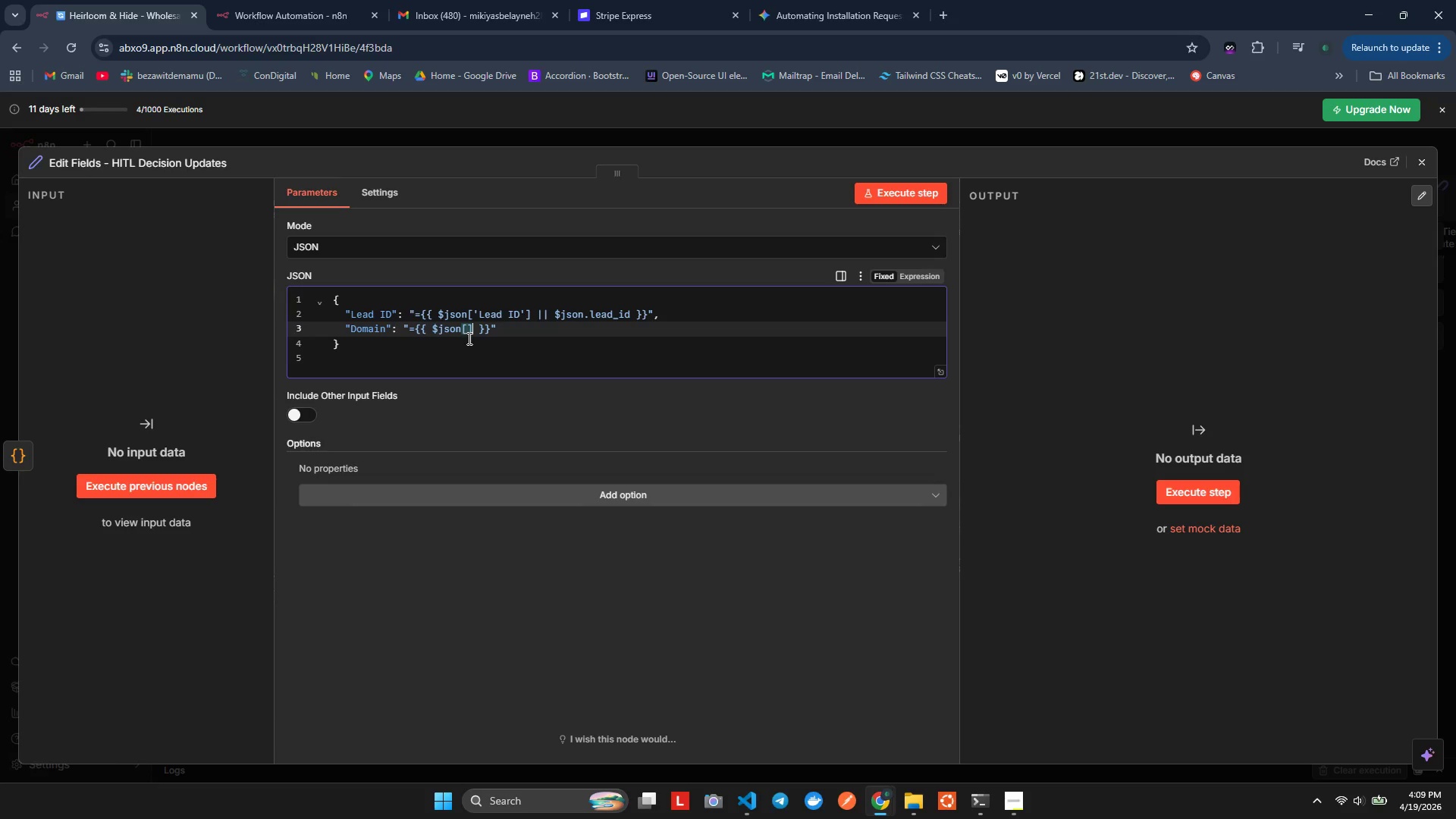 
key(ArrowLeft)
 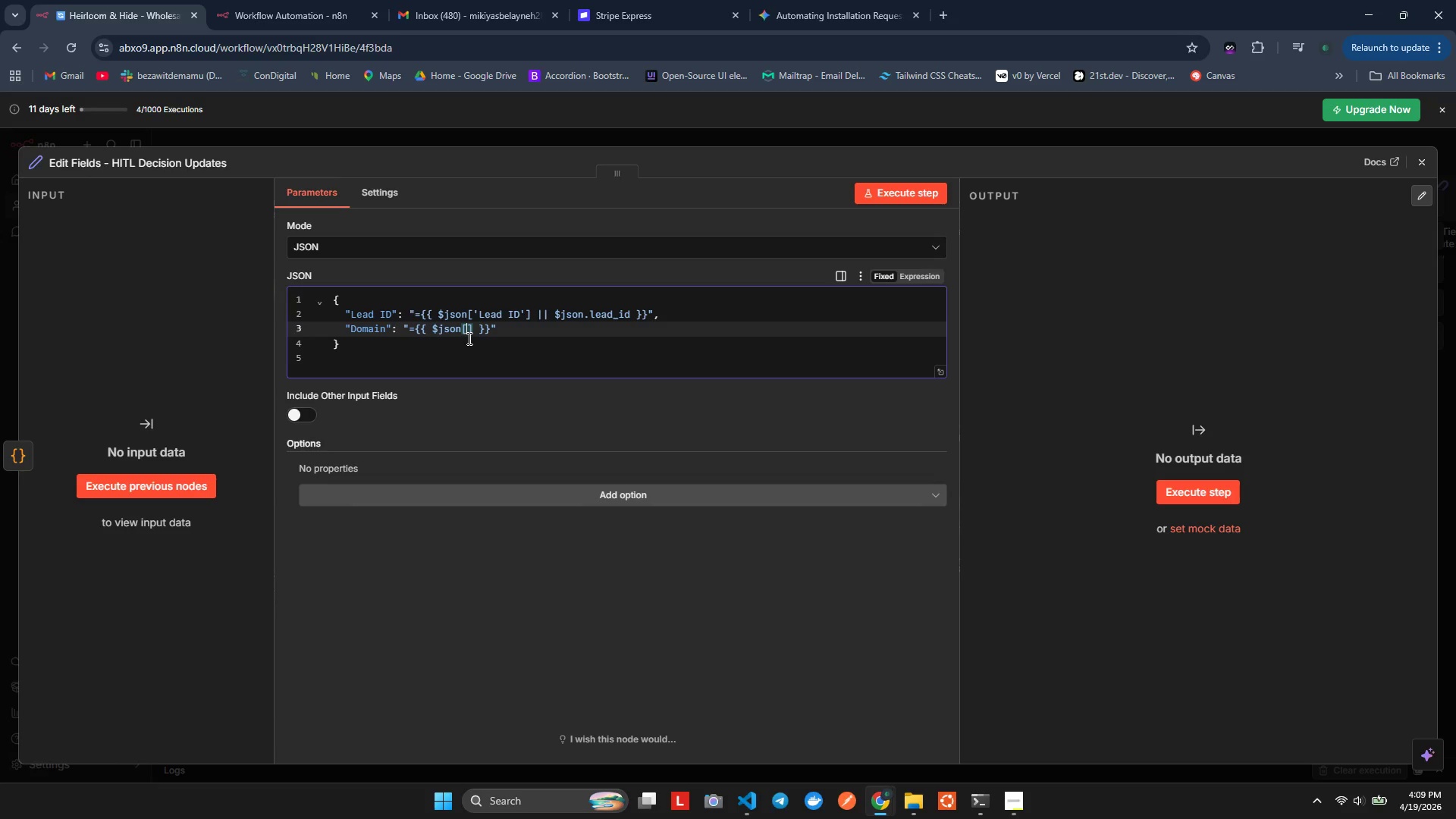 
key(Quote)
 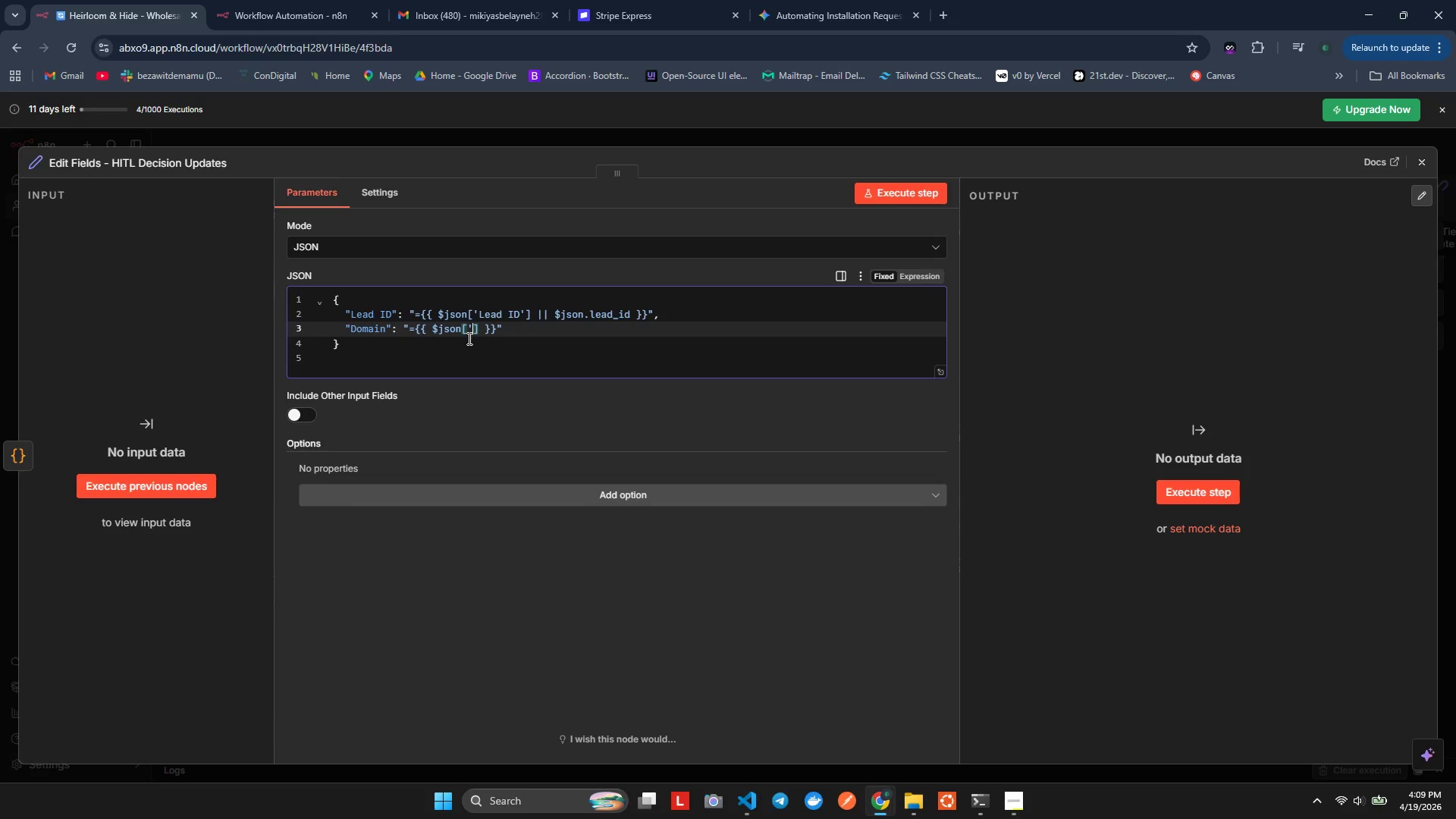 
key(Quote)
 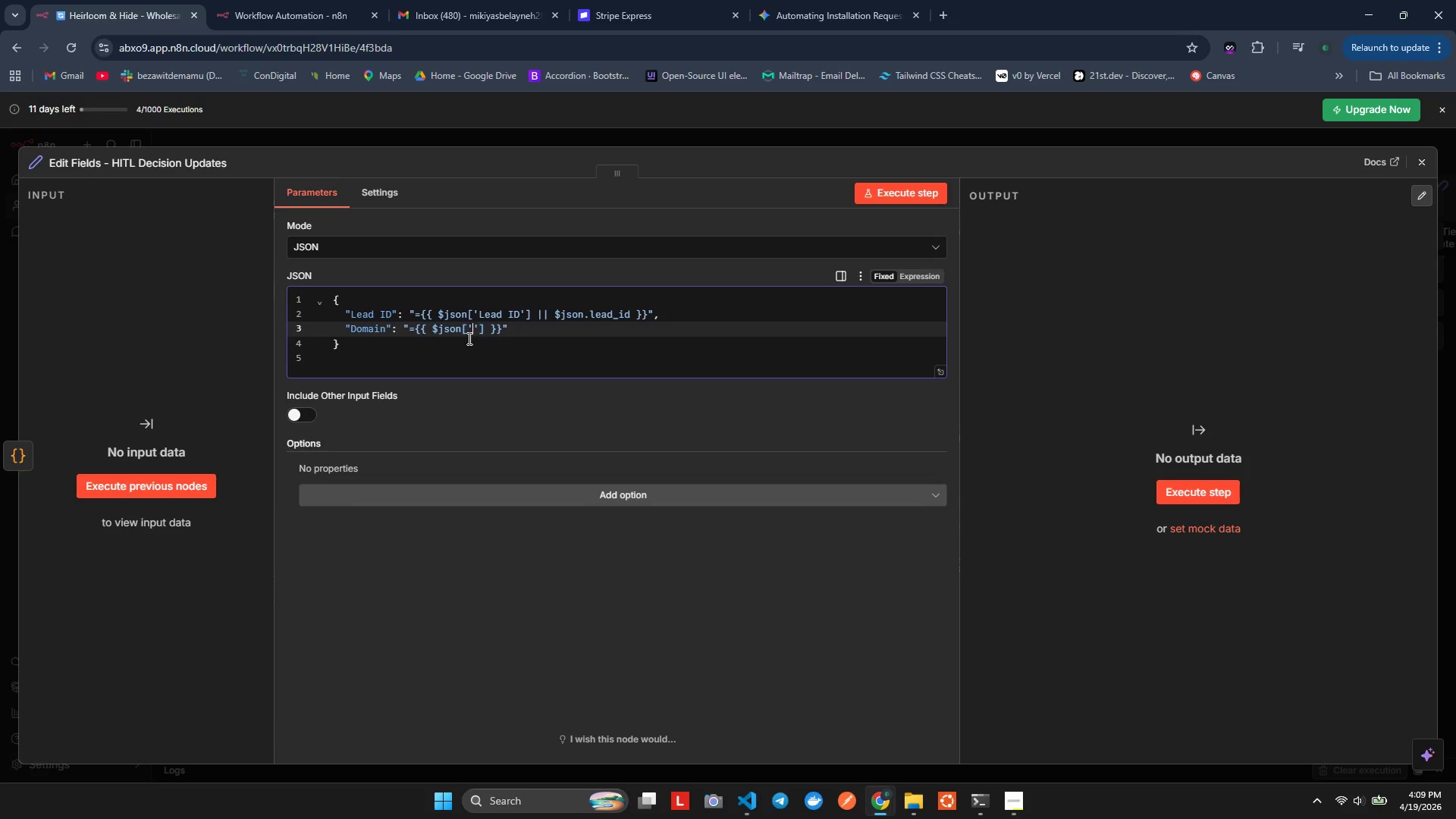 
key(ArrowLeft)
 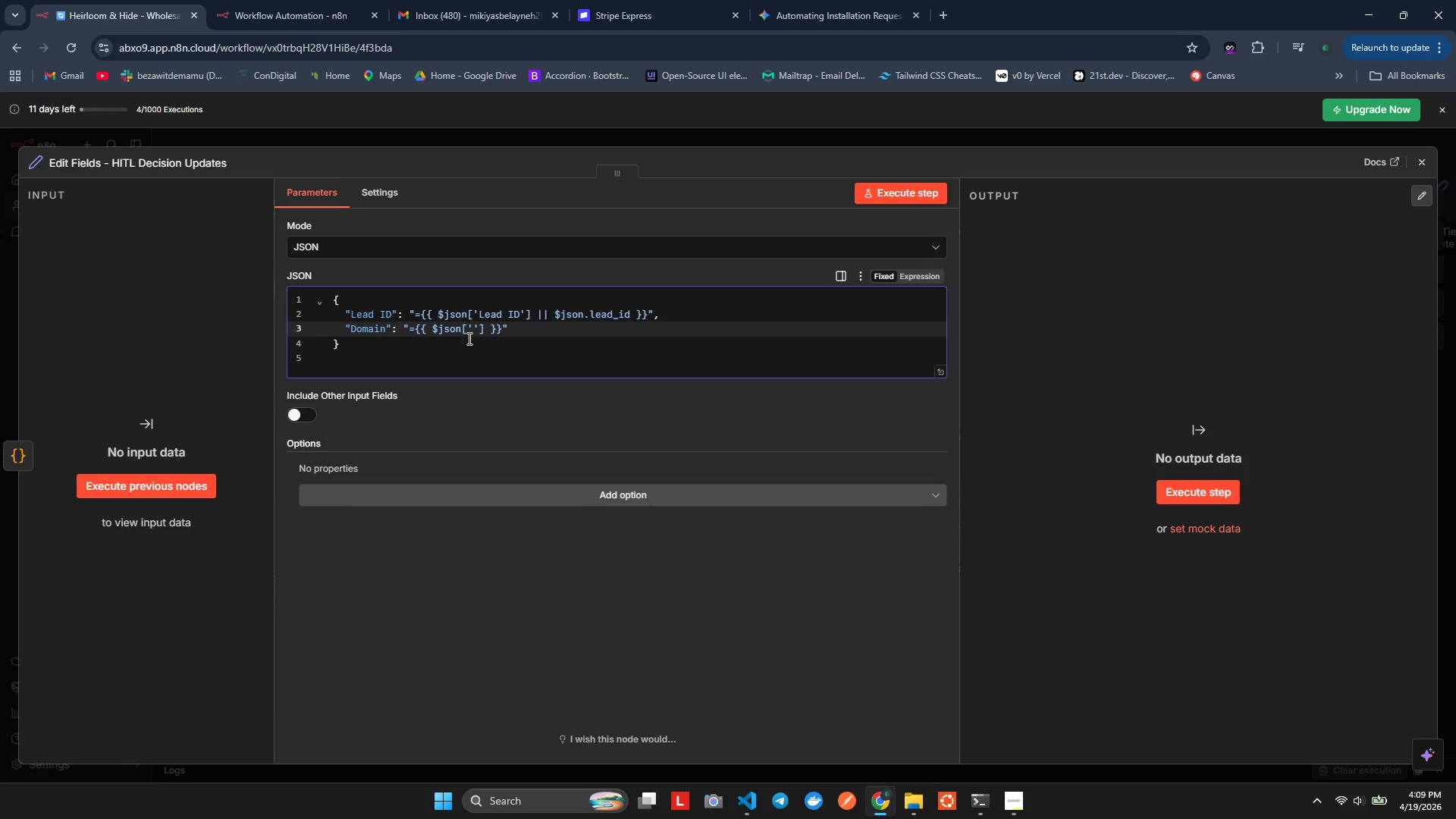 
type(Domain)
 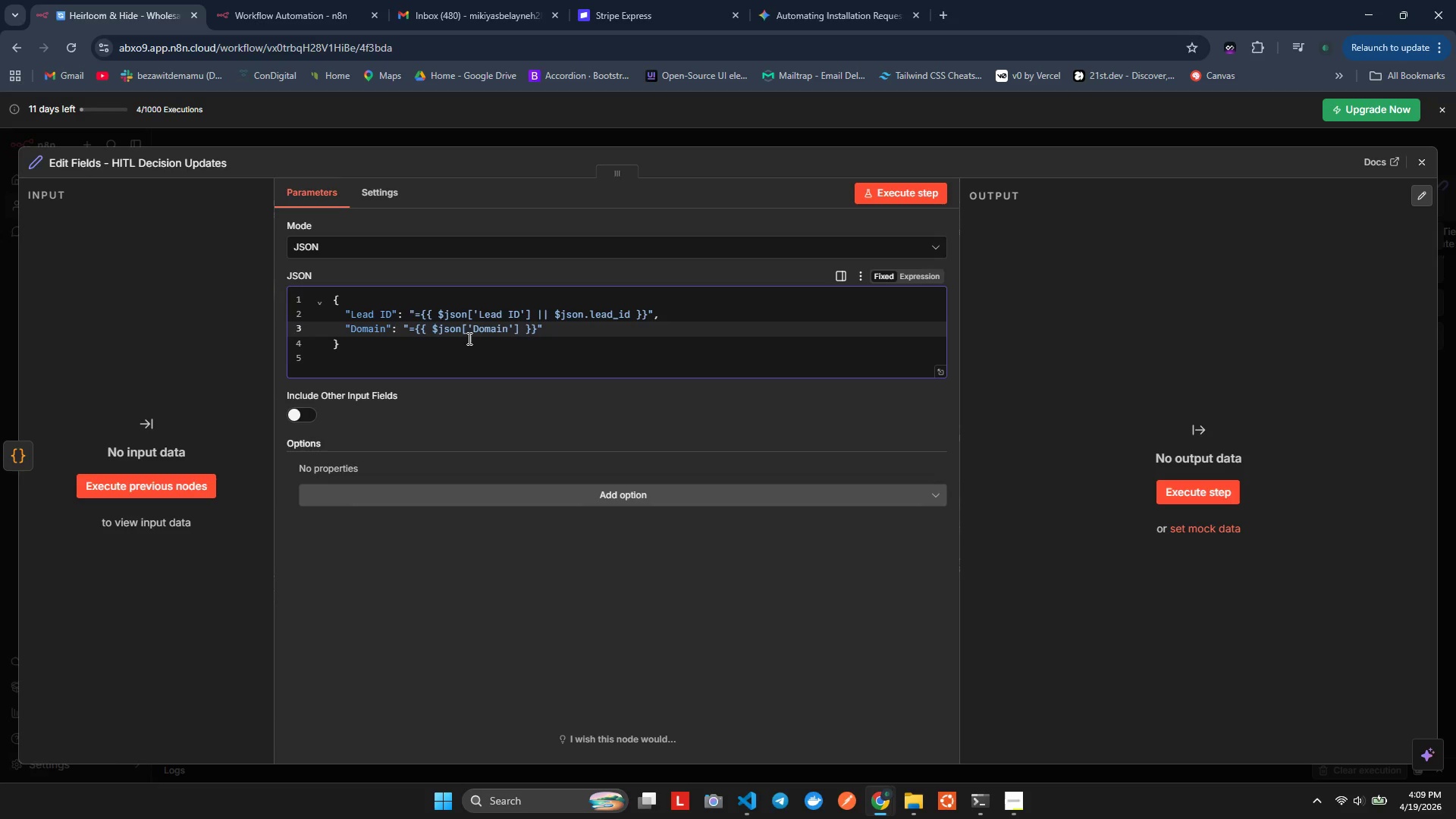 
key(ArrowRight)
 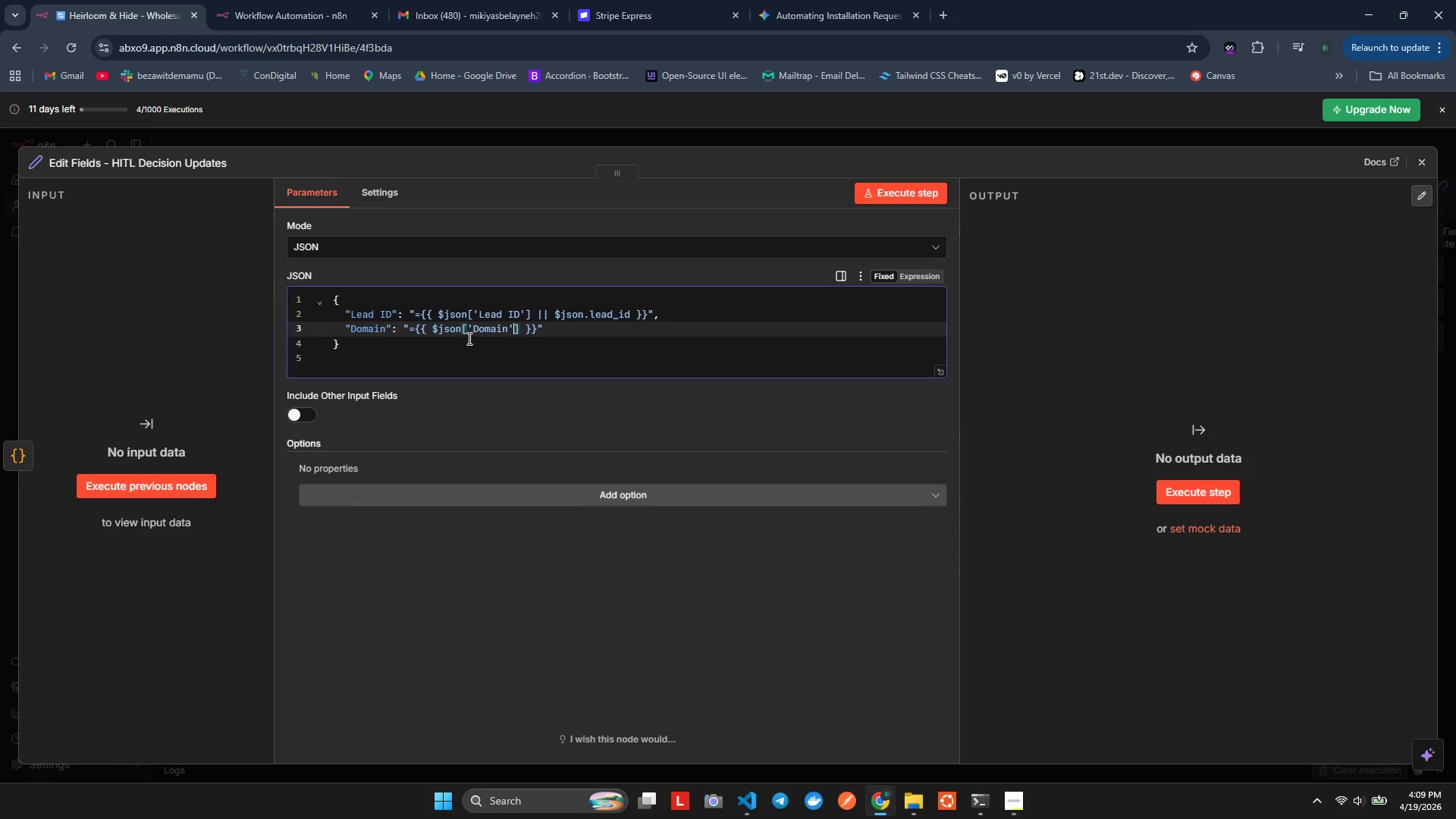 
key(ArrowRight)
 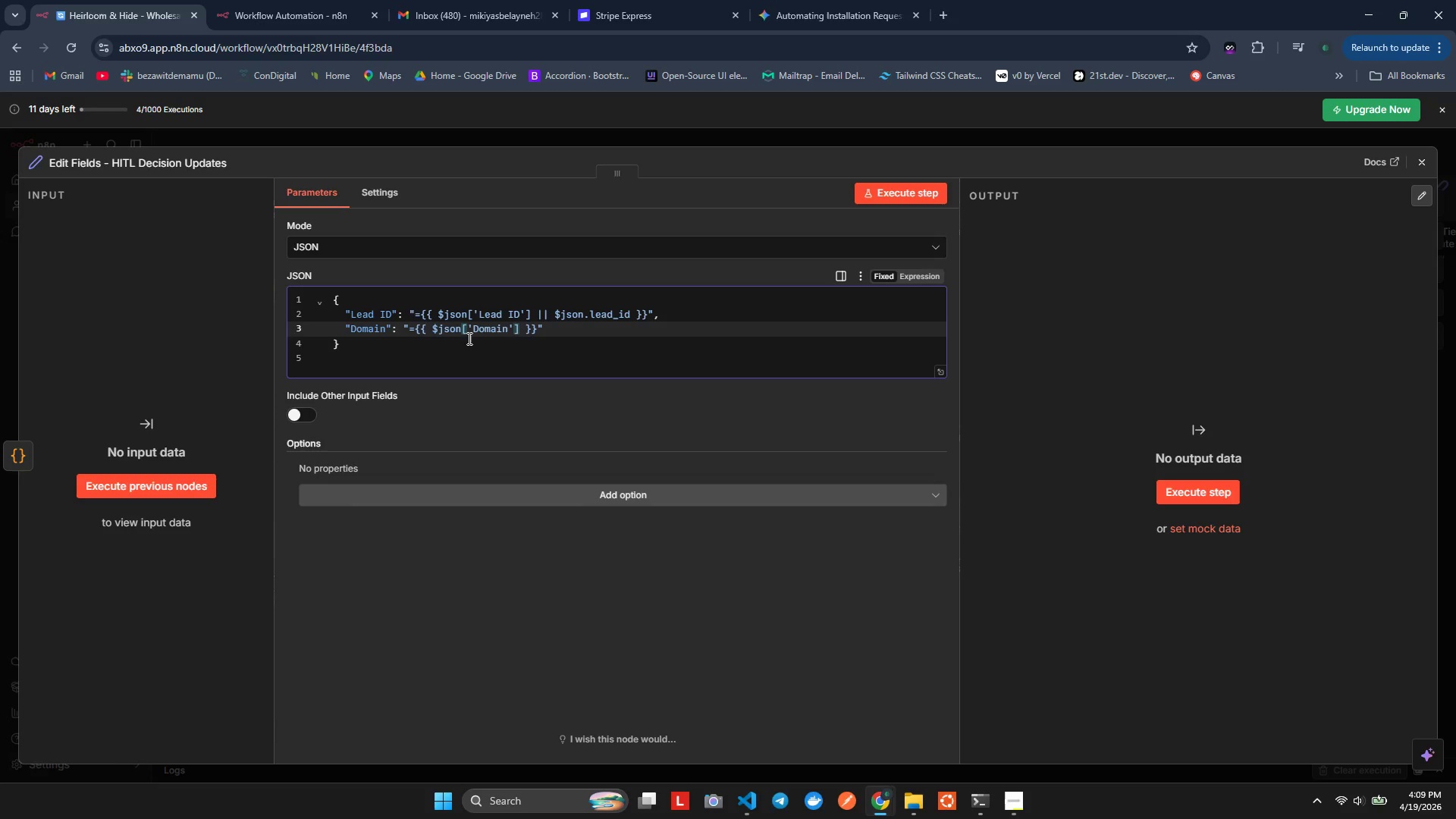 
type( || $json.dmain)
 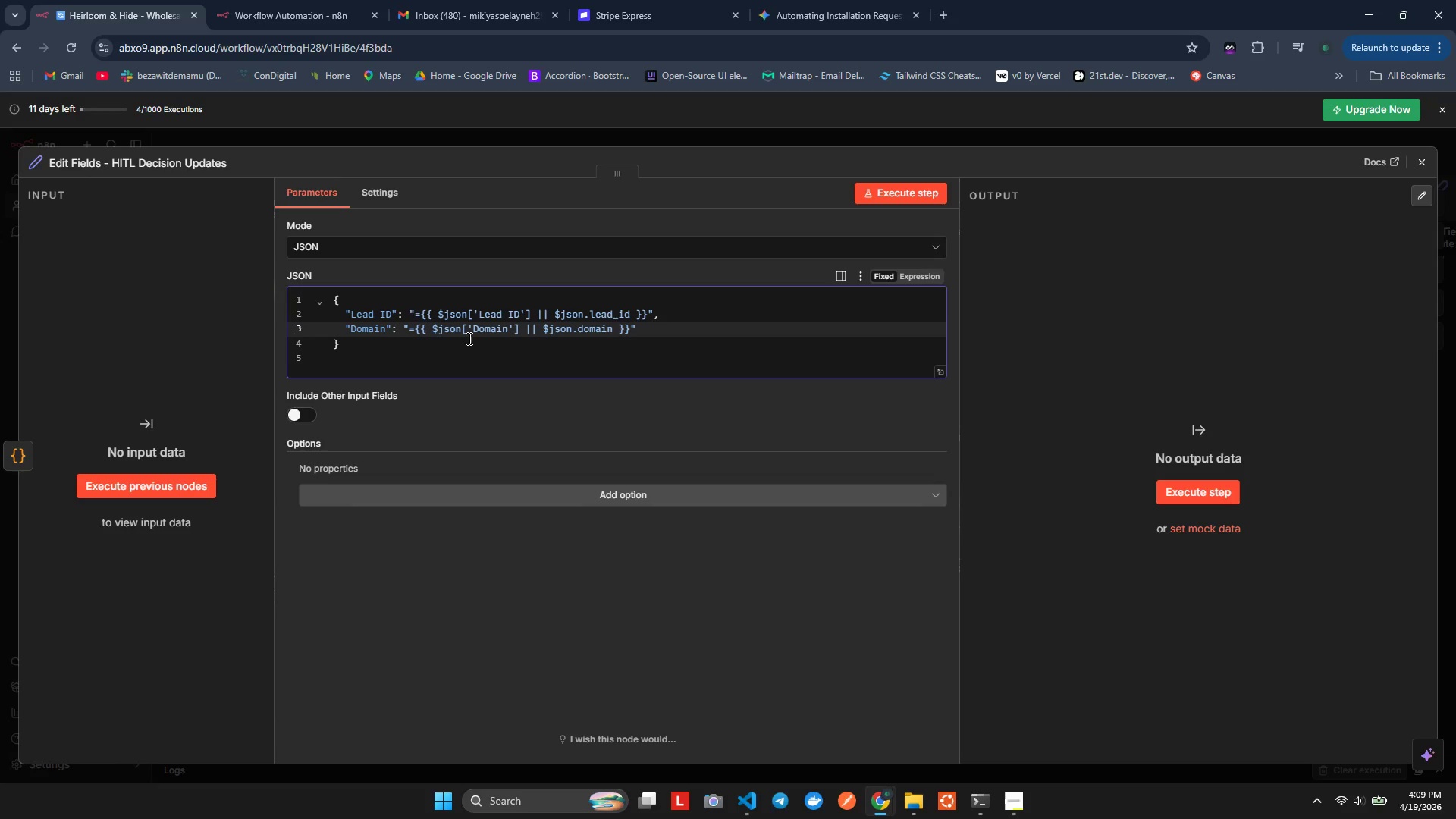 
key(ArrowRight)
 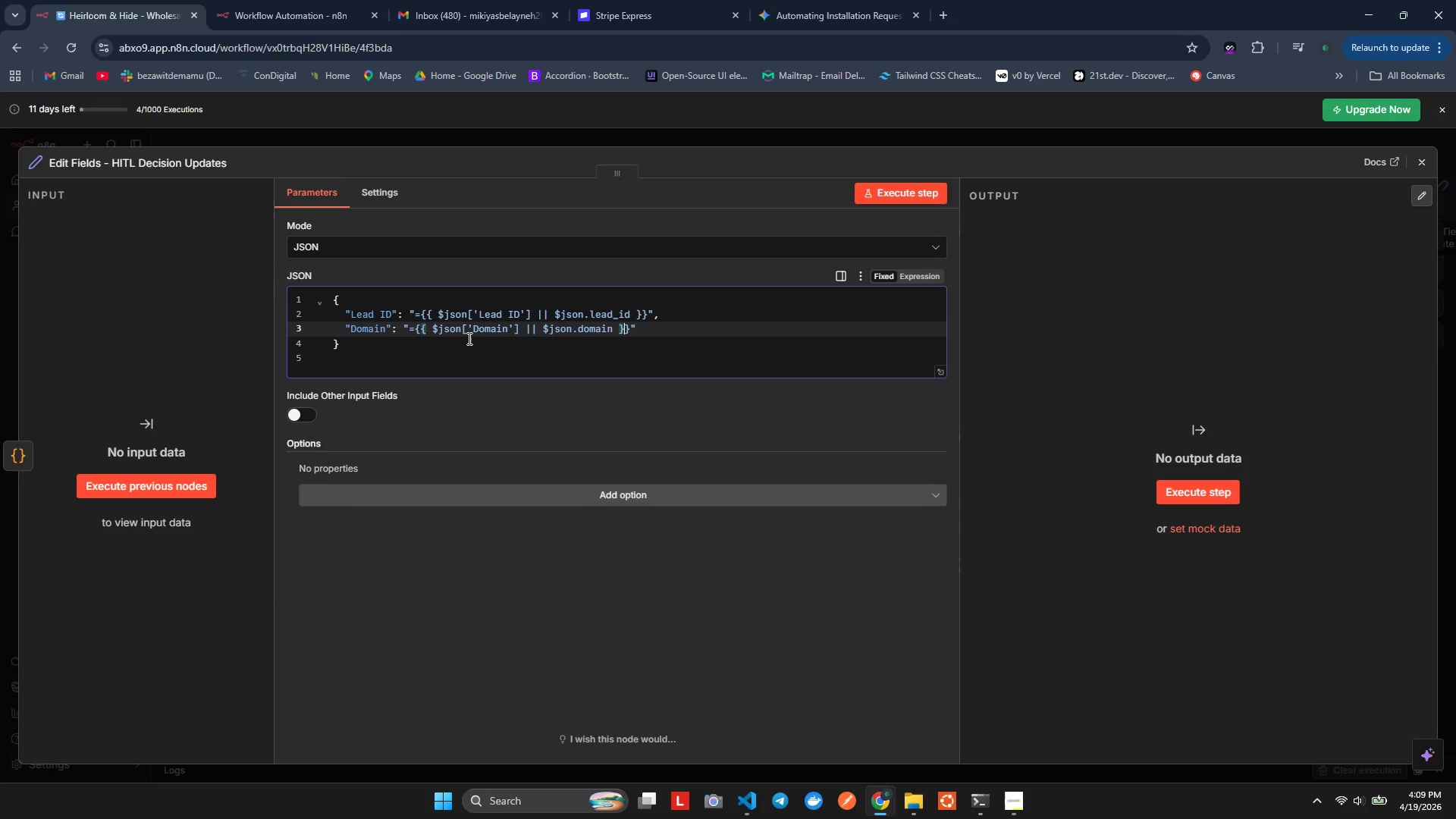 
key(ArrowRight)
 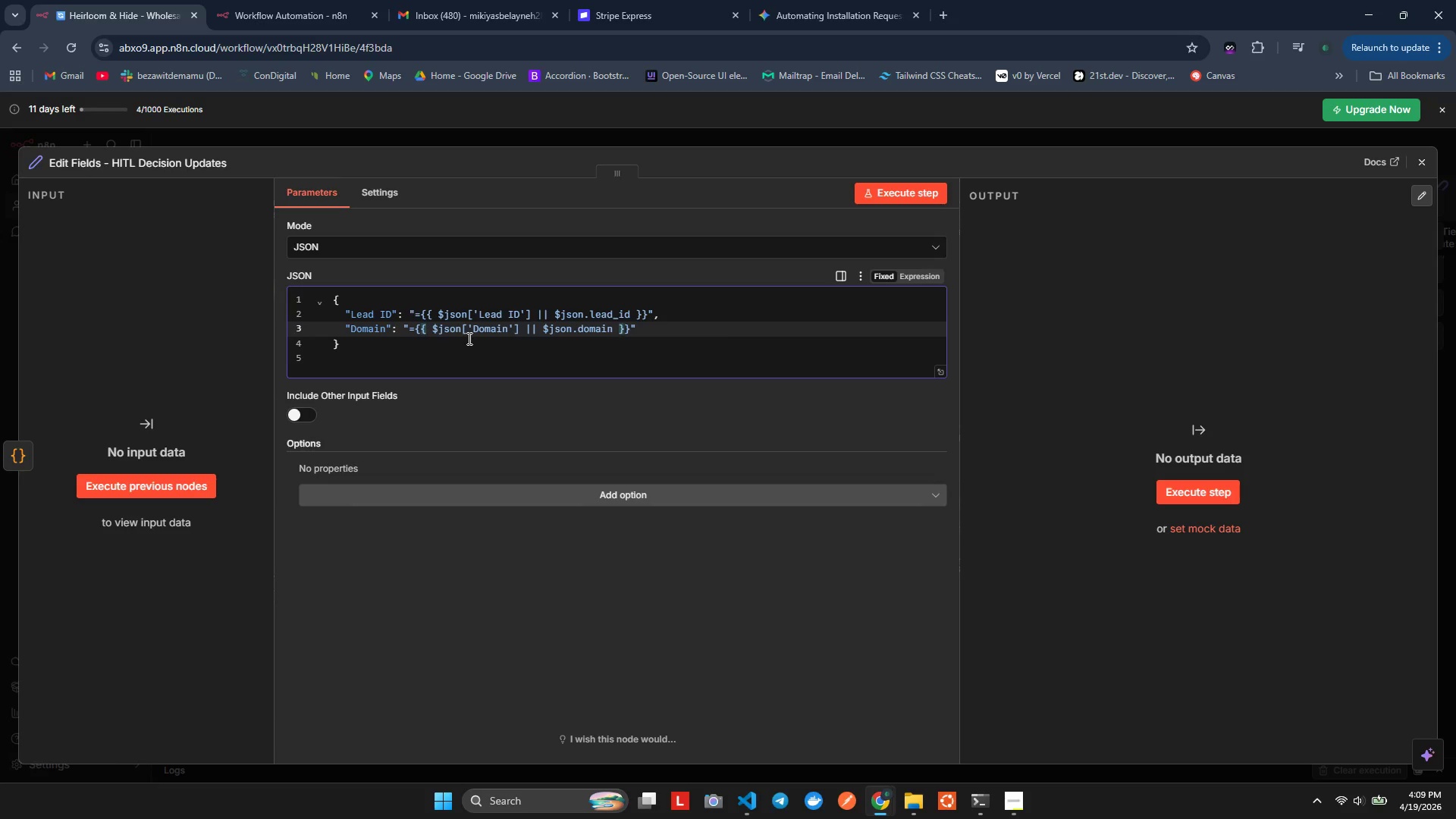 
key(ArrowRight)
 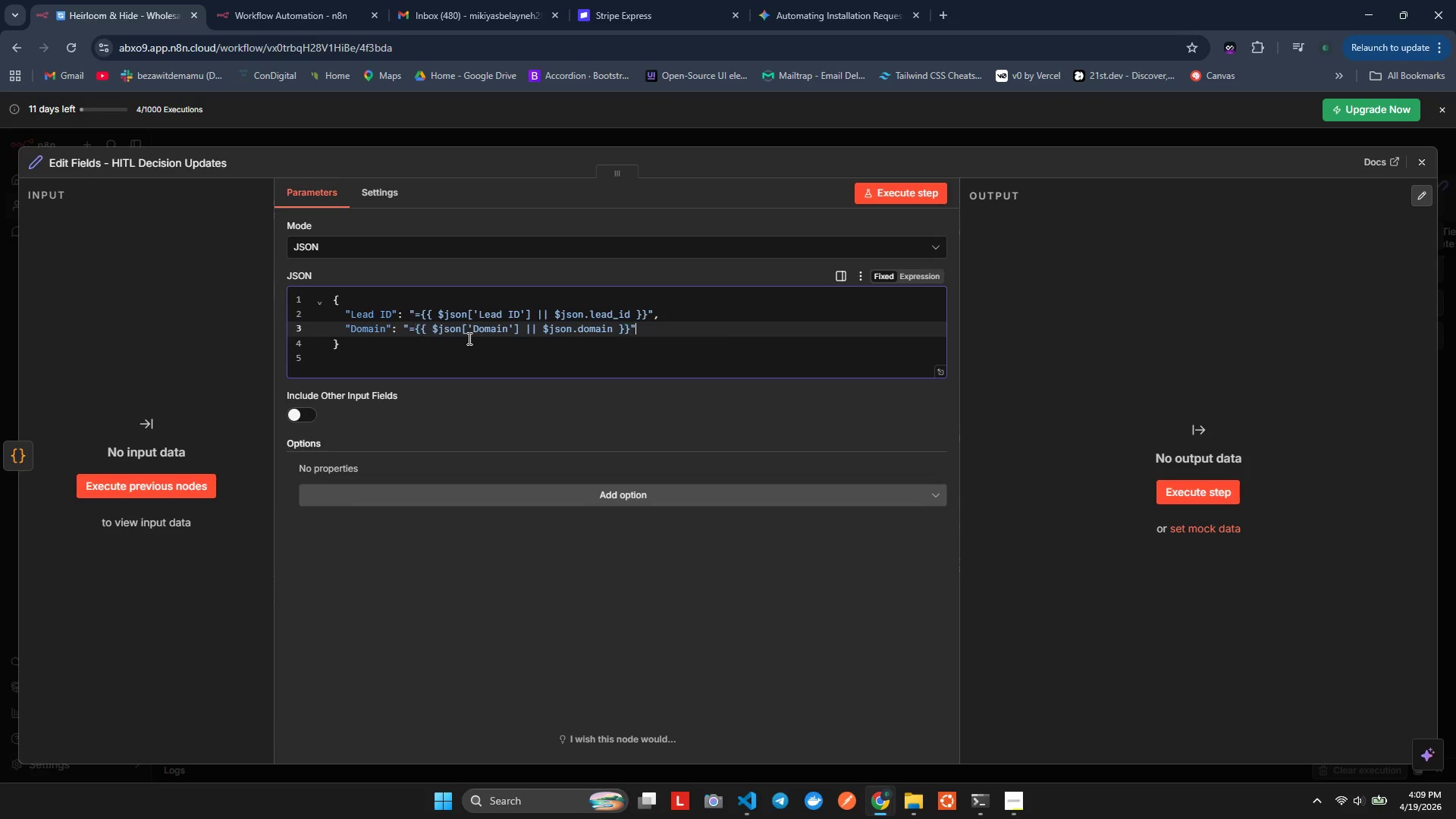 
key(ArrowRight)
 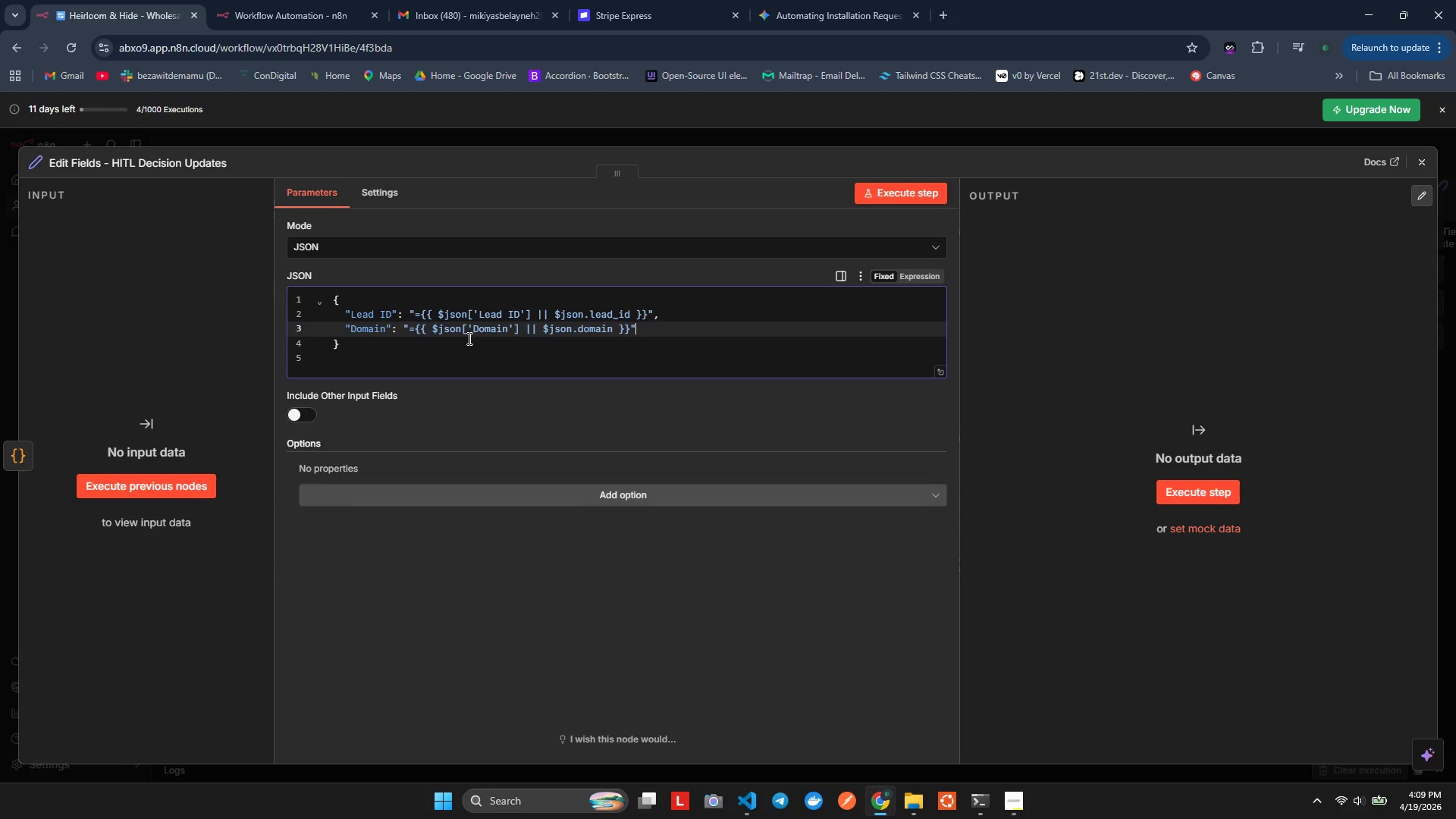 
key(Comma)
 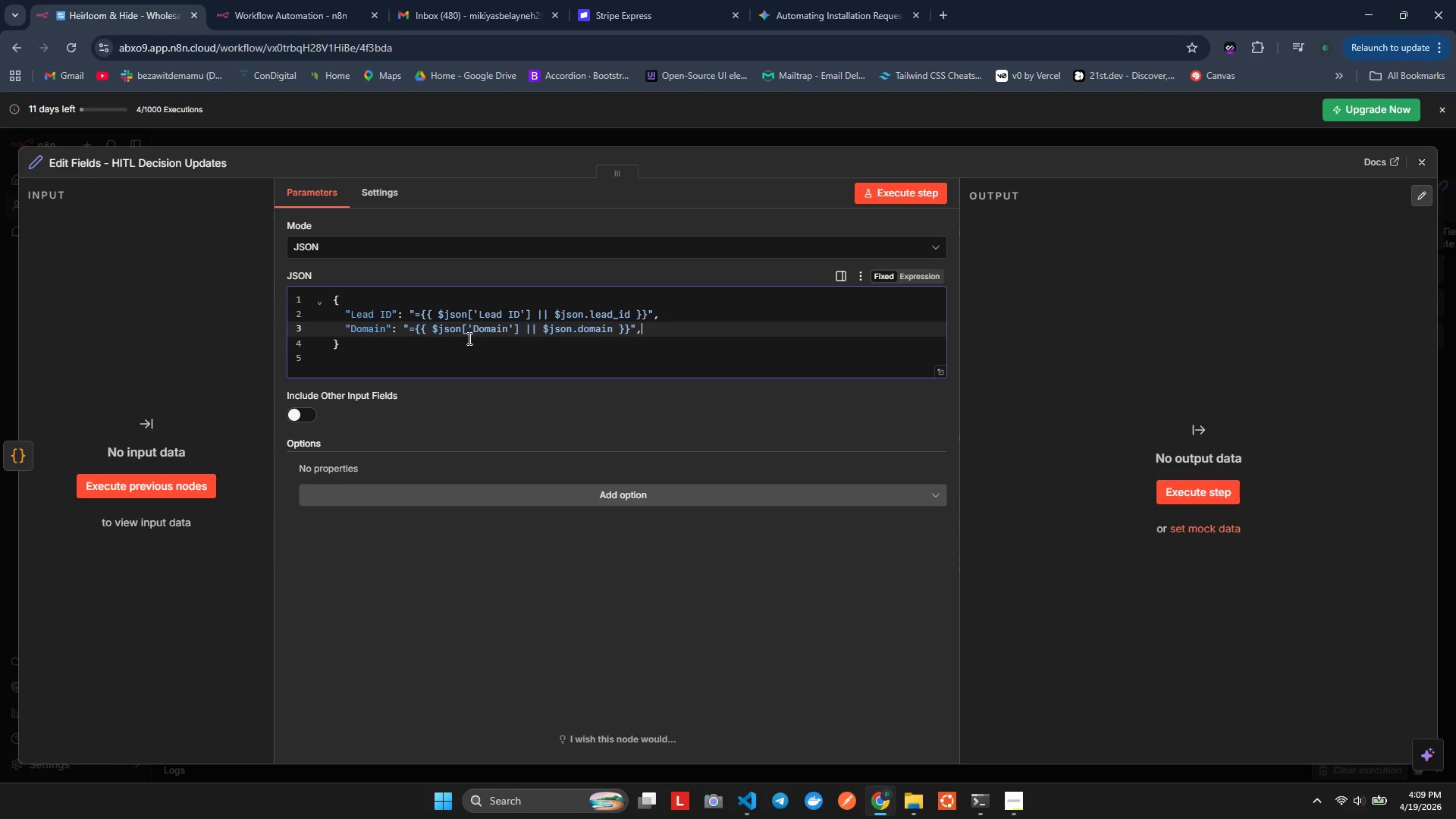 
key(Enter)
 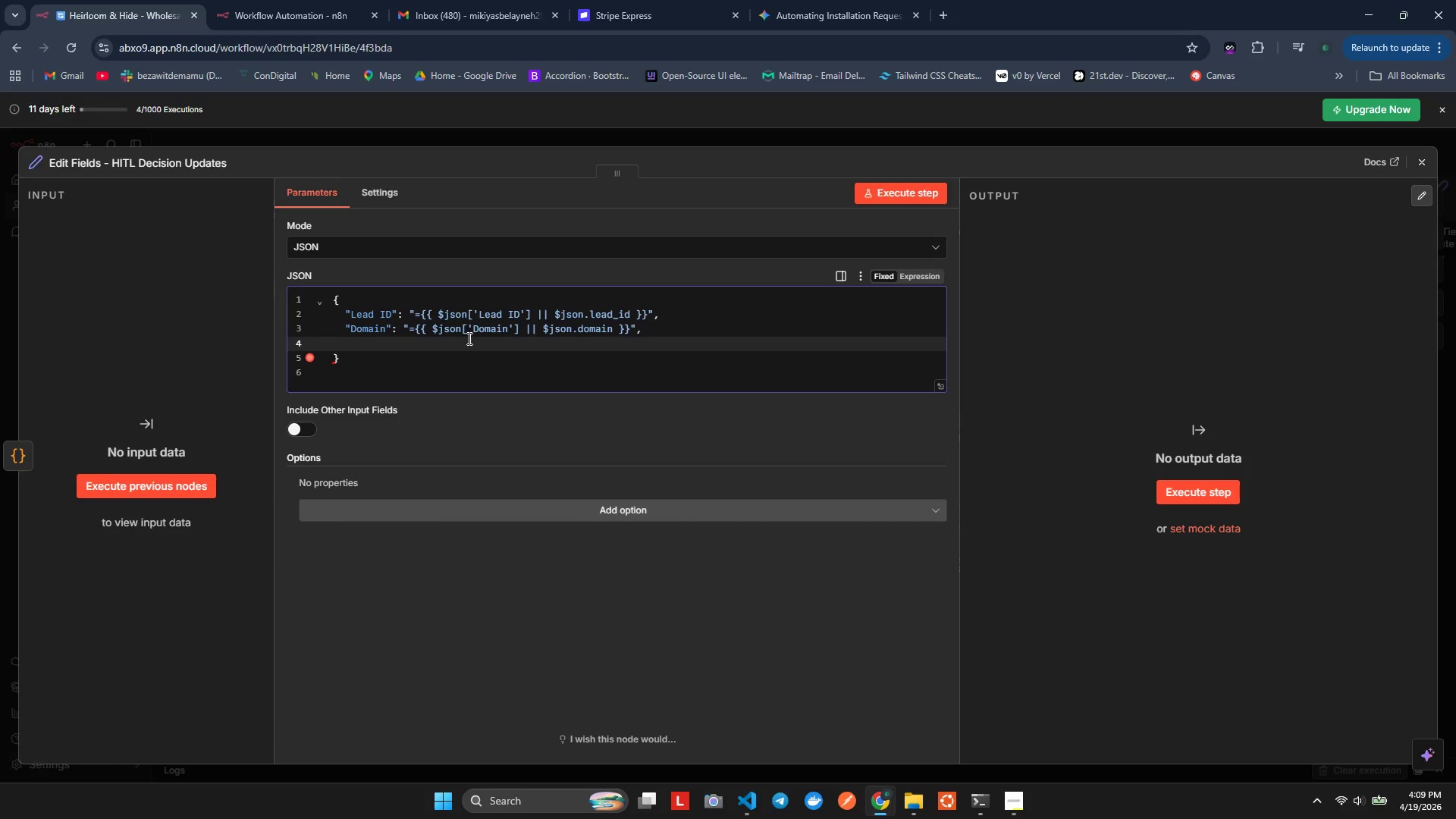 
key(Shift+Quote)
 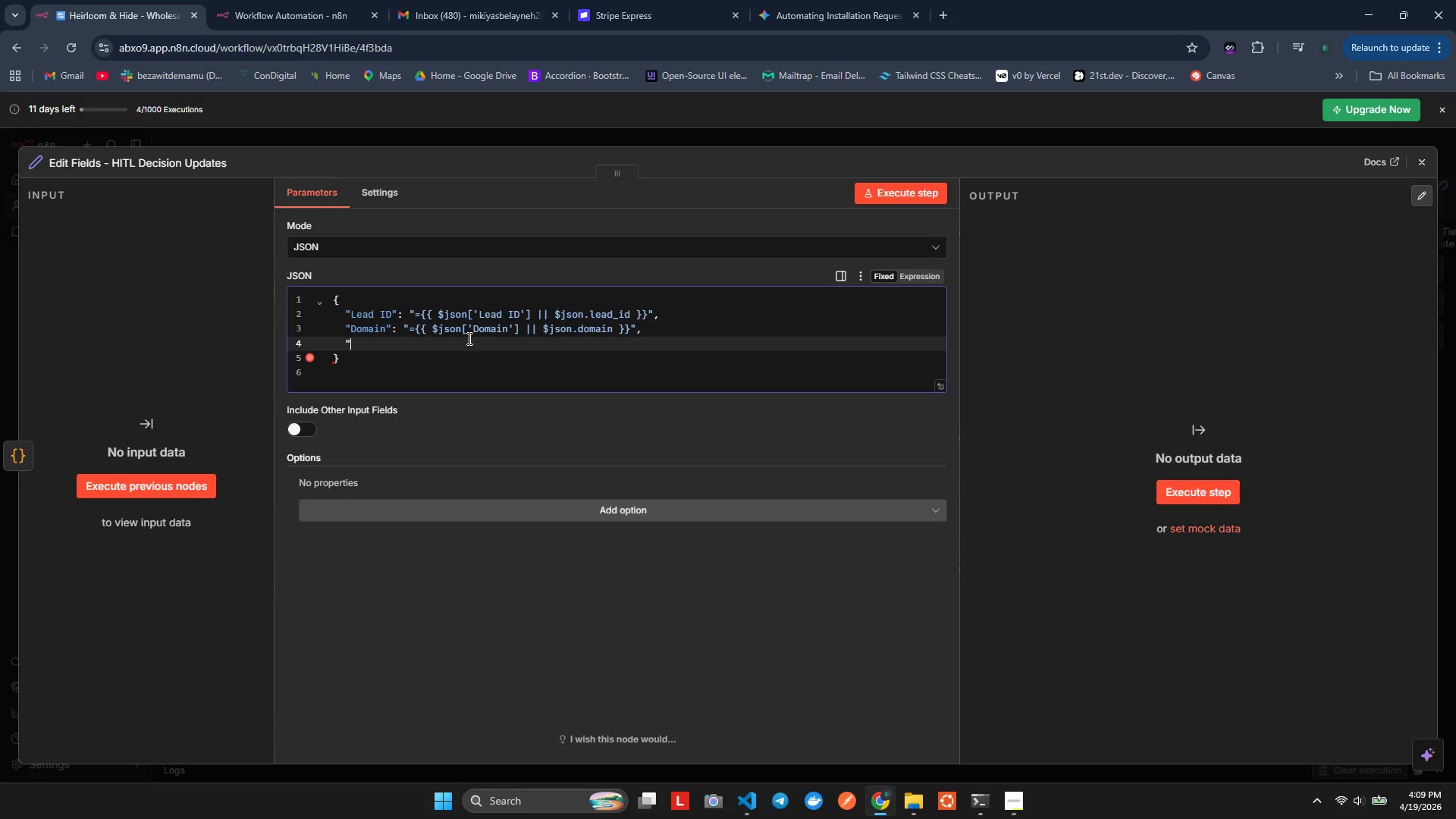 
key(Shift+Quote)
 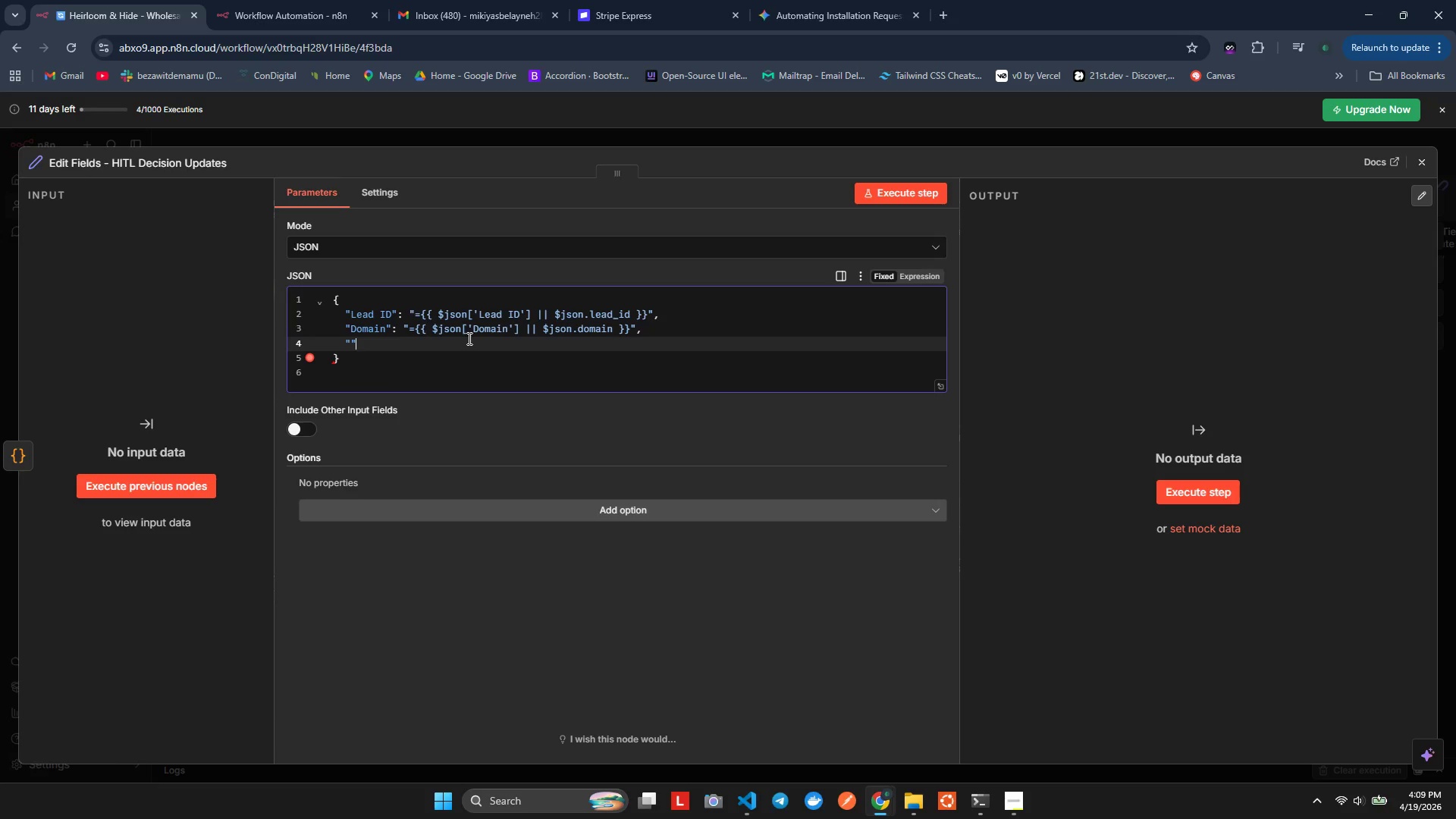 
key(ArrowLeft)
 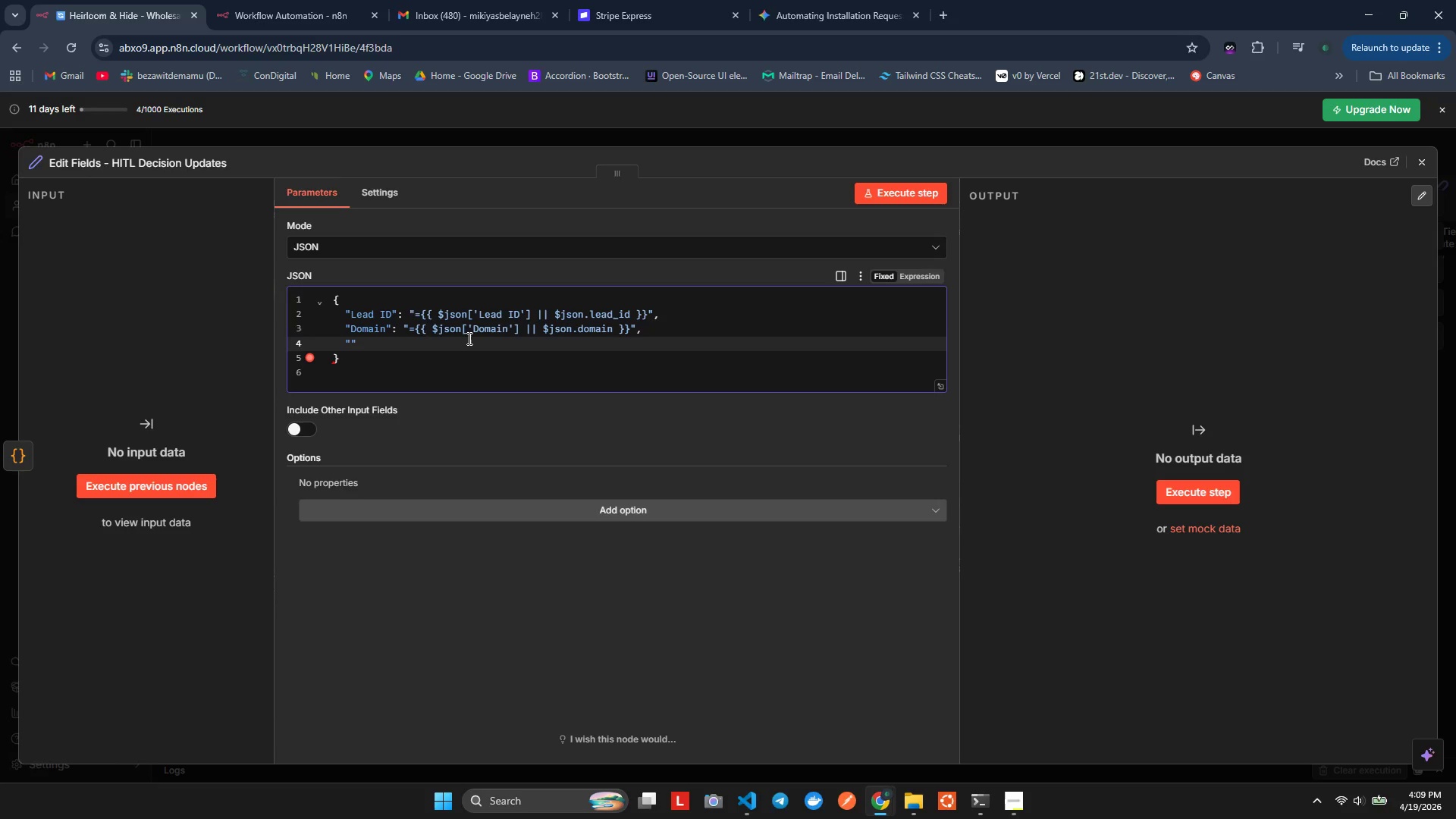 
type(Reearch Tmestamp)
 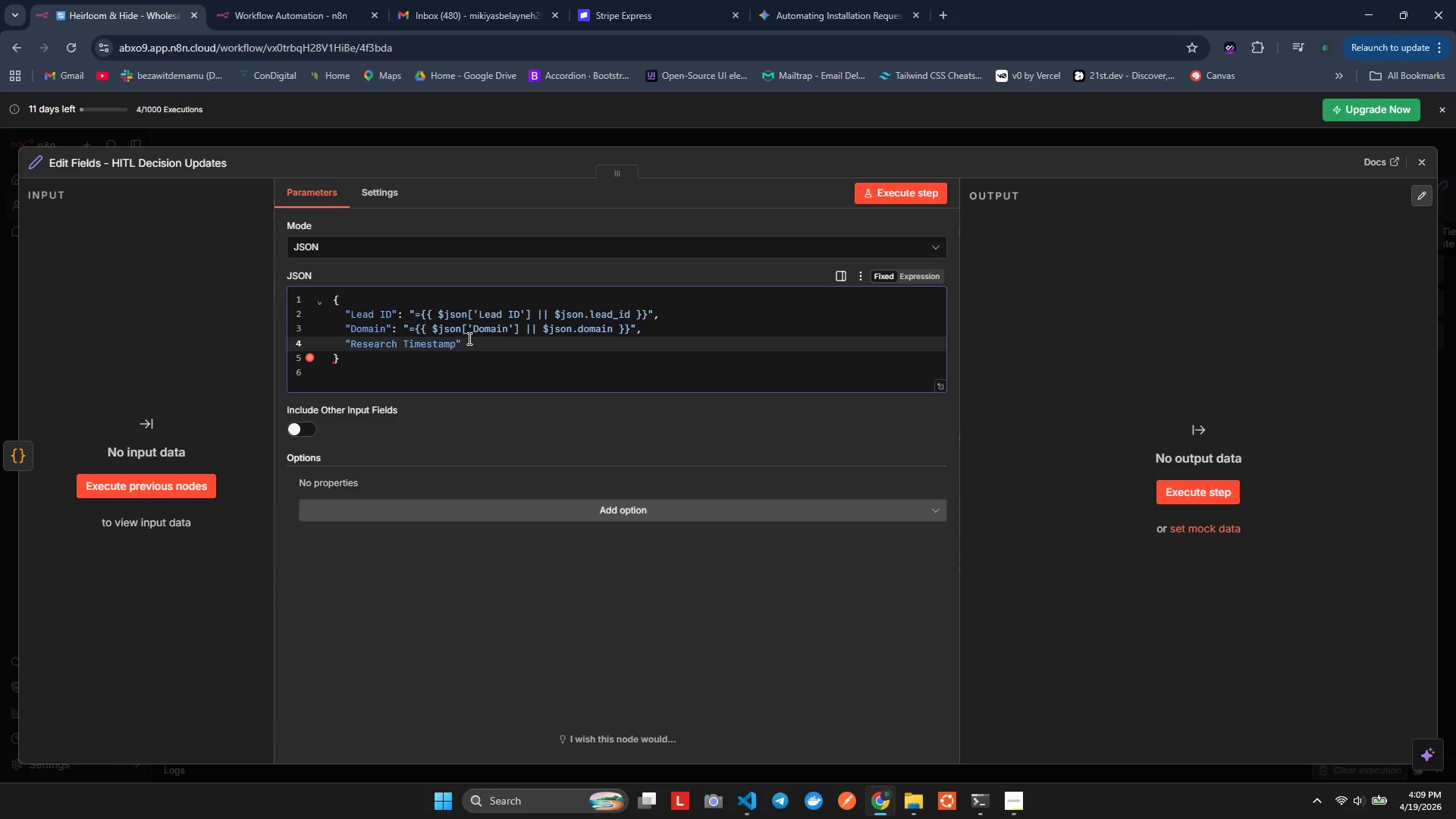 
 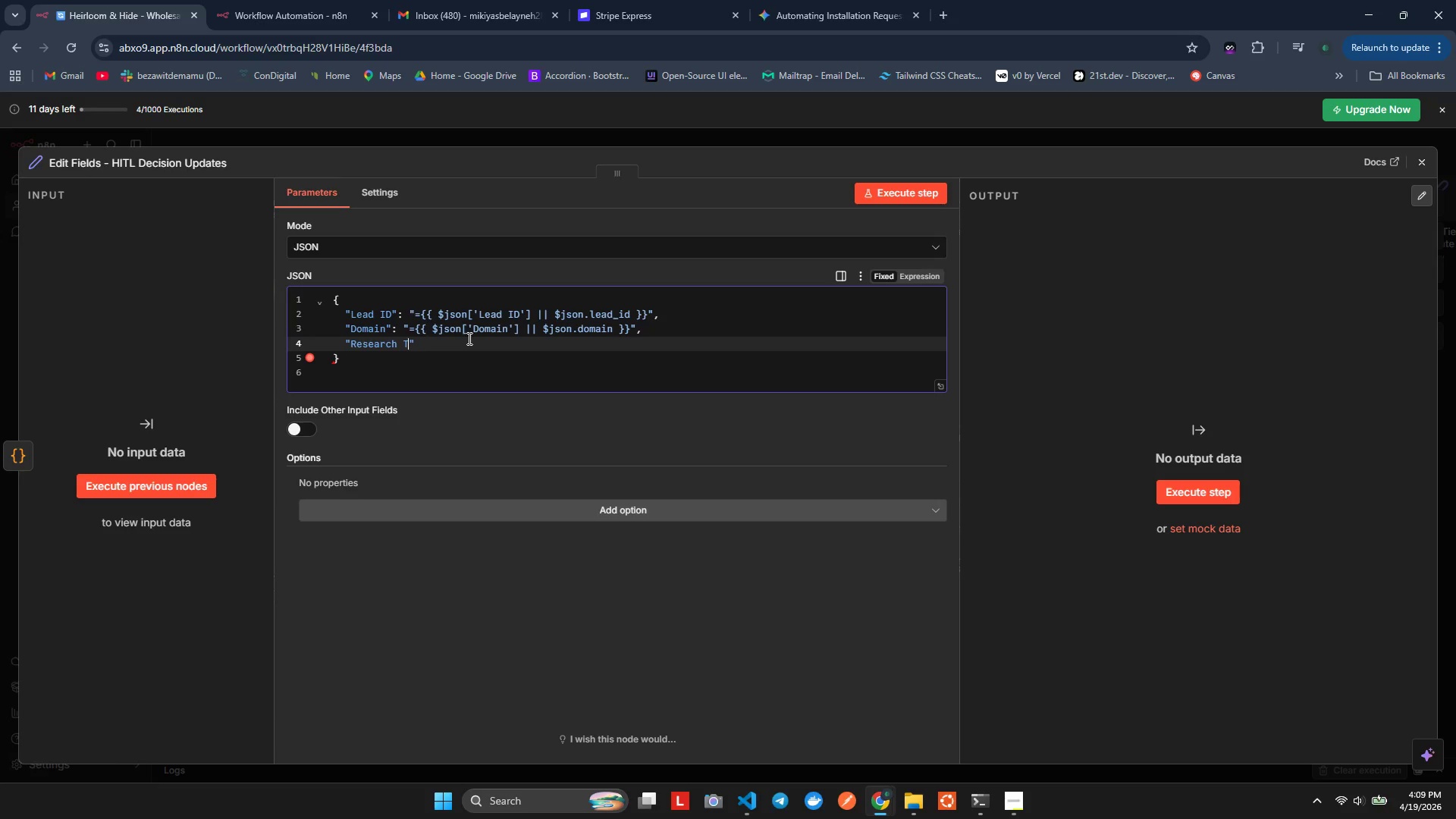 
hold_key(key=I, duration=0.31)
 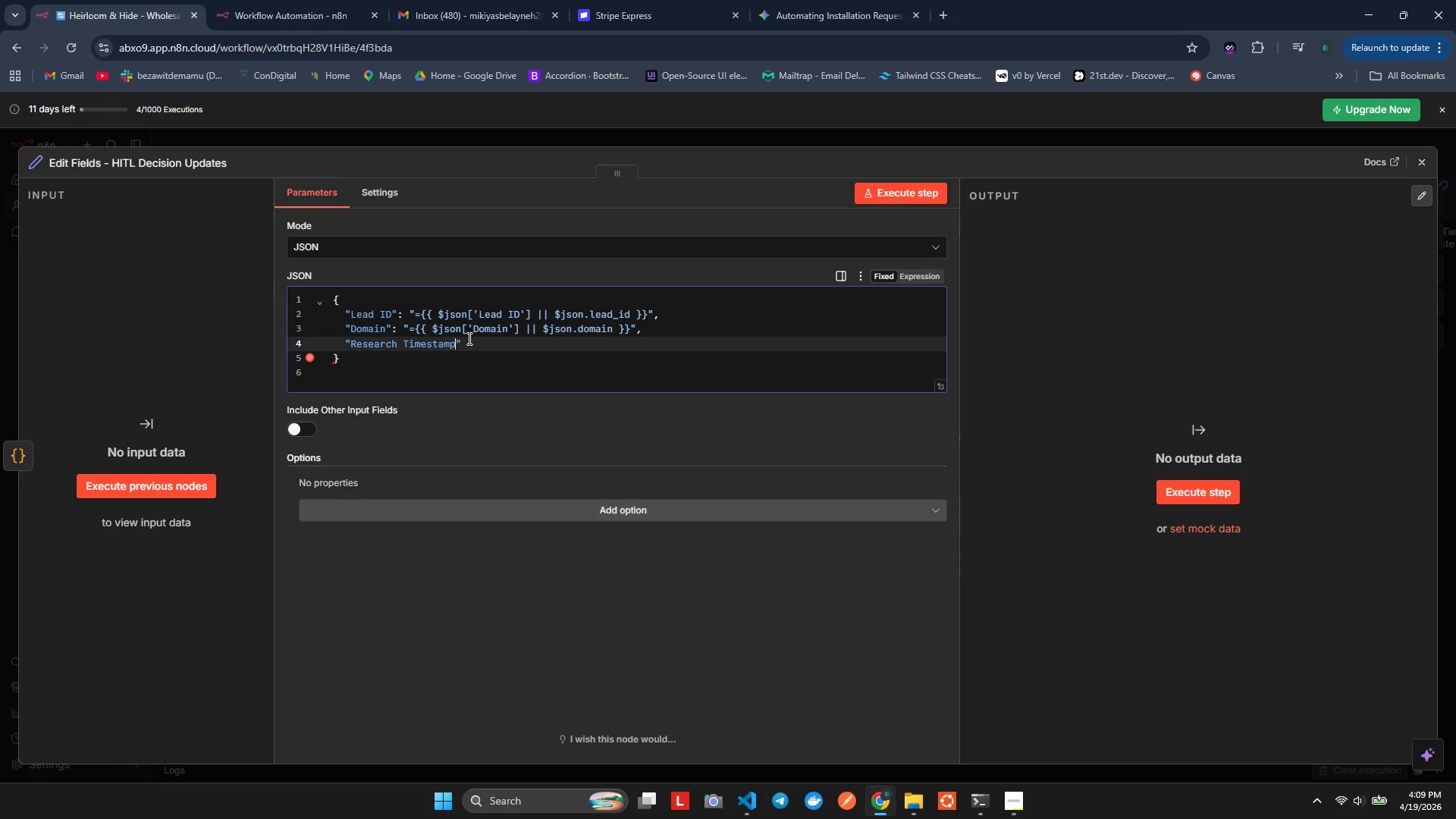 
key(ArrowRight)
 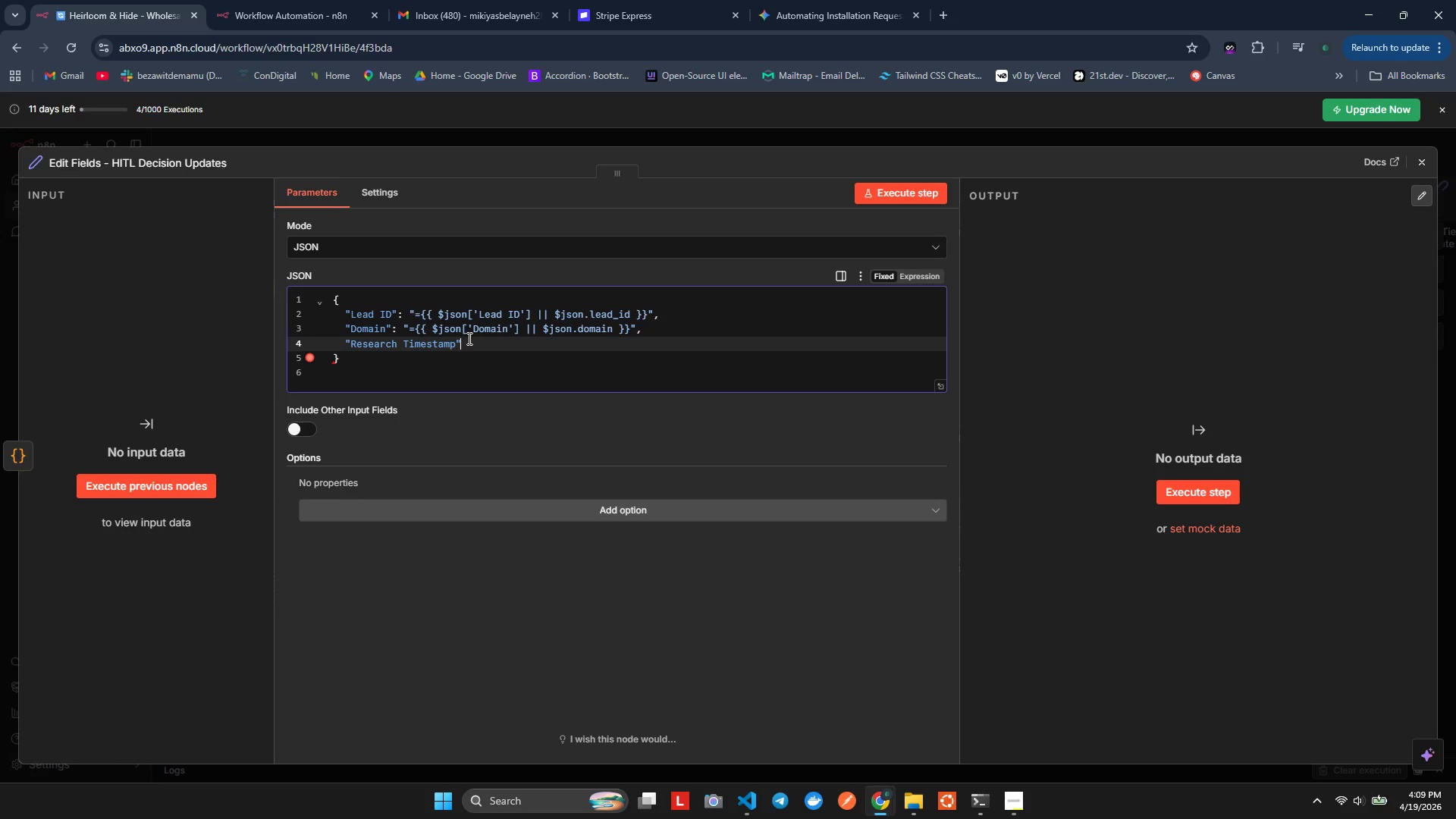 
key(Shift+Semicolon)
 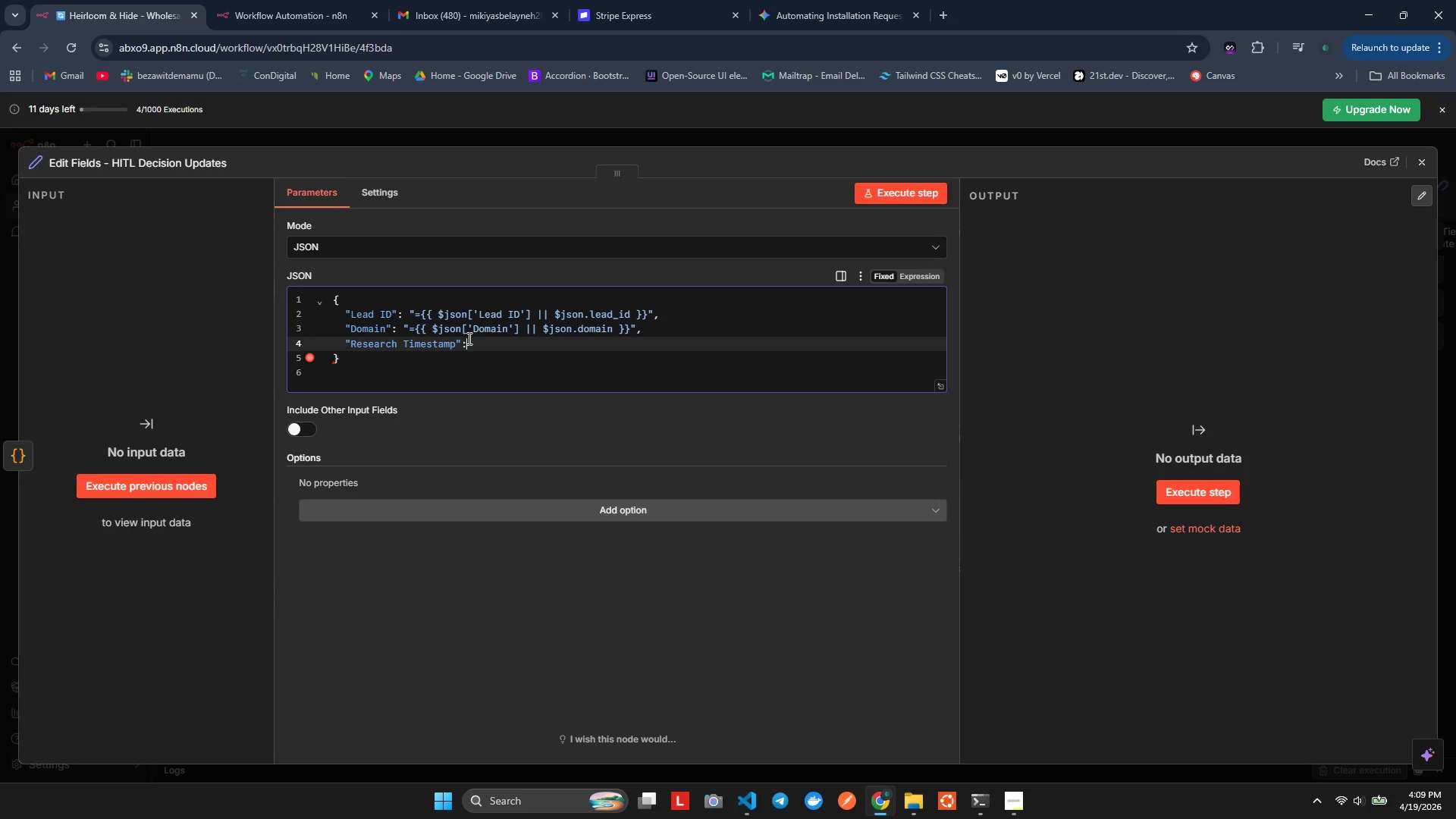 
key(Space)
 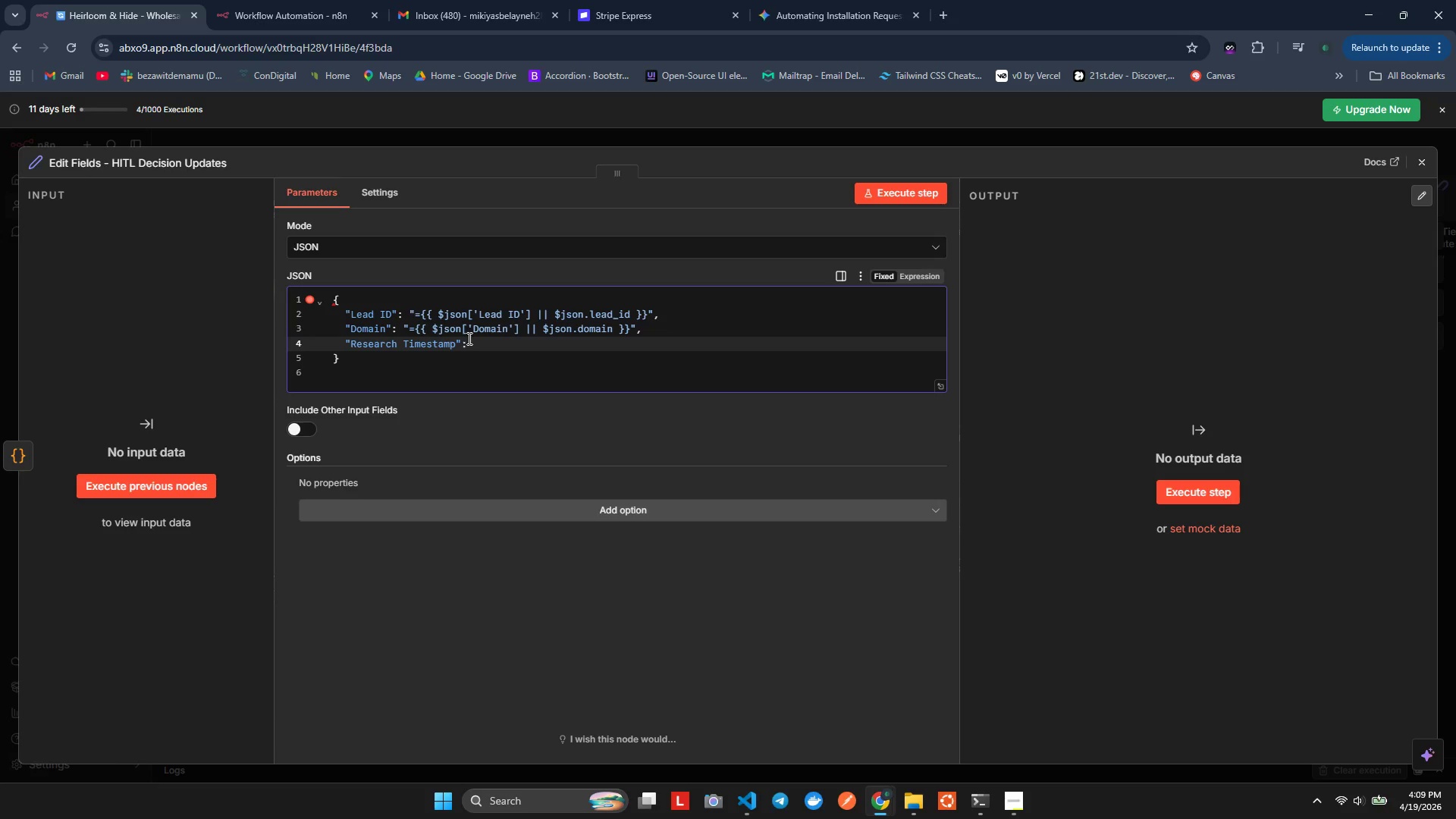 
key(Shift+Quote)
 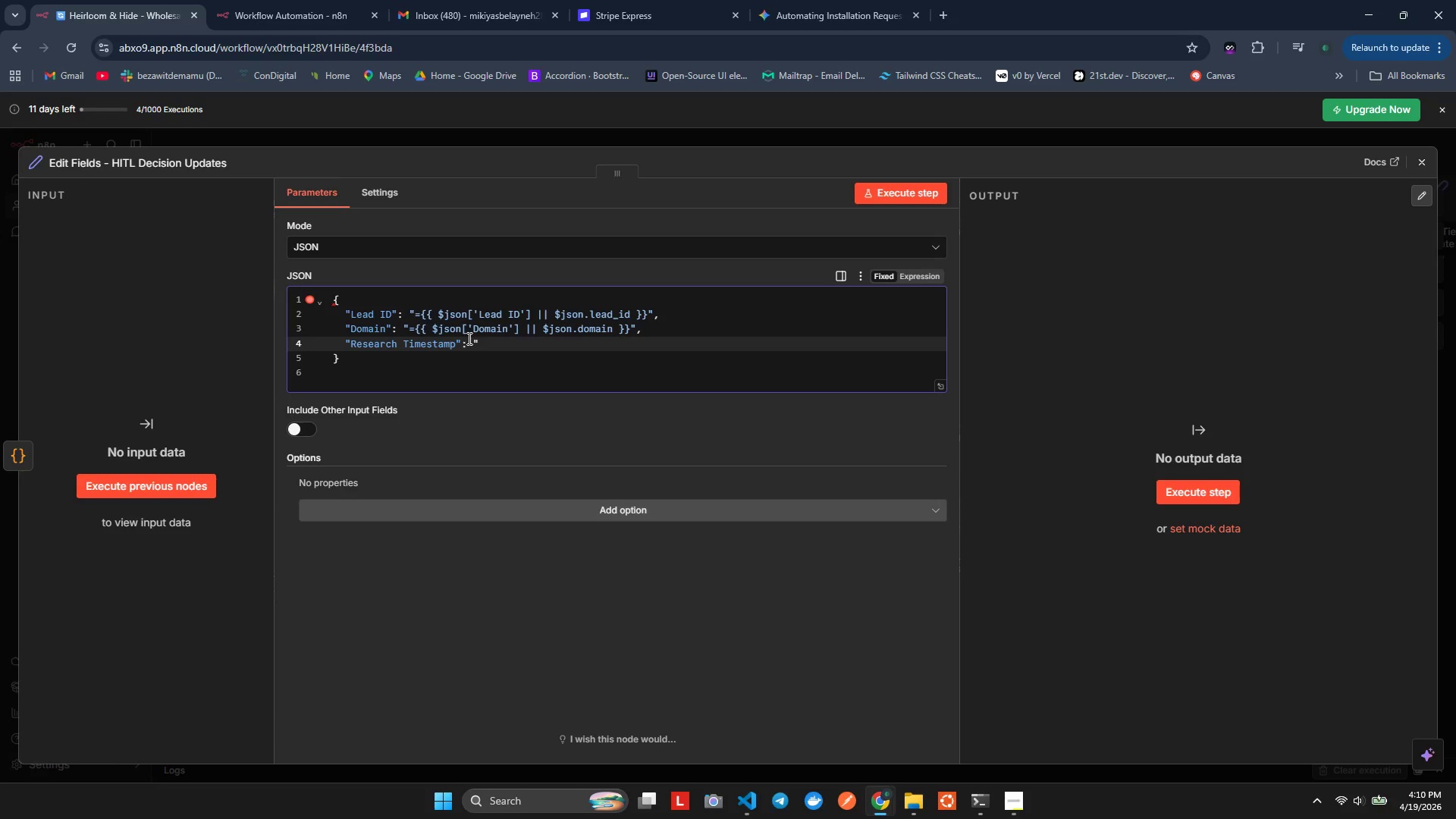 
key(Shift+ShiftLeft)
 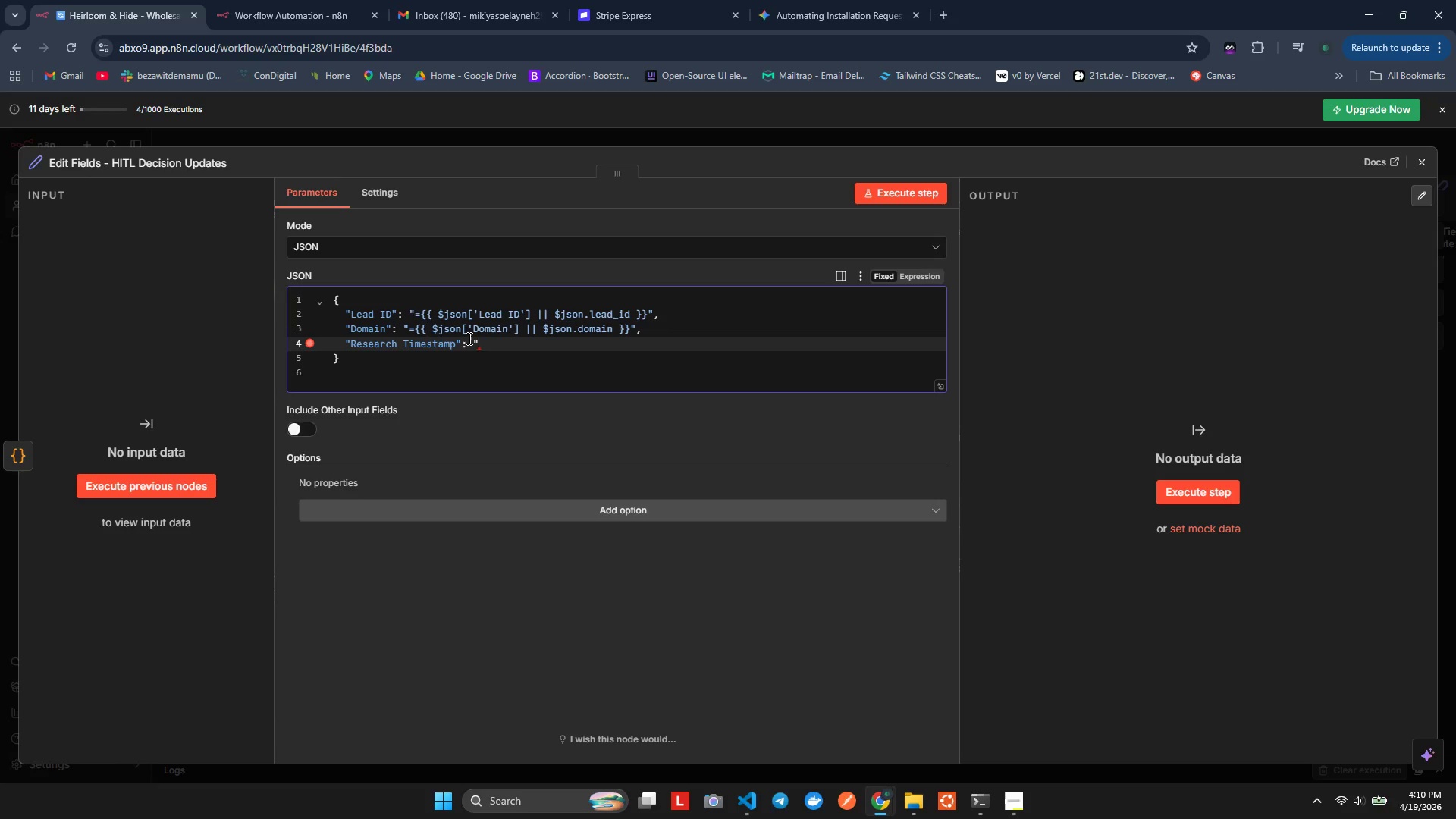 
key(Shift+Quote)
 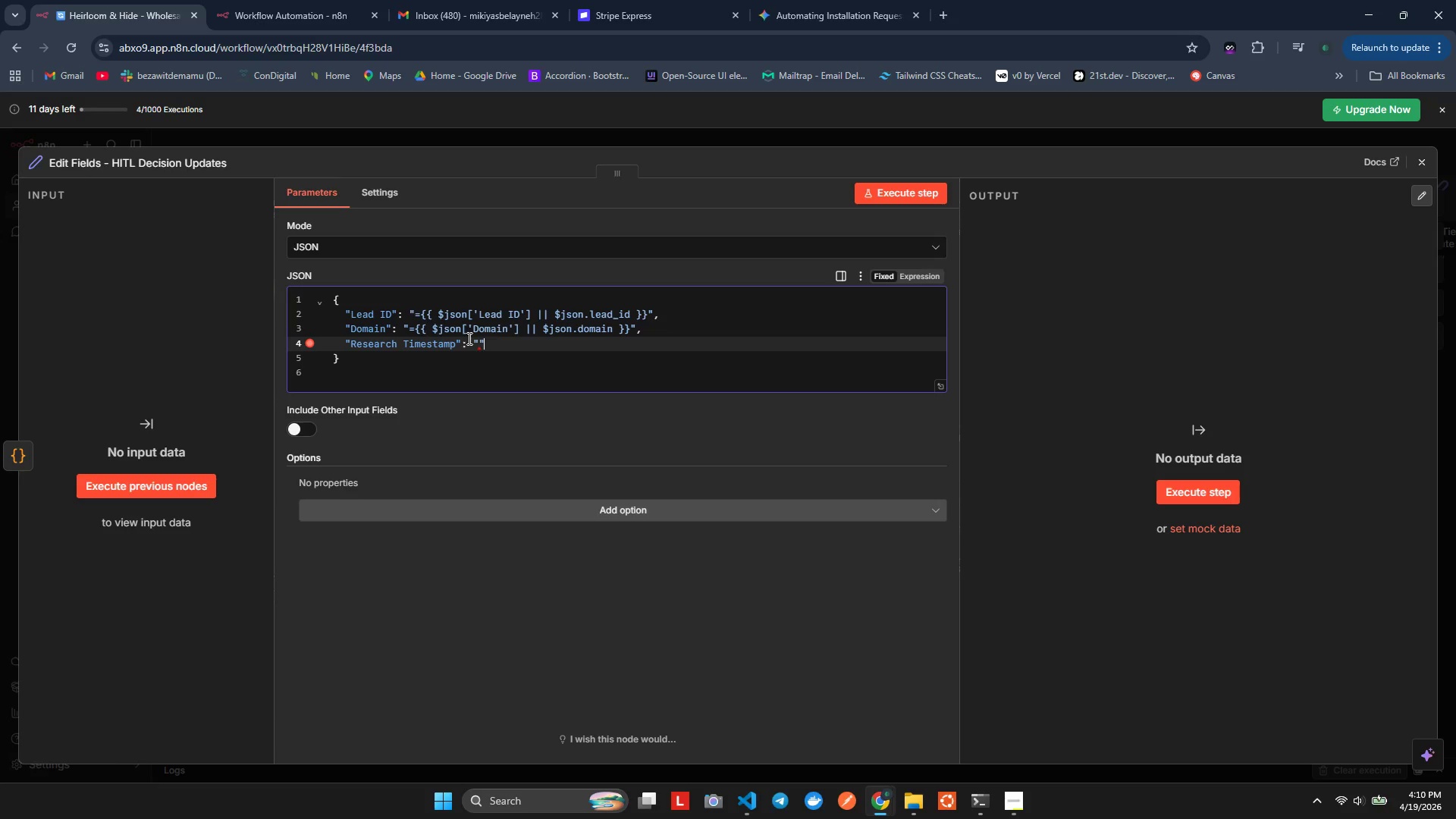 
key(ArrowLeft)
 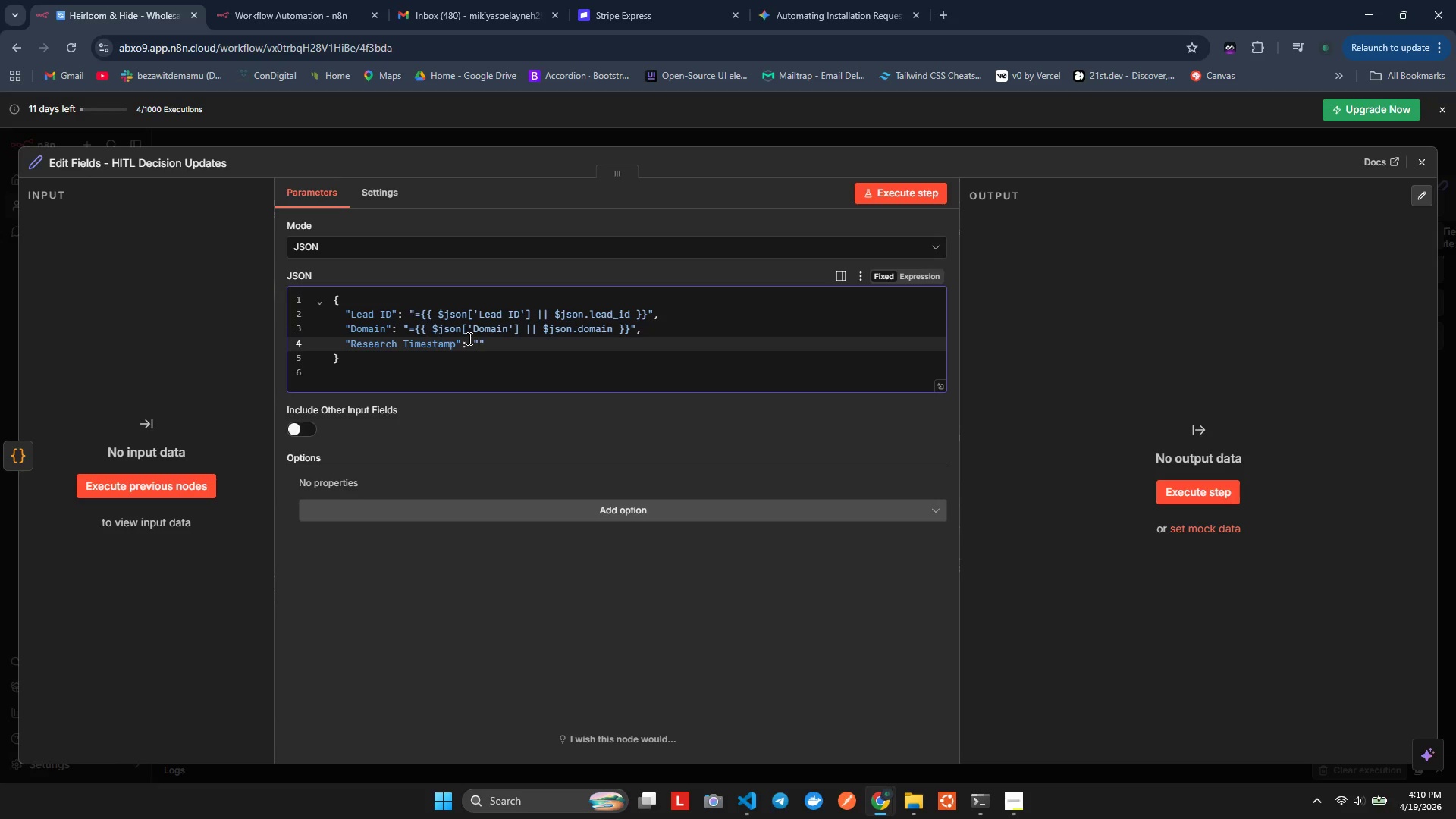 
key(Equal)
 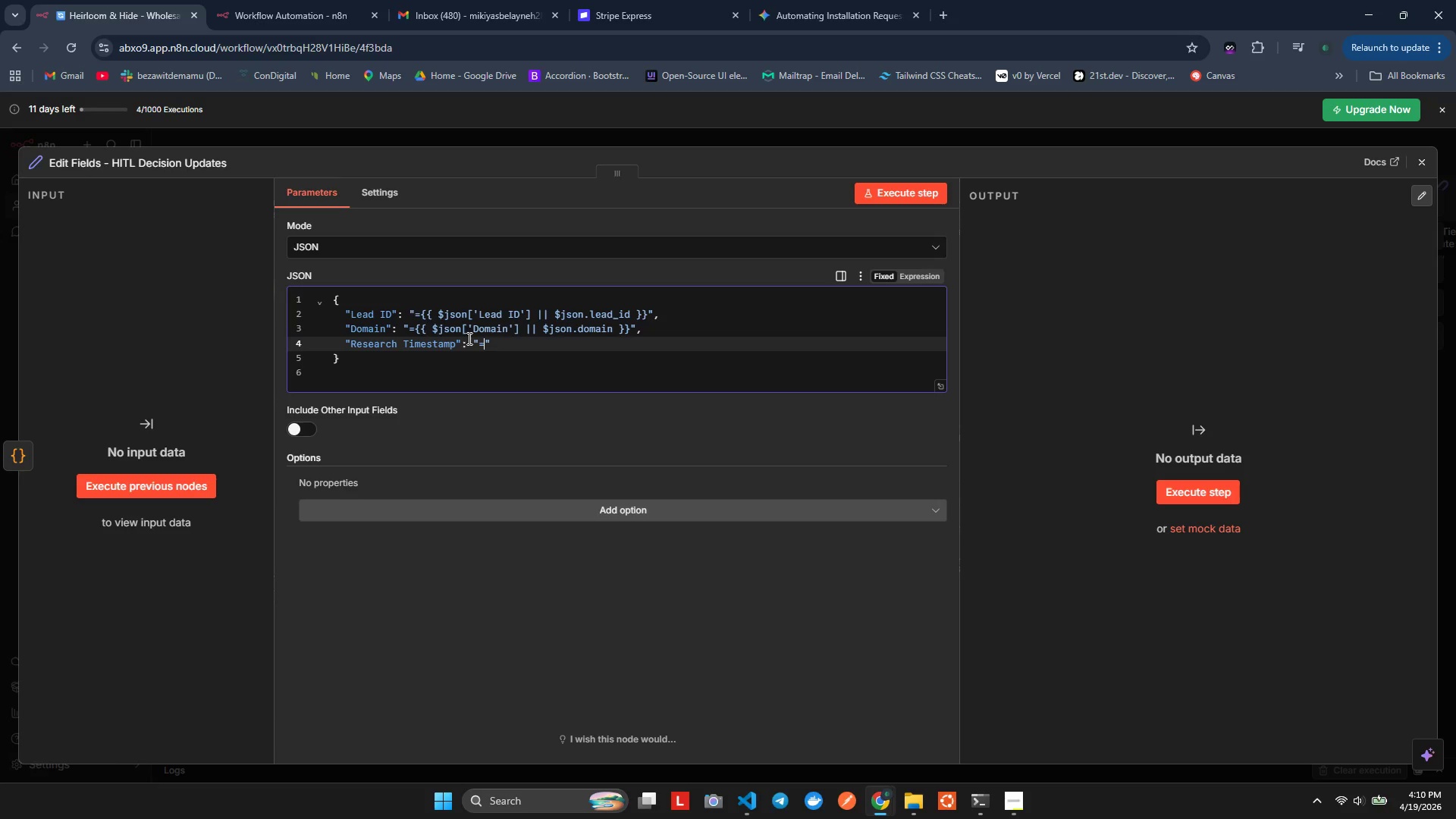 
key(Shift+BracketLeft)
 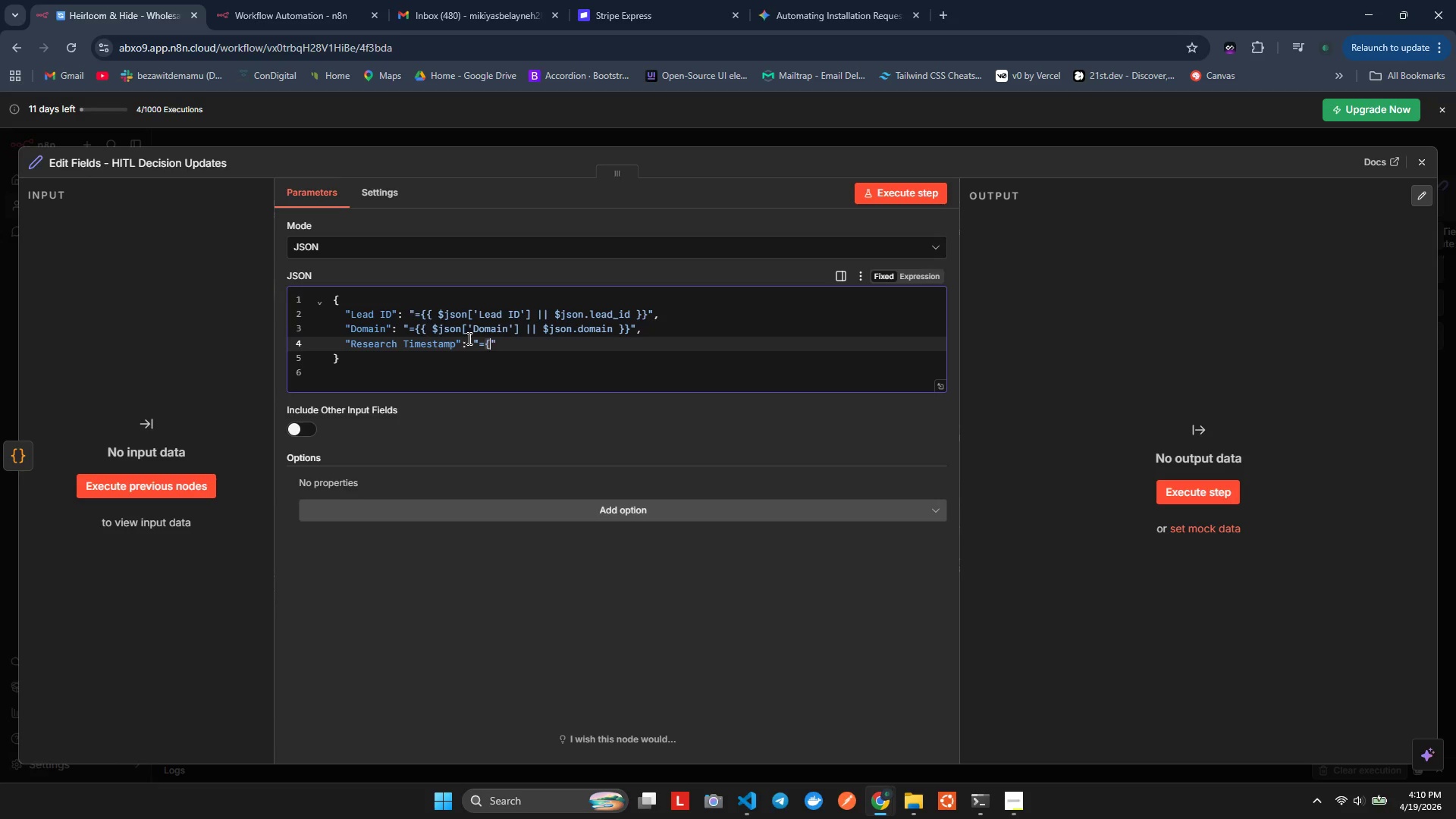 
key(Shift+BracketLeft)
 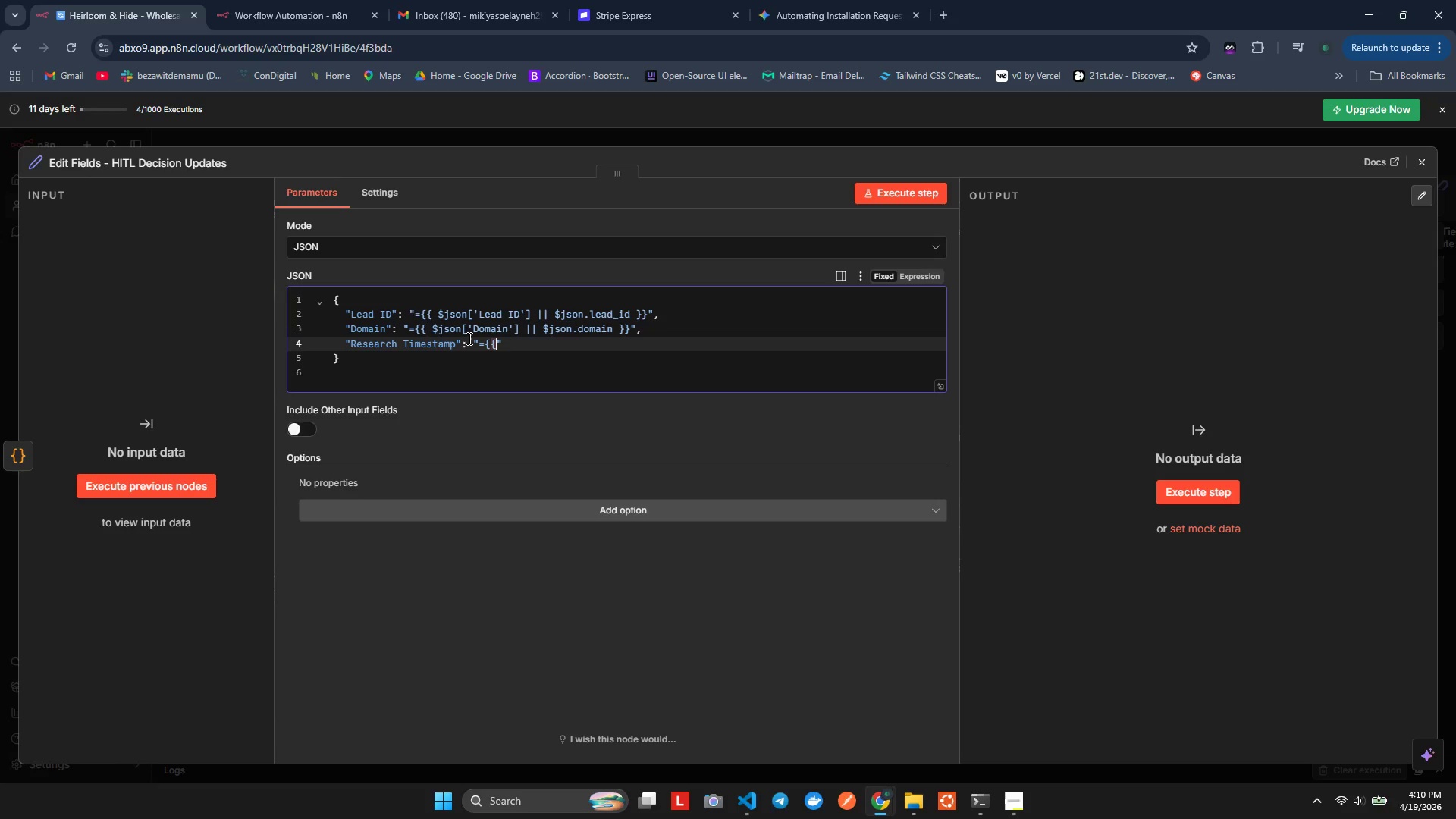 
key(Shift+BracketRight)
 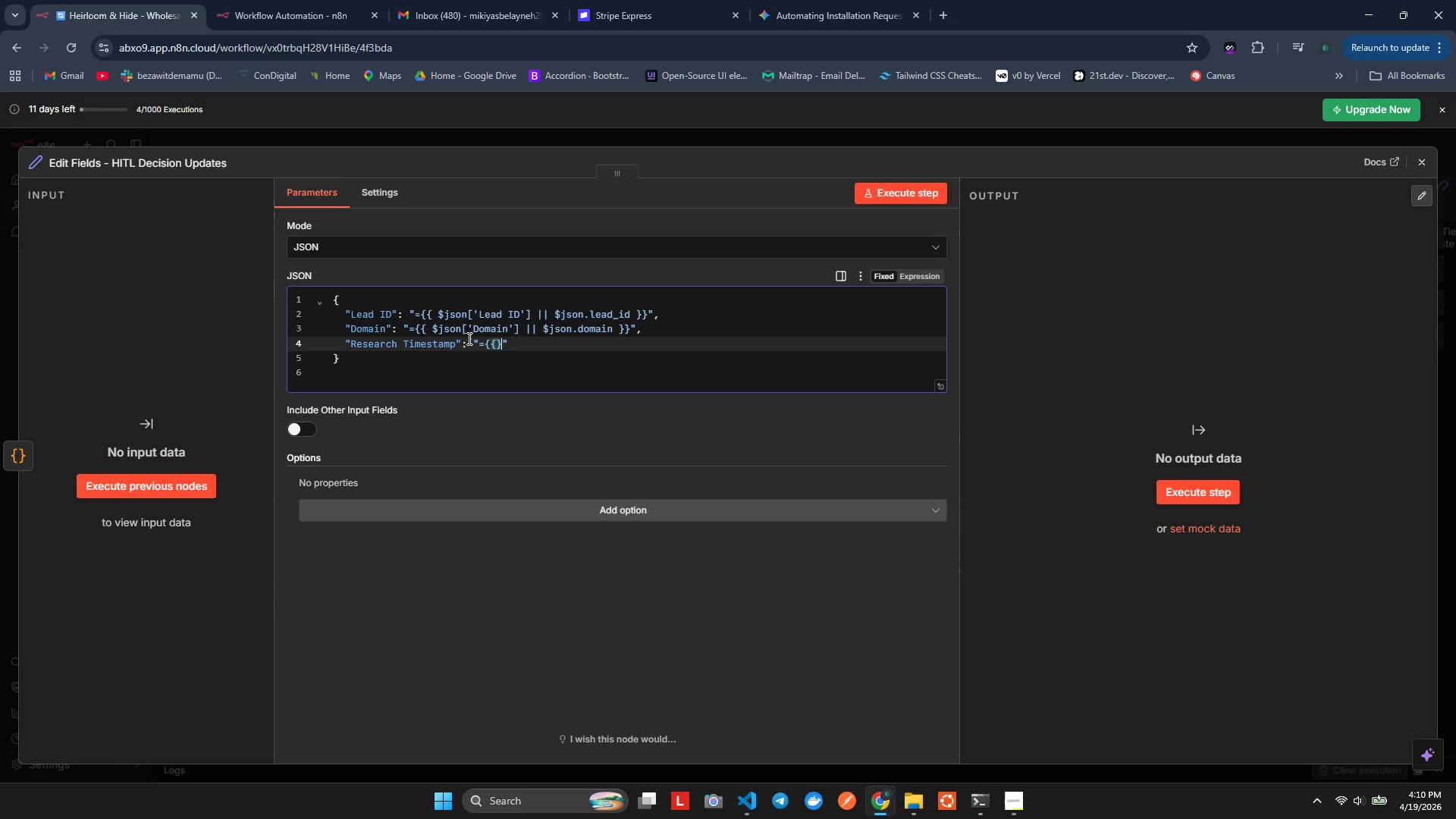 
key(Shift+BracketRight)
 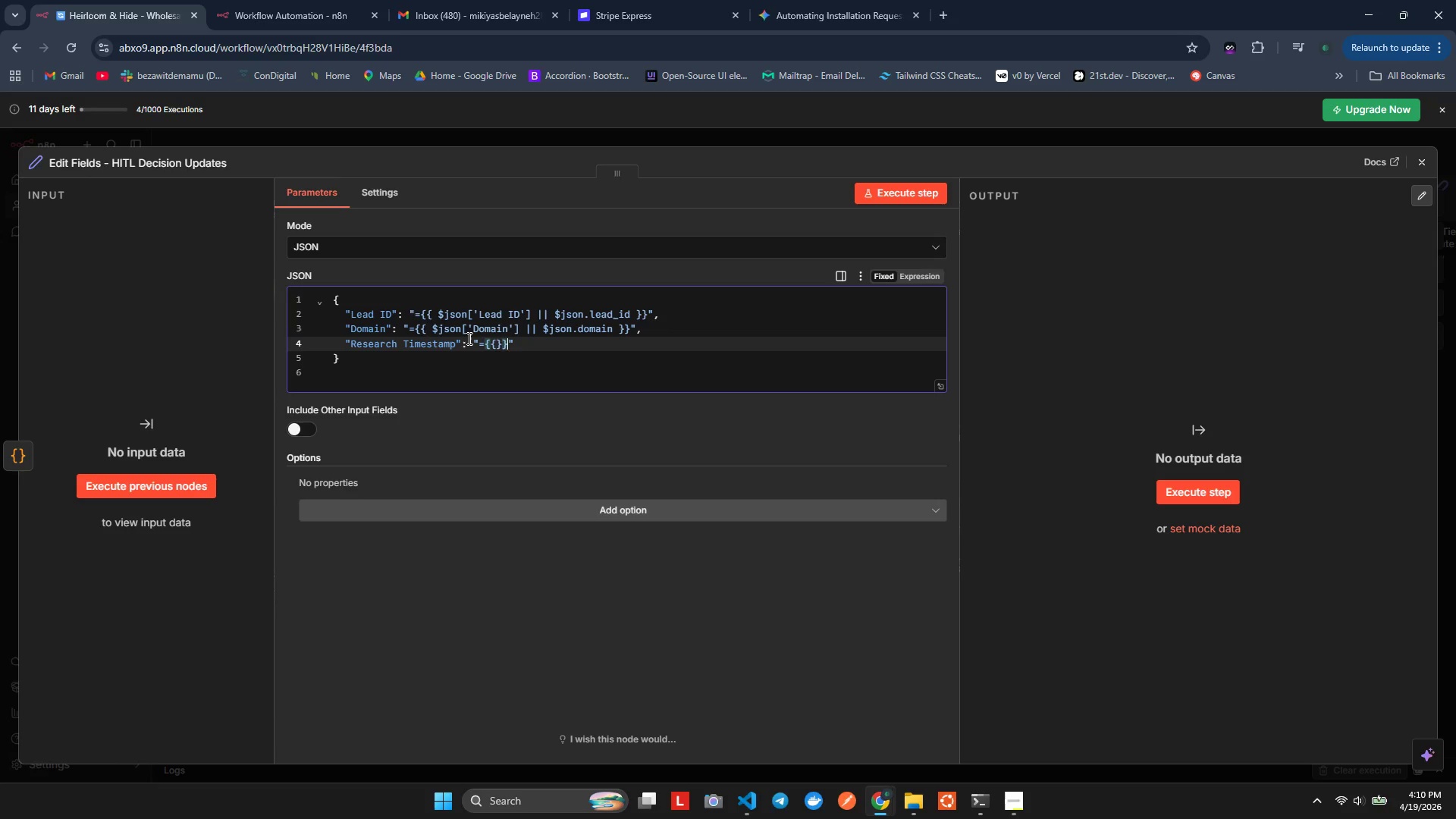 
key(ArrowLeft)
 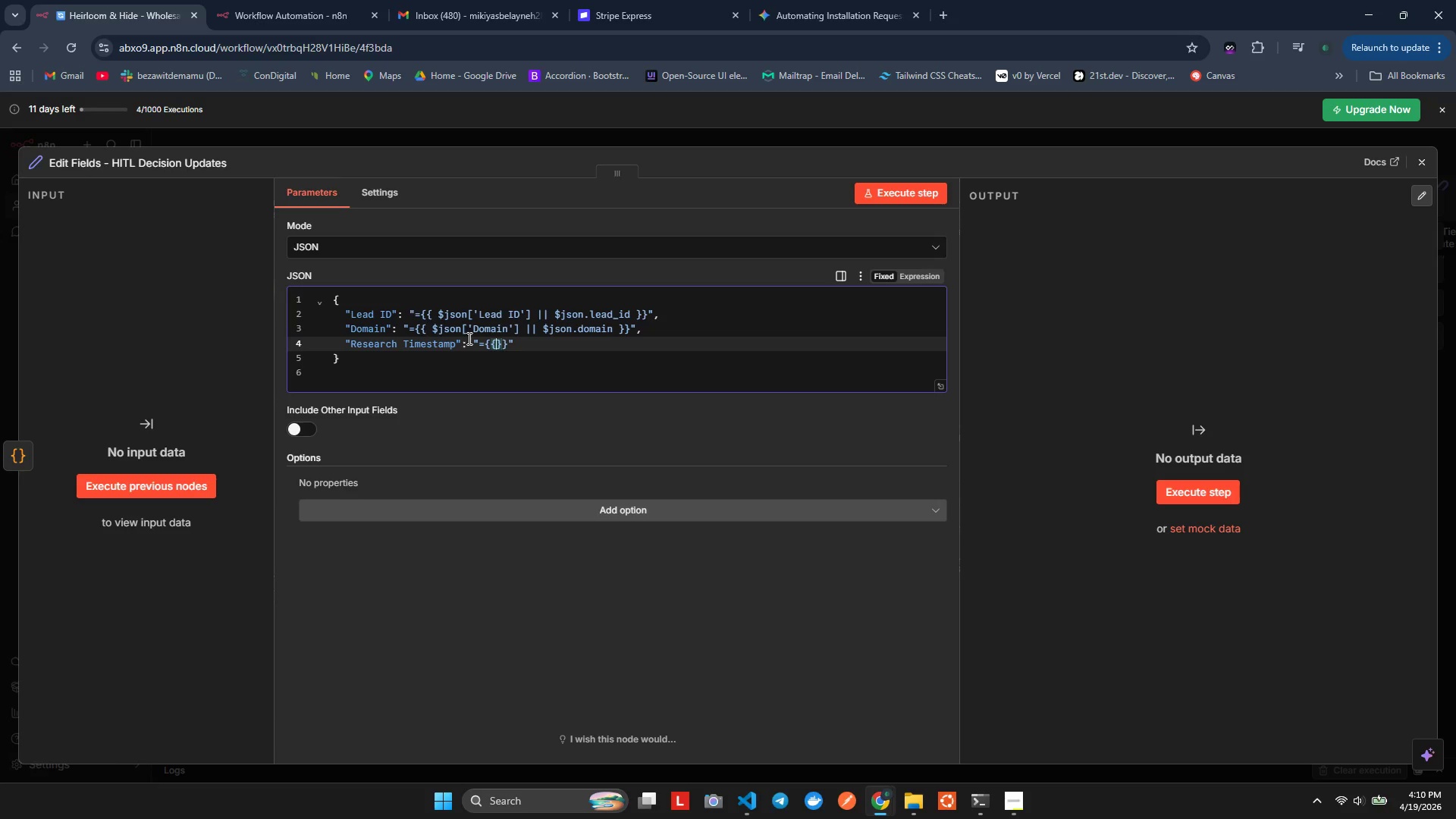 
key(ArrowLeft)
 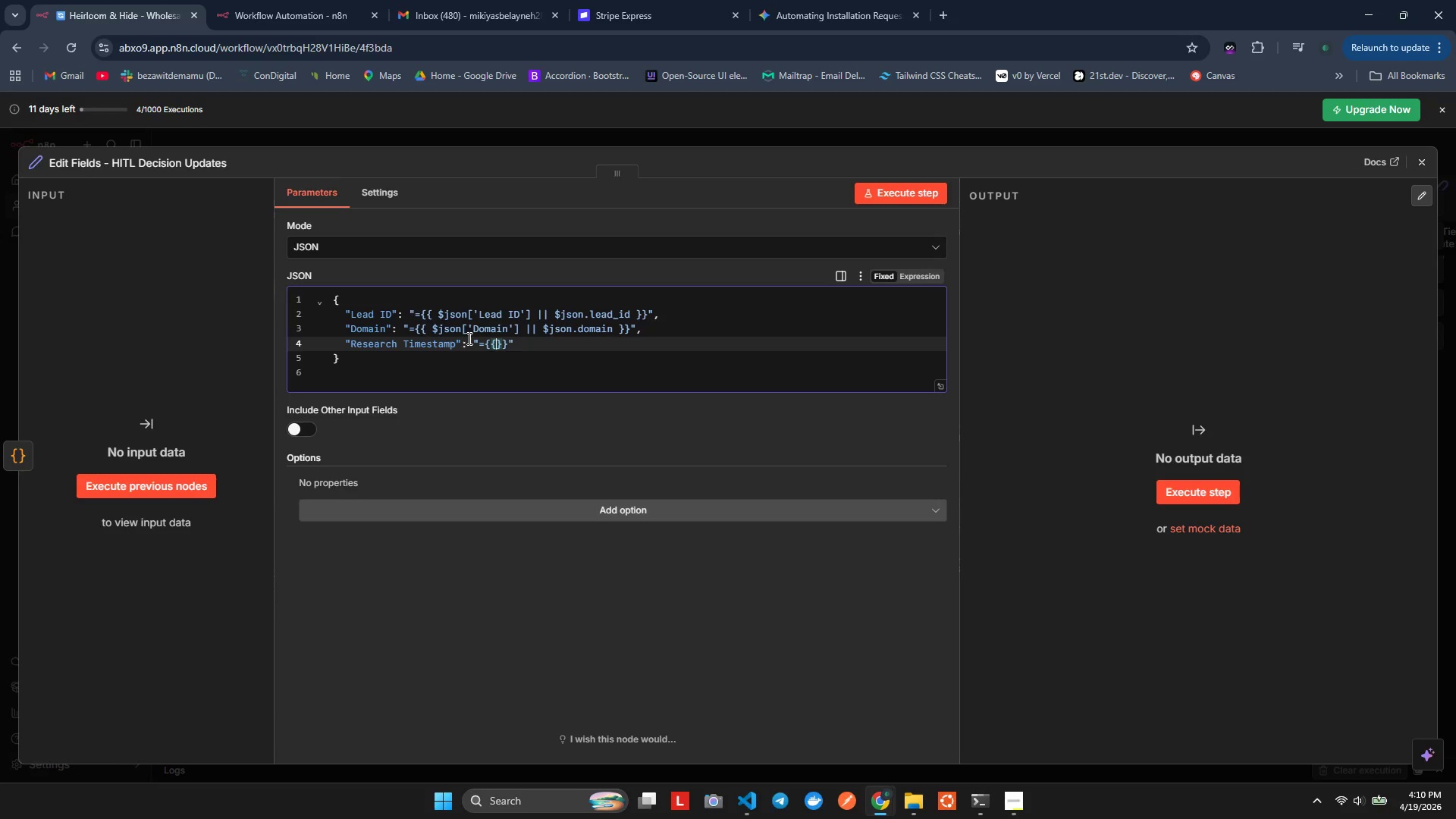 
key(Space)
 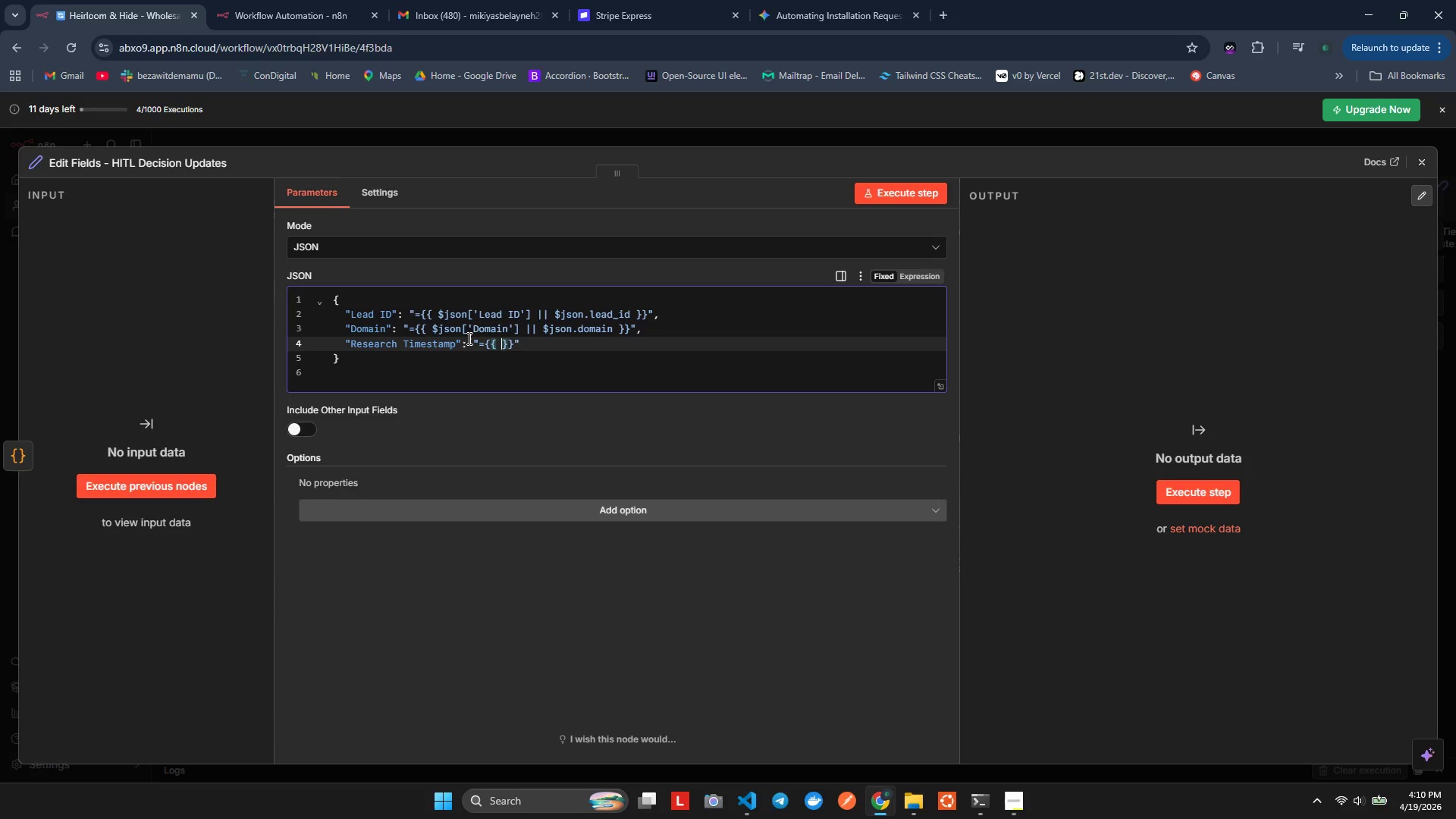 
key(ArrowLeft)
 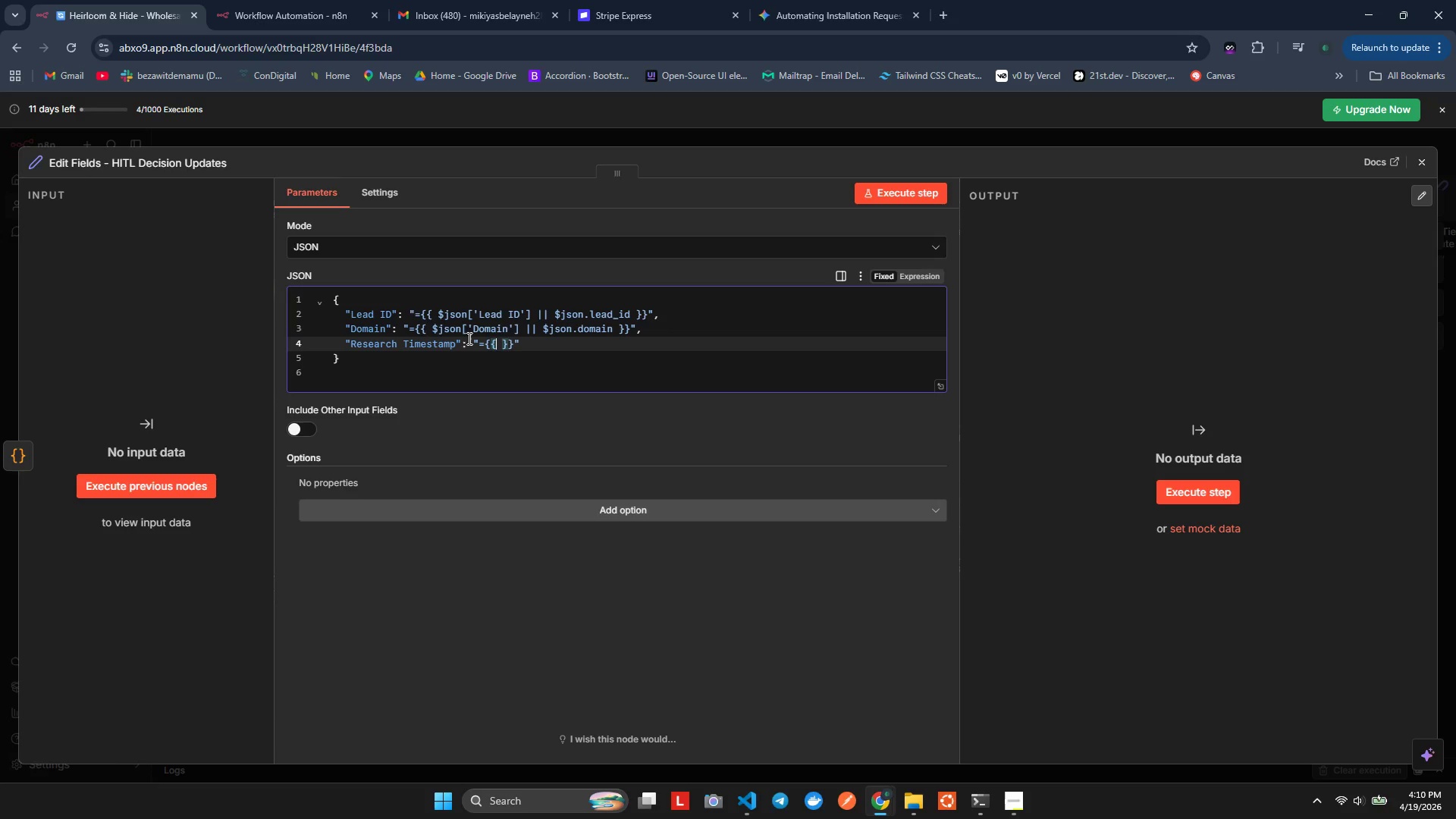 
key(Space)
 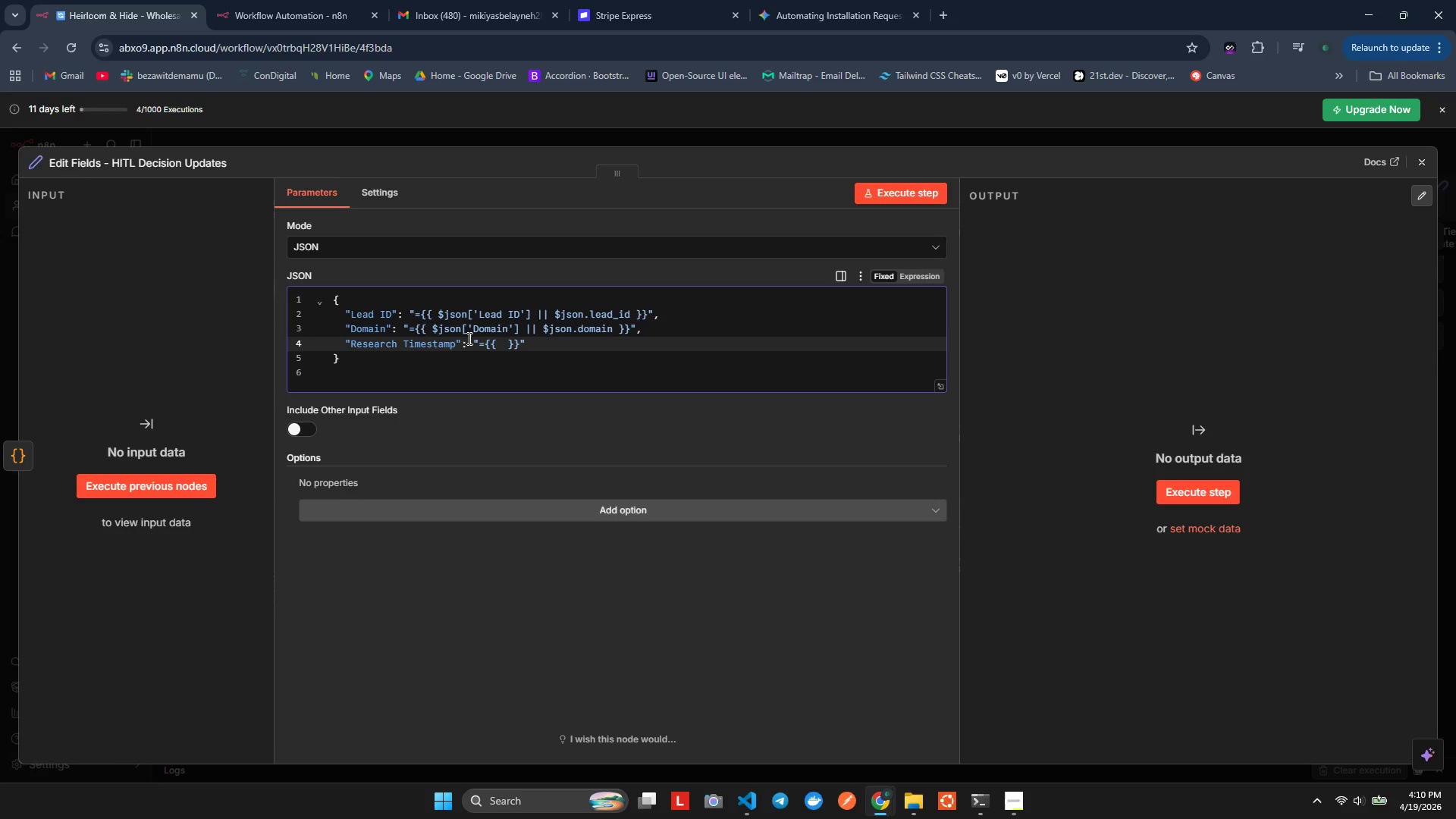 
type($ow.toOS())
 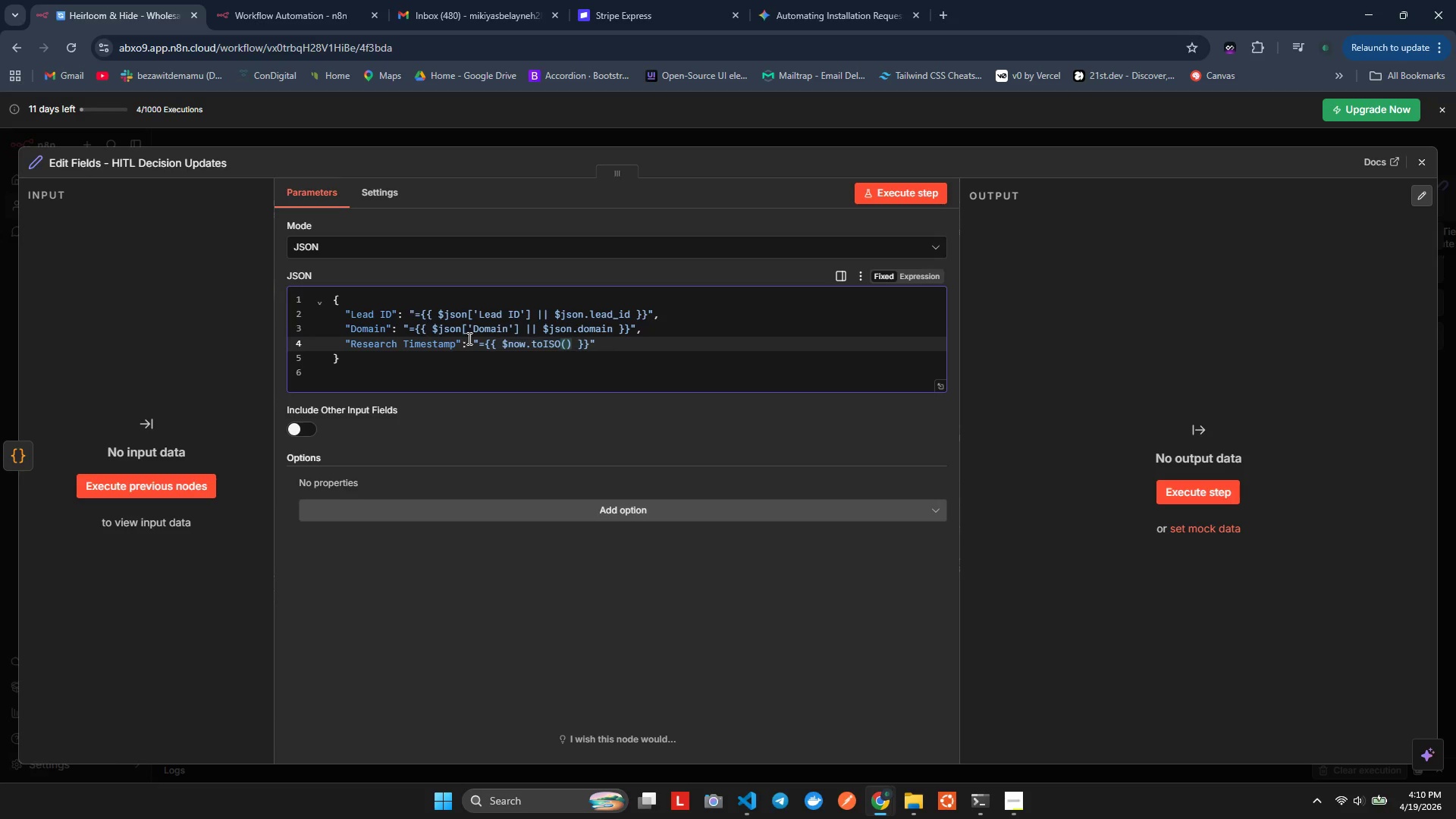 
hold_key(key=N, duration=0.31)
 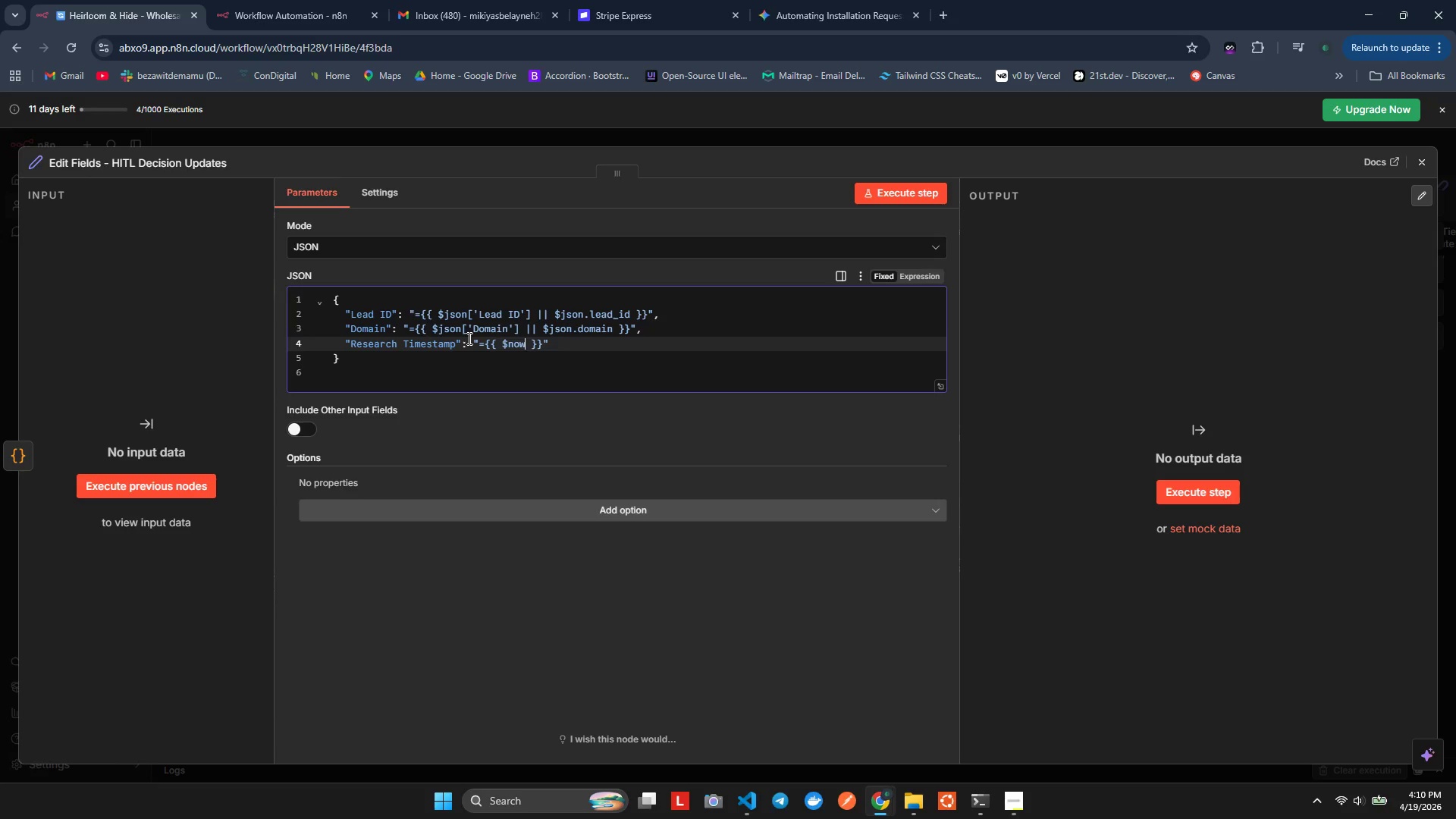 
hold_key(key=I, duration=0.38)
 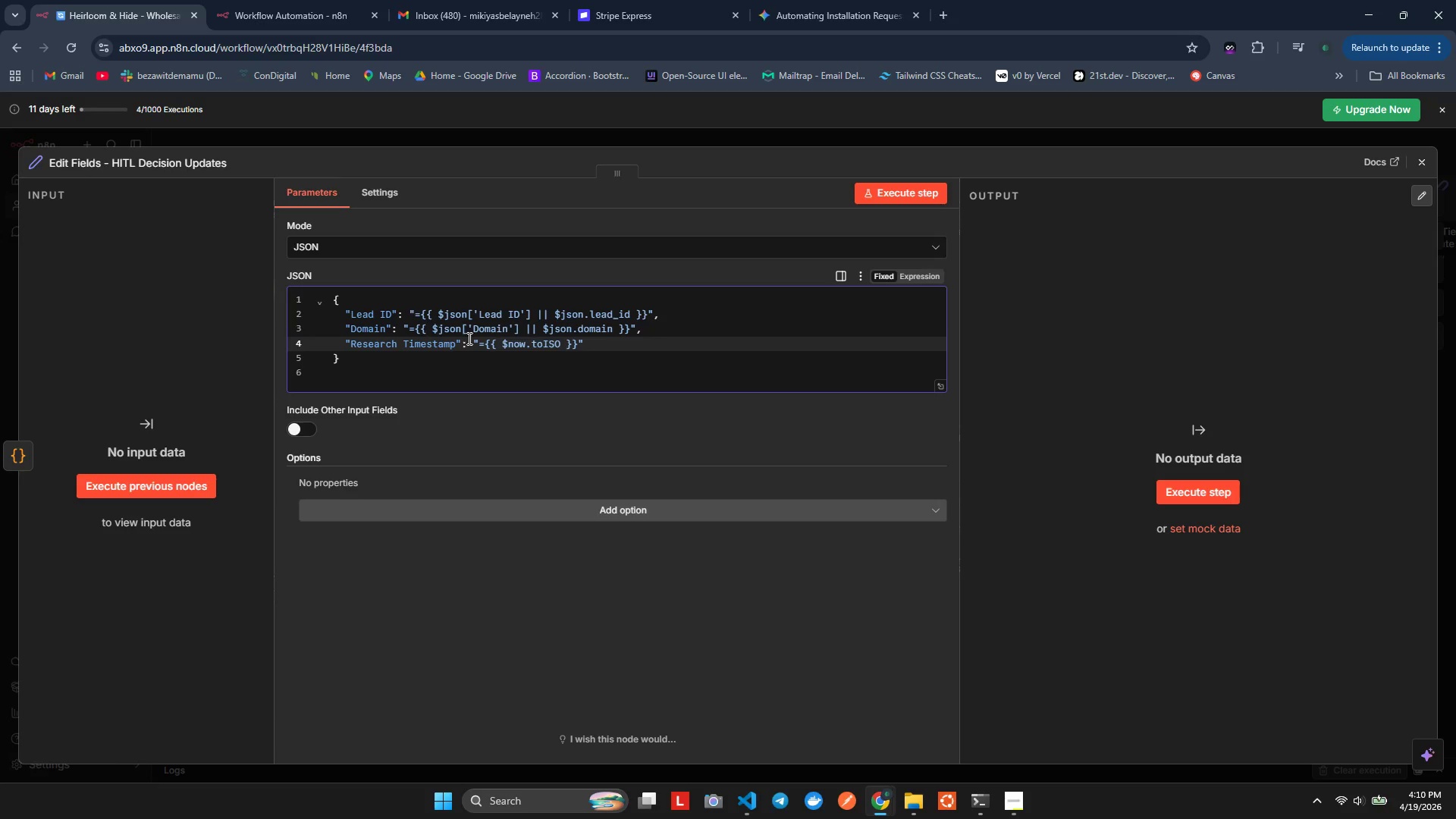 
key(ArrowRight)
 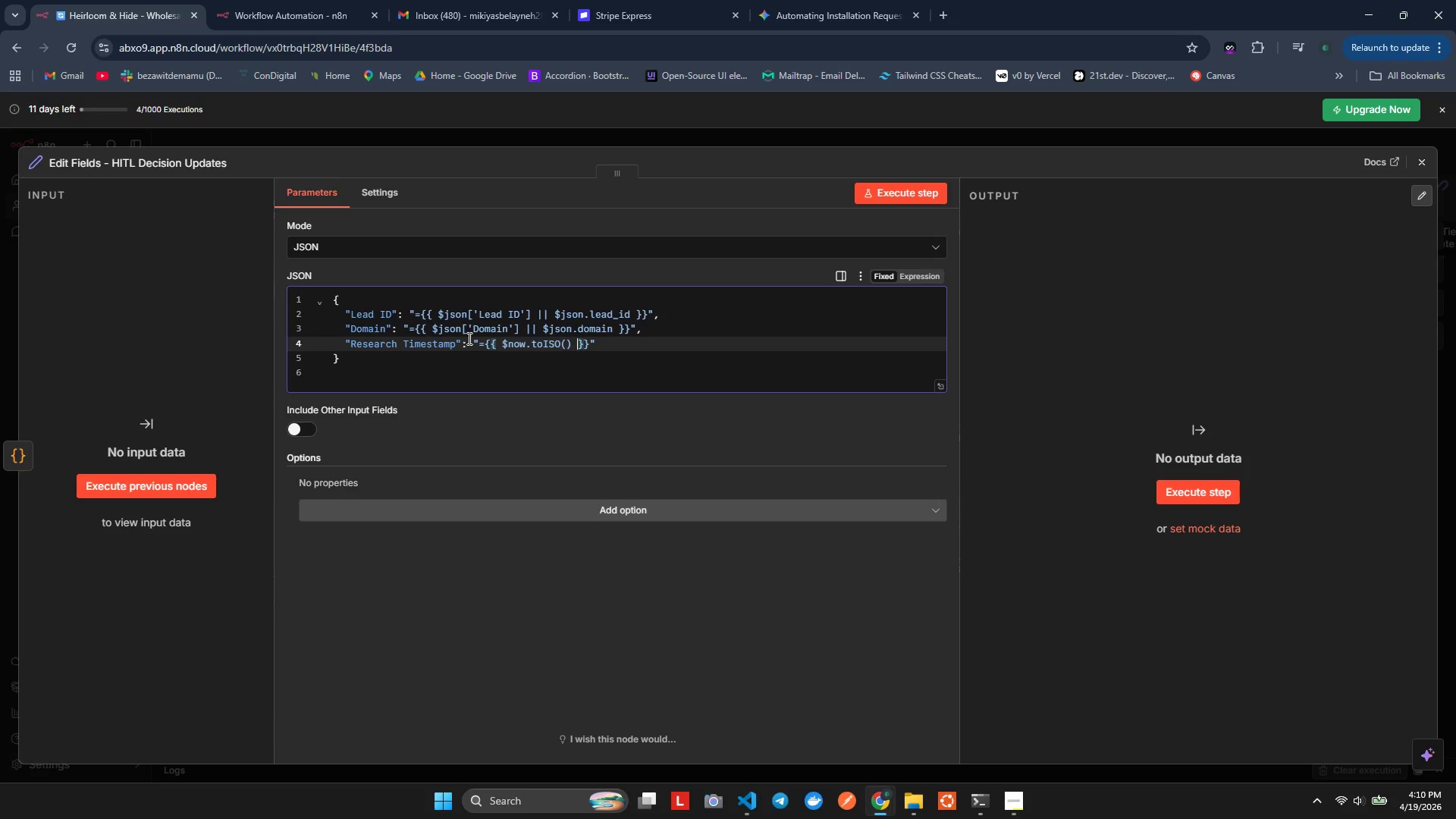 
key(ArrowRight)
 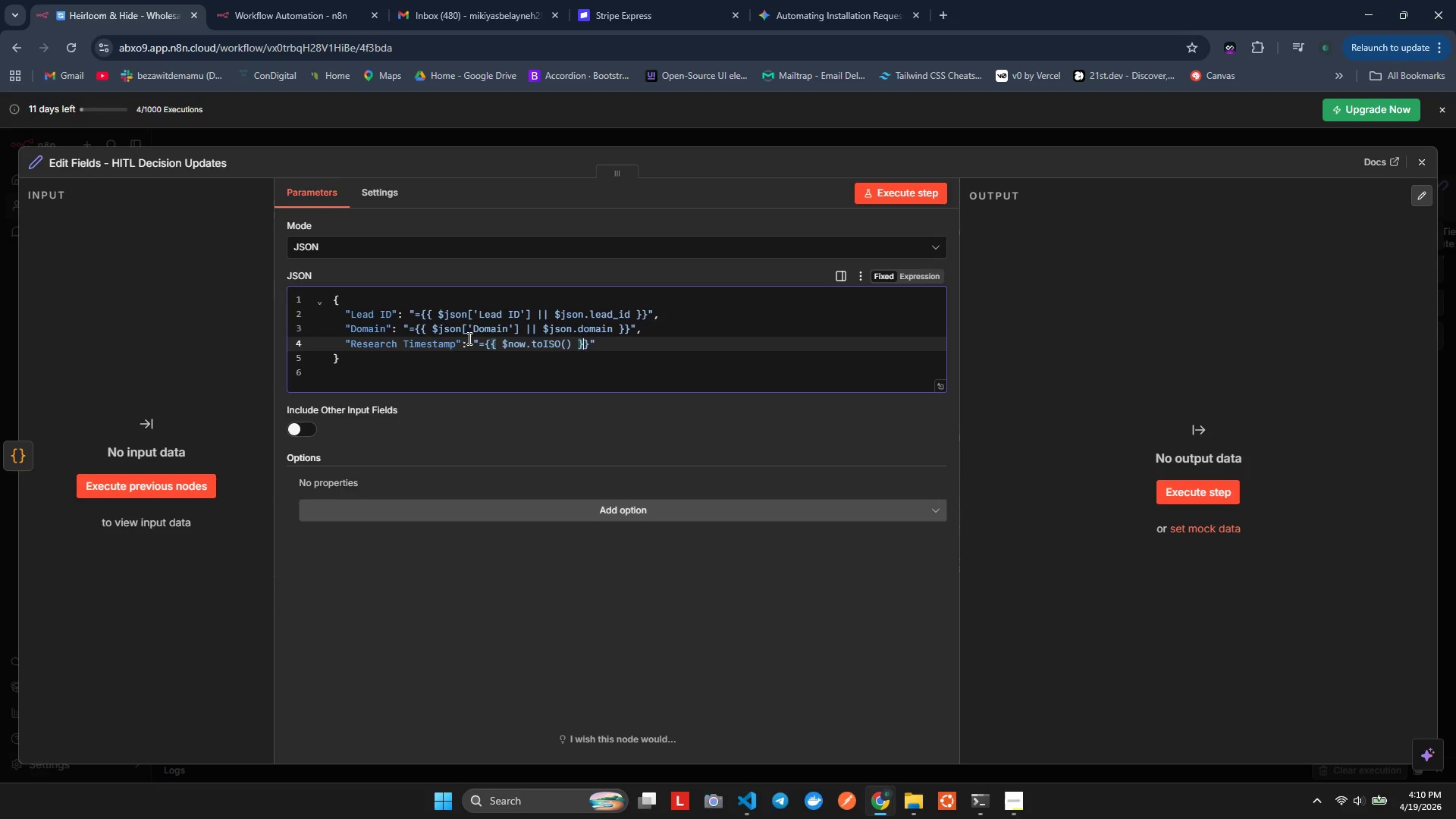 
key(ArrowRight)
 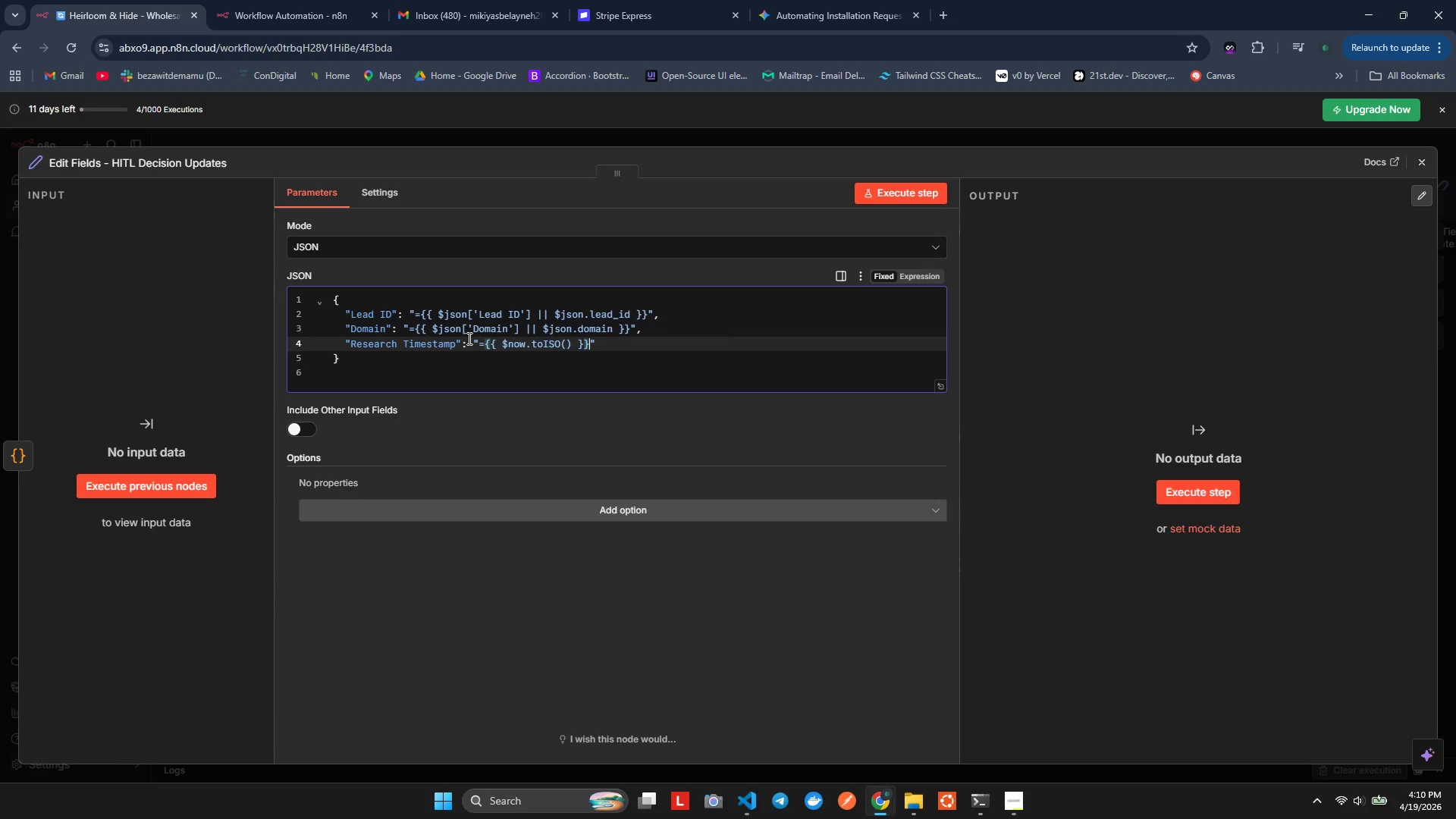 
key(ArrowRight)
 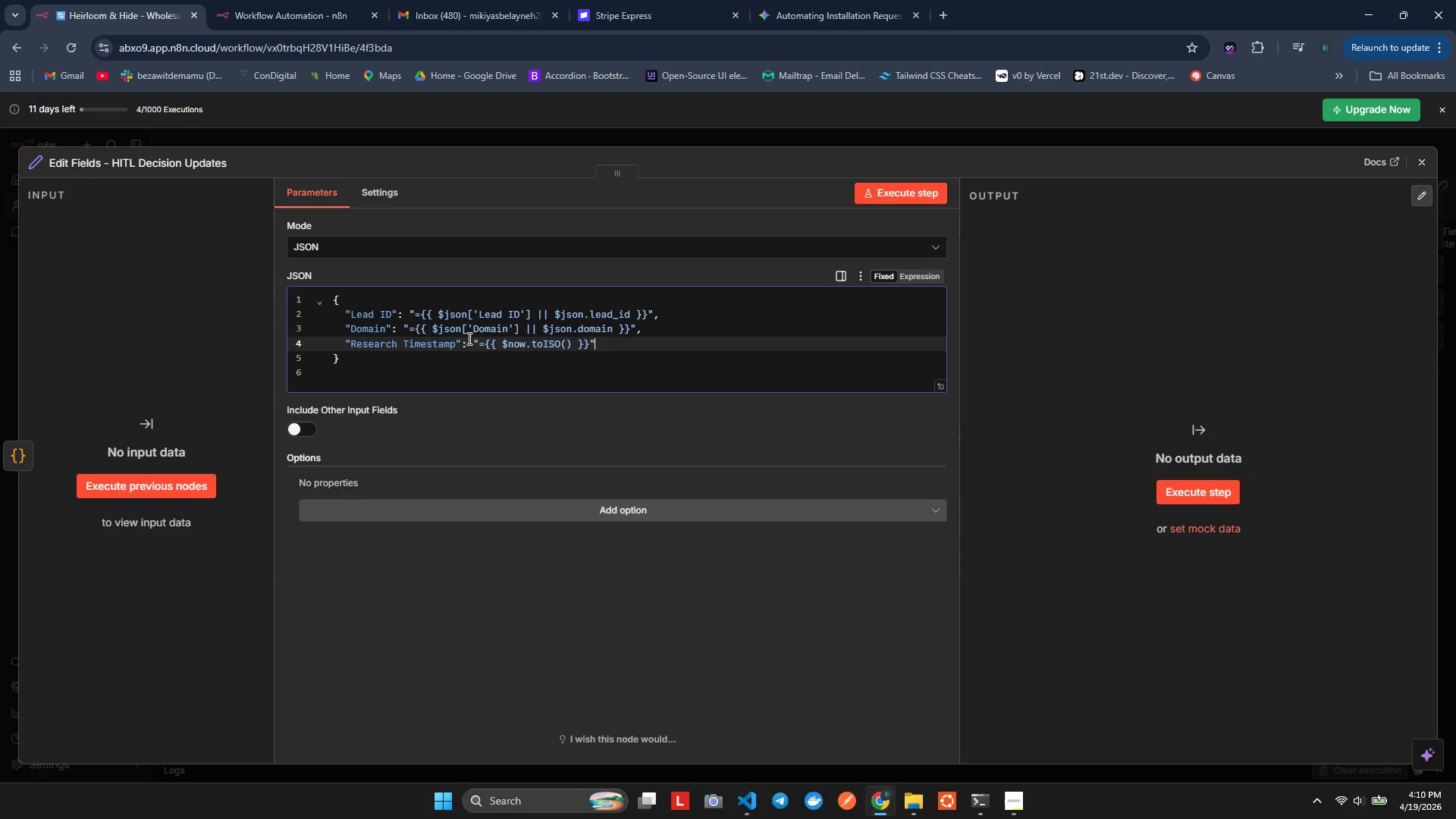 
key(Comma)
 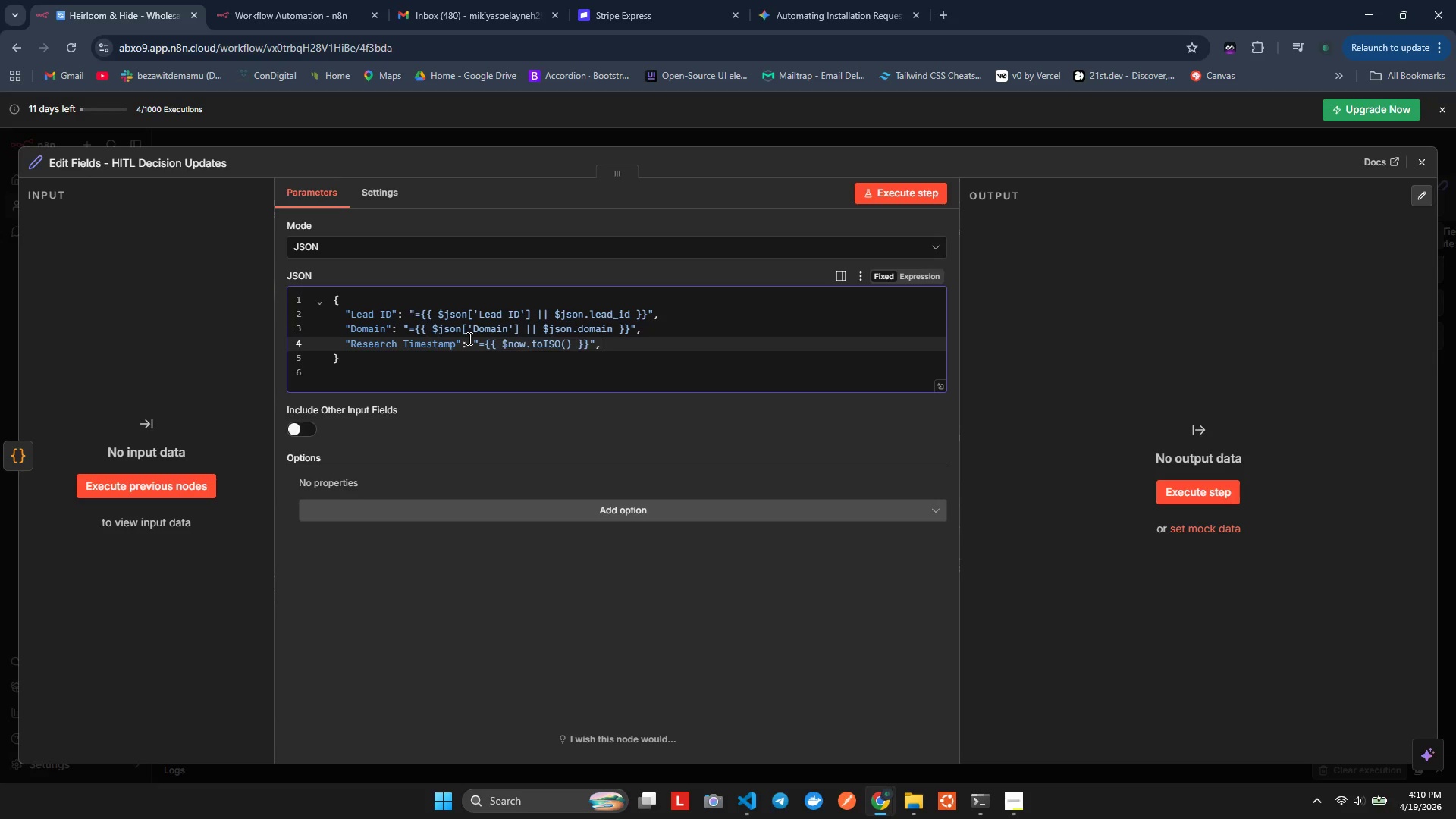 
key(Enter)
 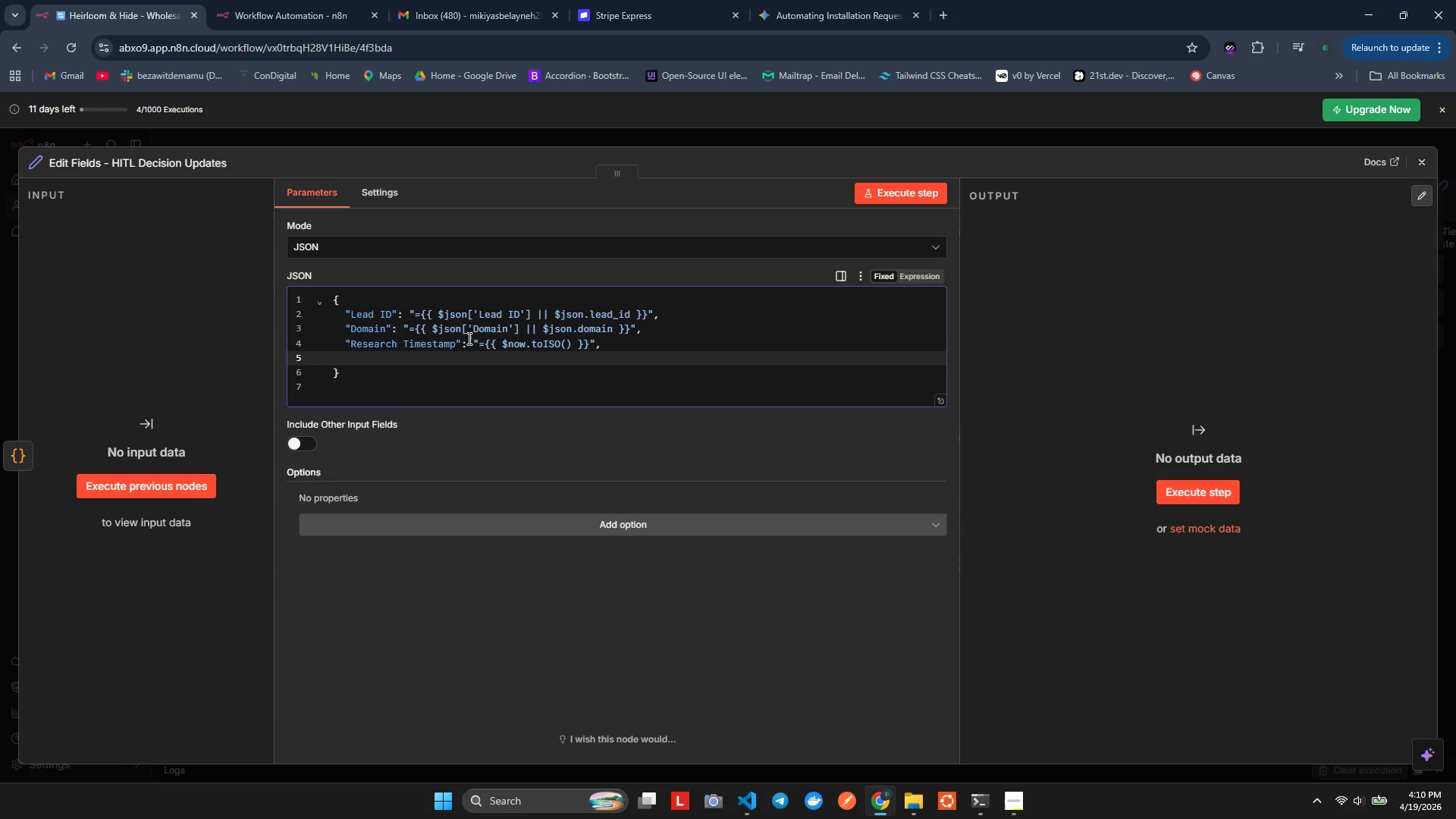 
key(Shift+Quote)
 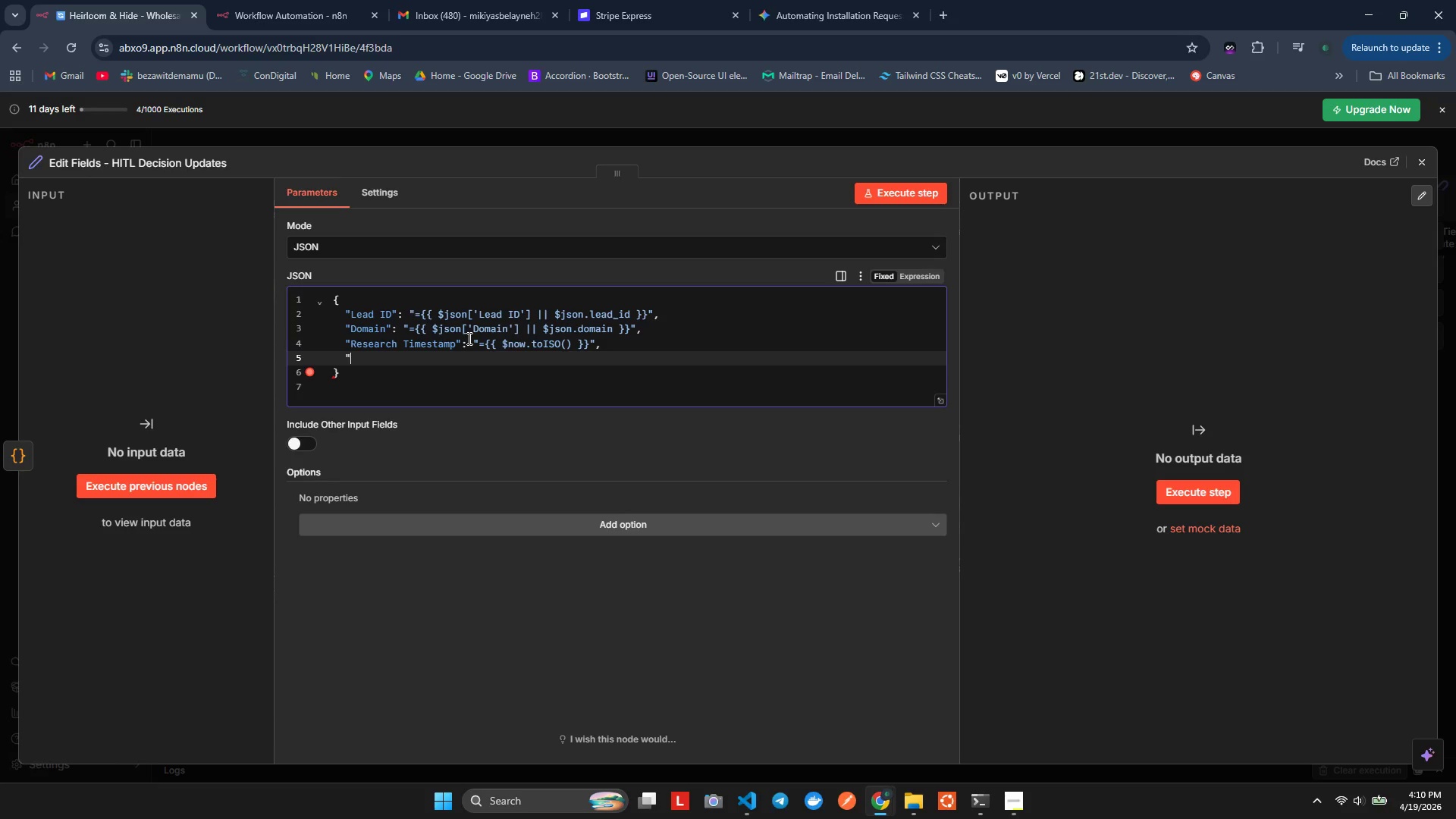 
key(Shift+Quote)
 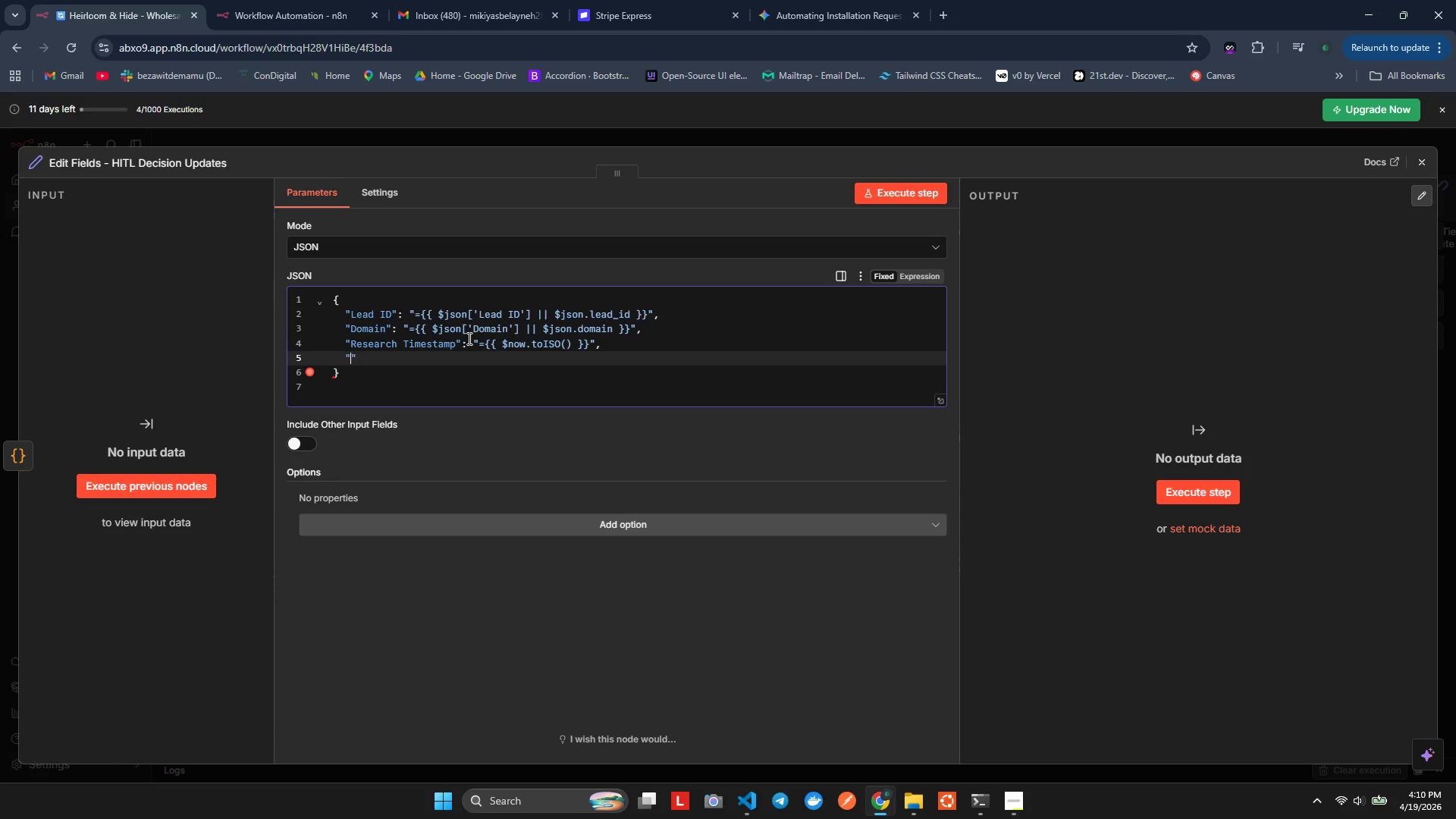 
key(ArrowLeft)
 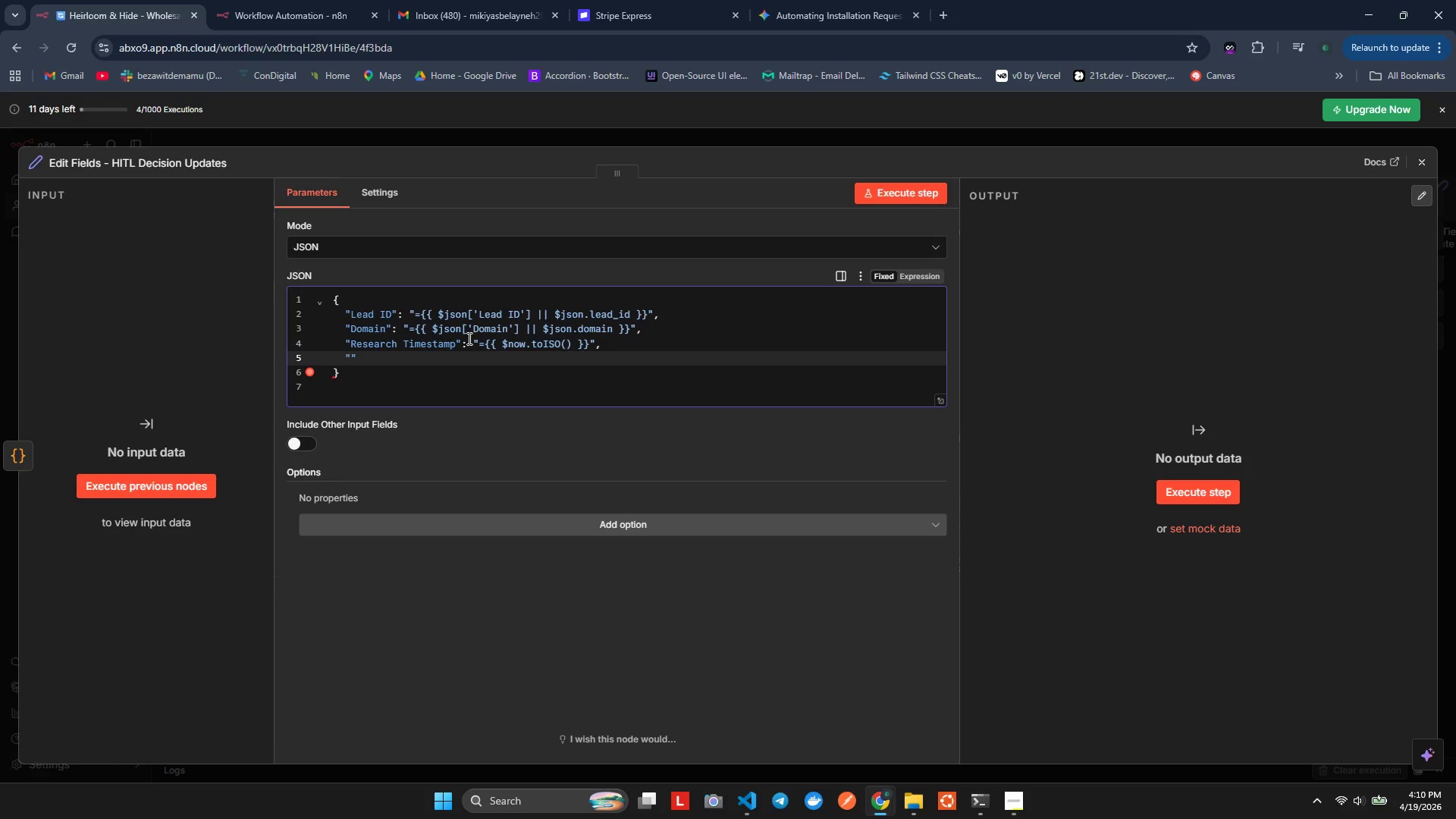 
wait(5.81)
 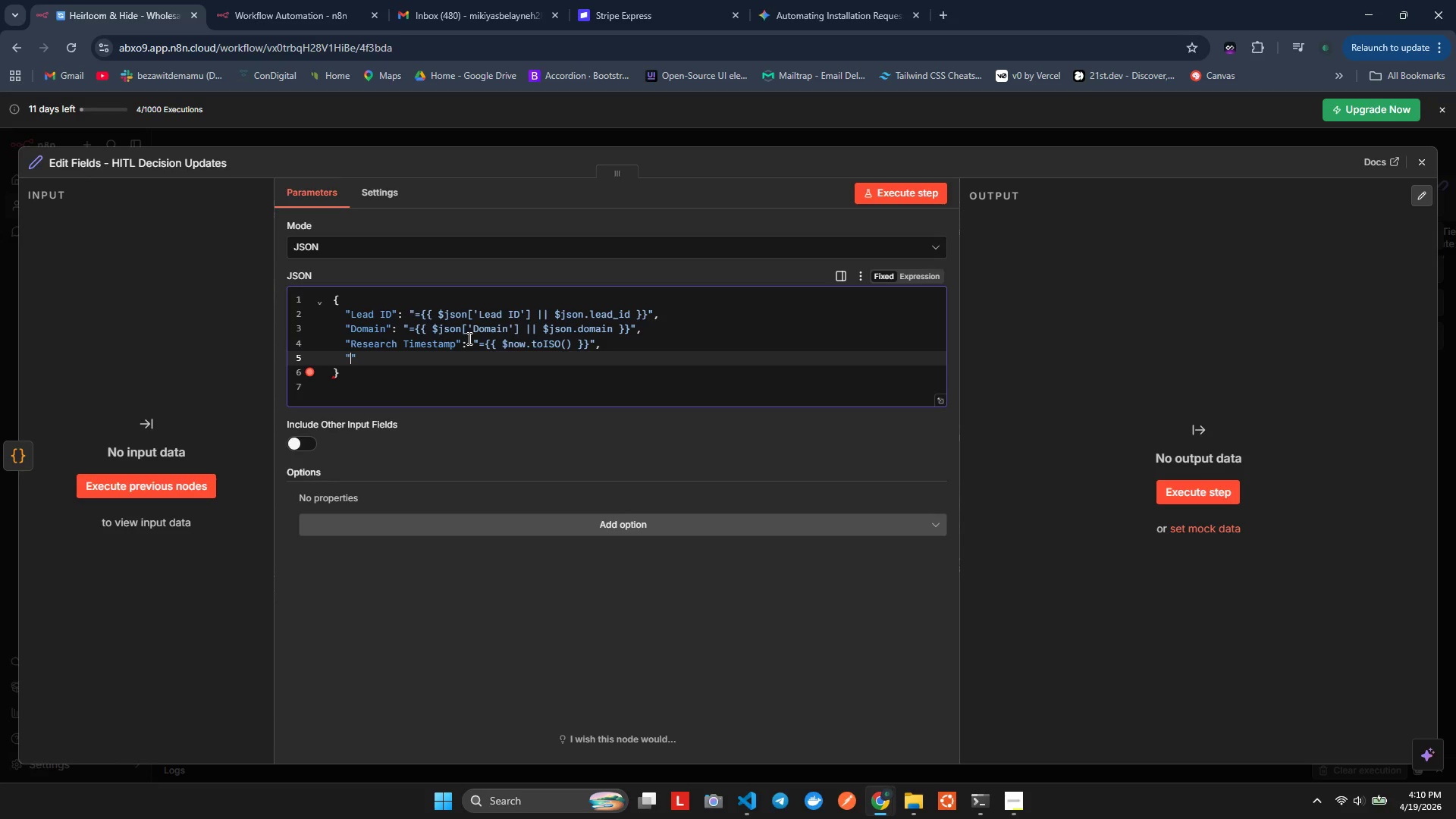 
type(En)
 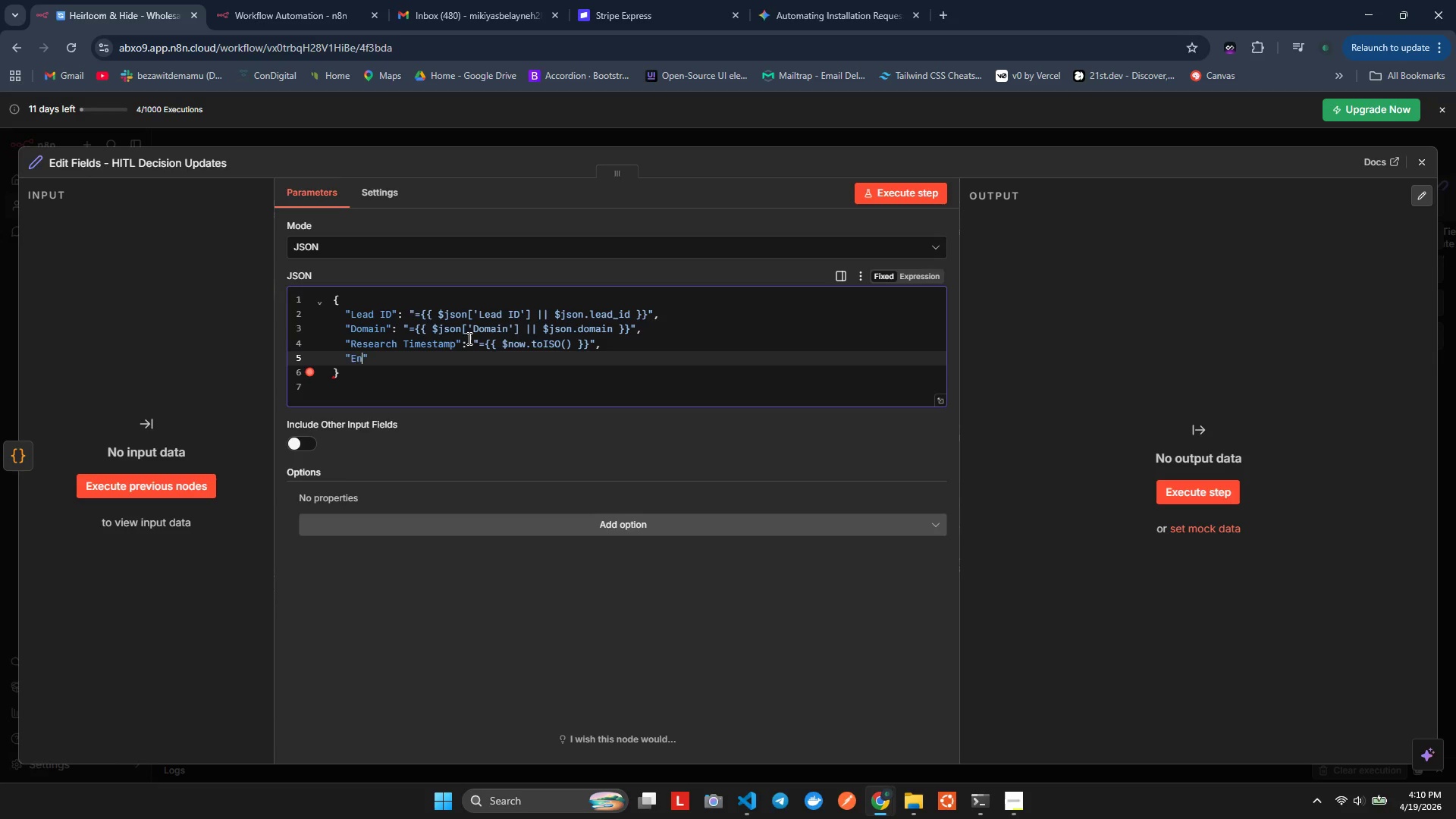 
type(rched Data)
 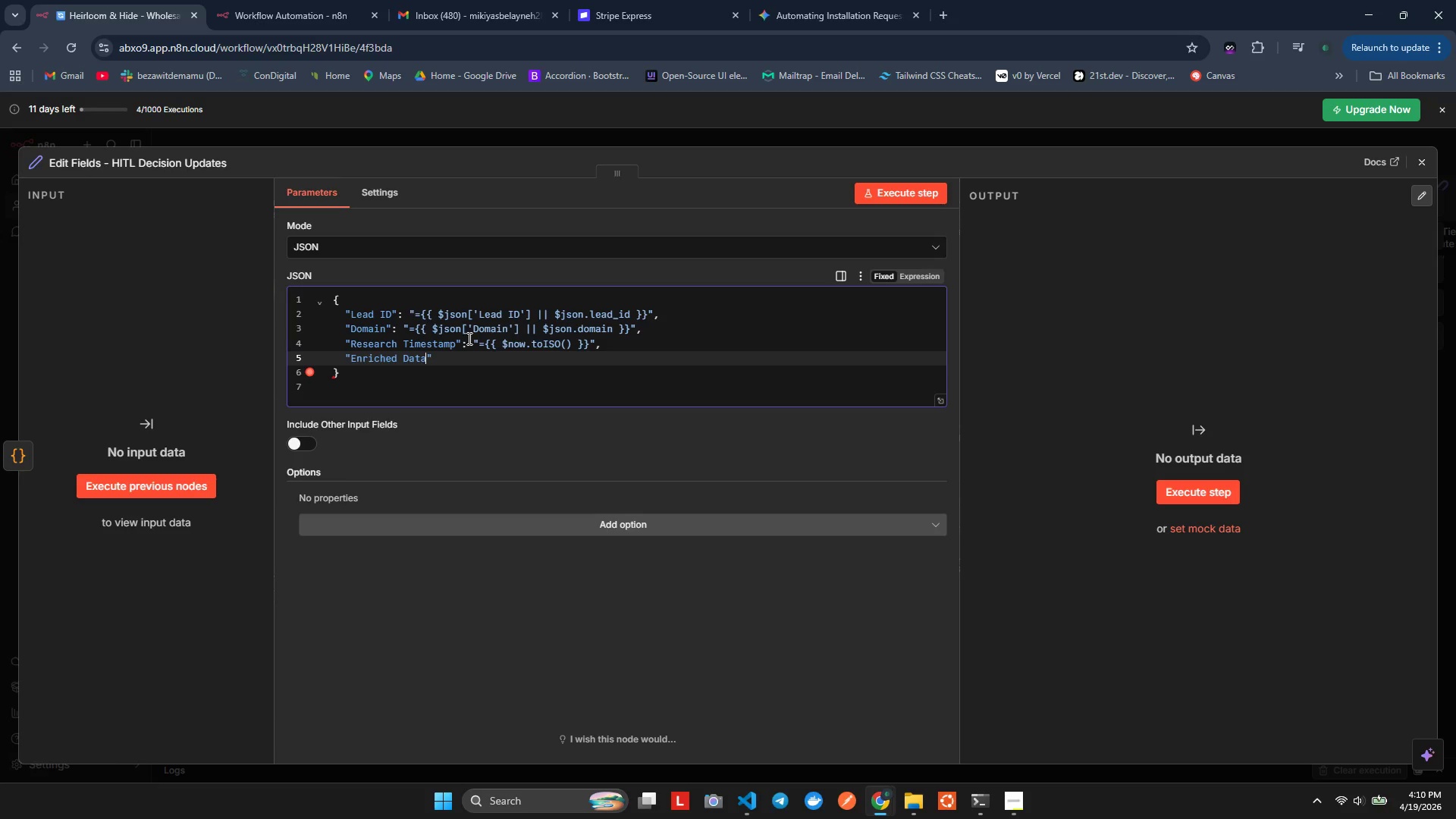 
hold_key(key=I, duration=0.41)
 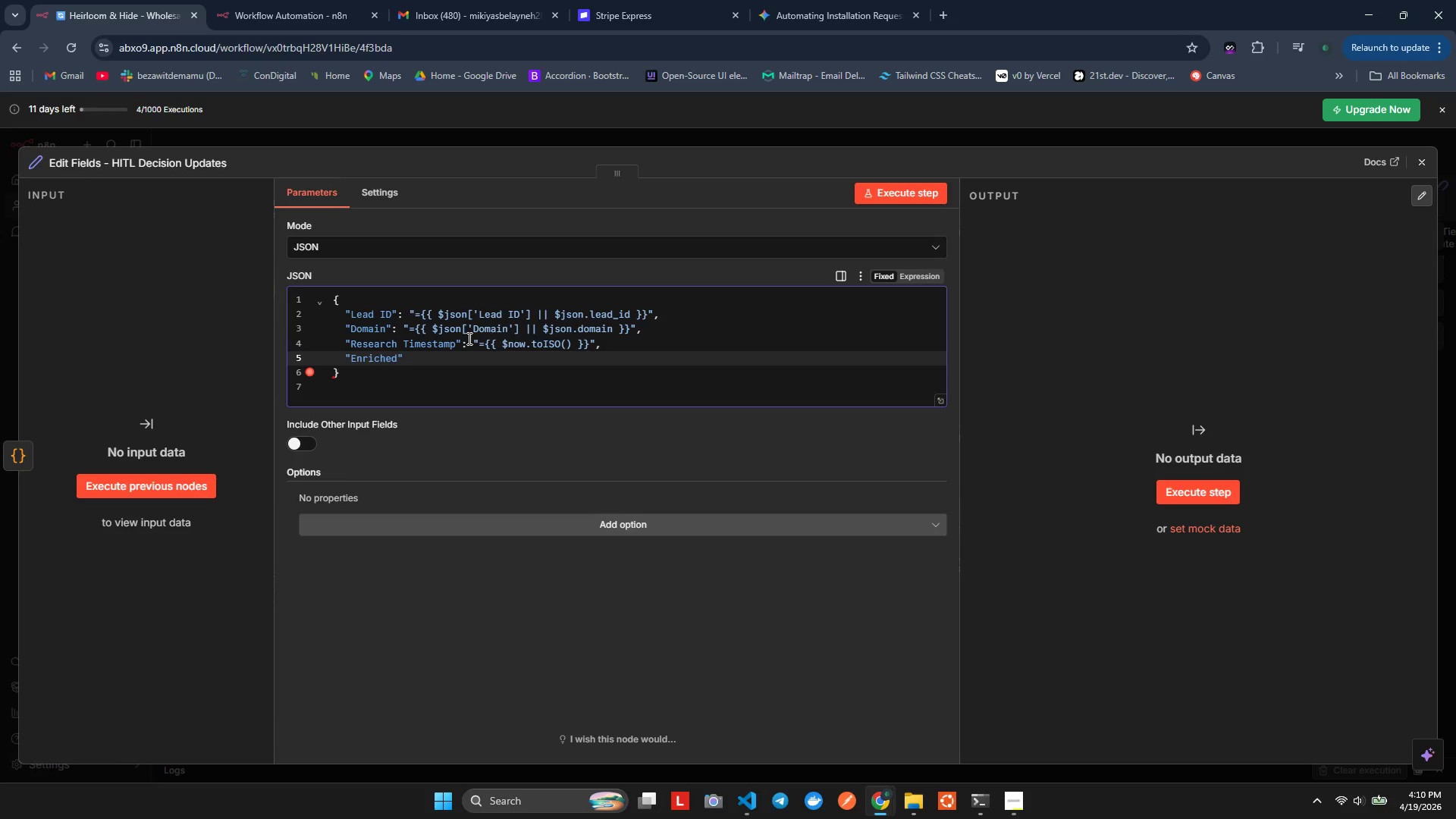 
key(ArrowRight)
 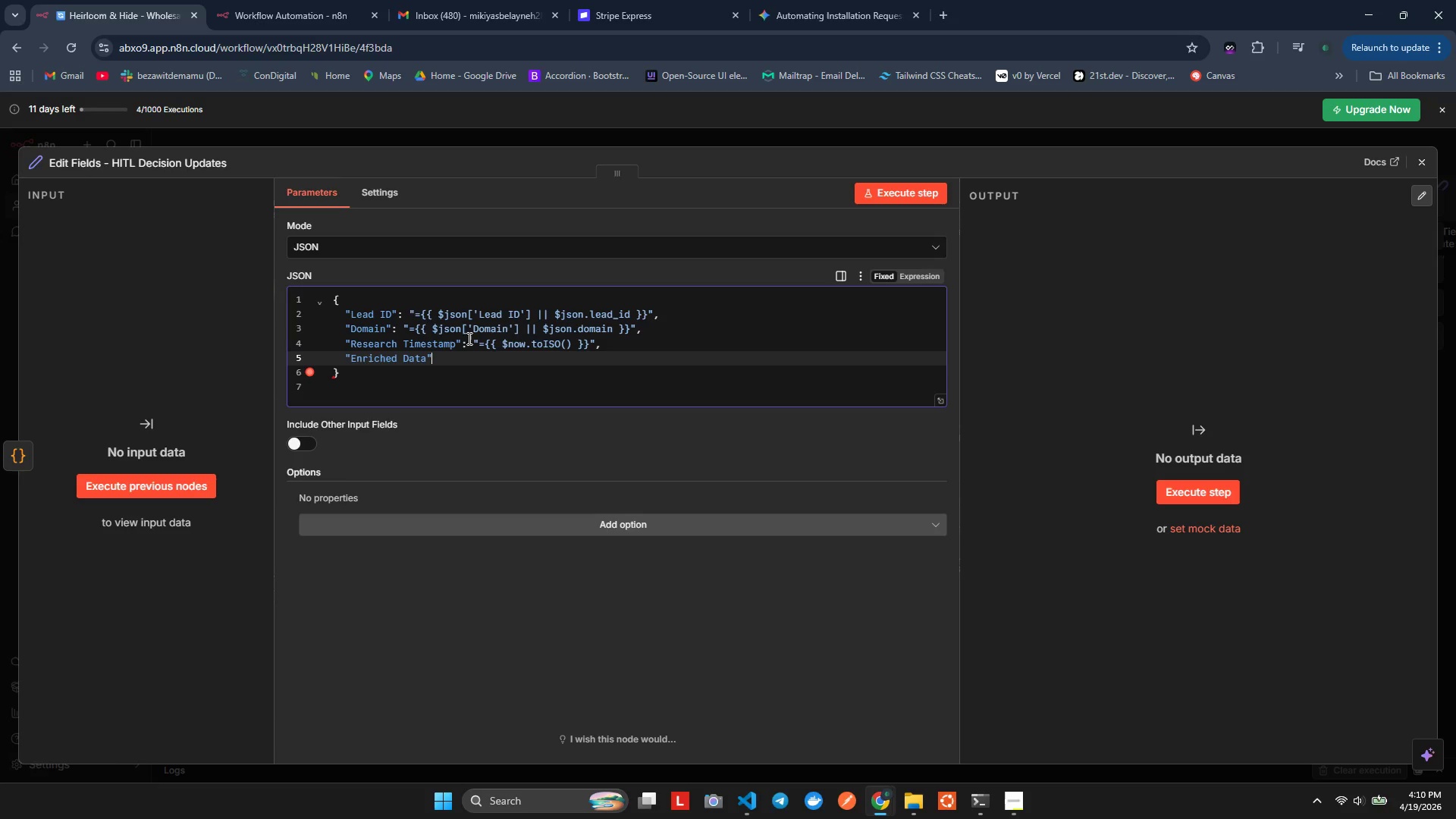 
key(Shift+Semicolon)
 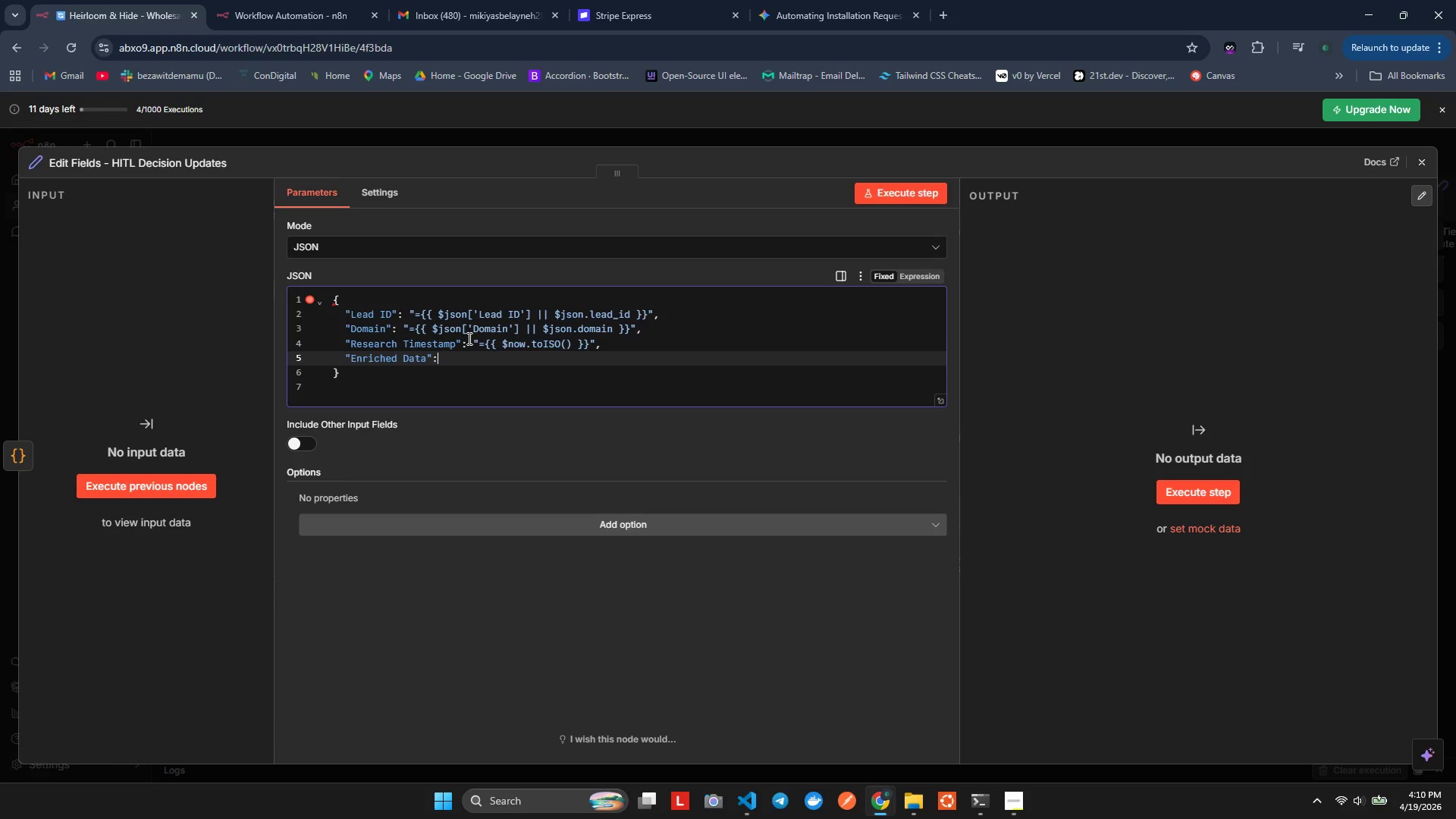 
key(Space)
 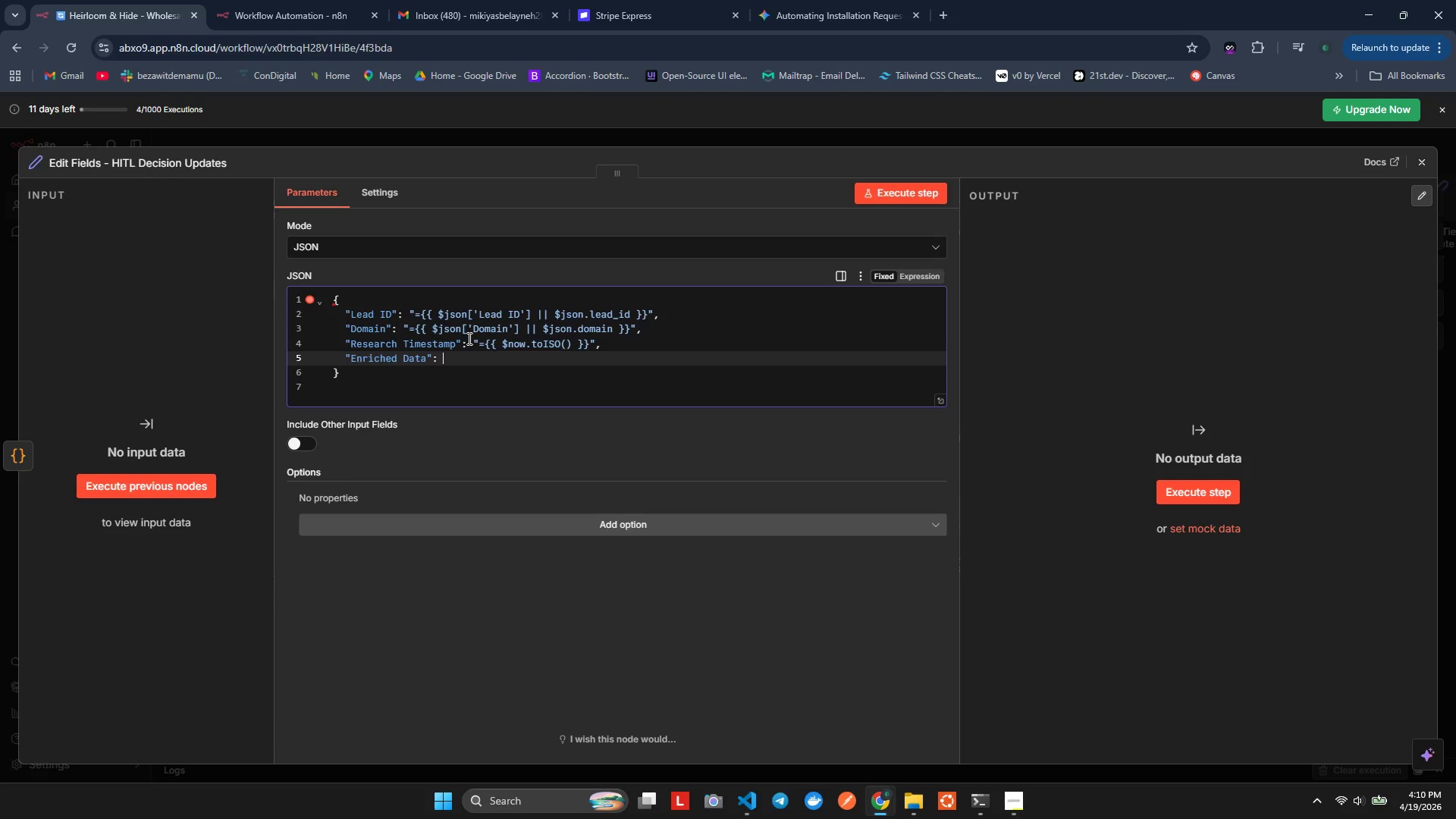 
key(Shift+Quote)
 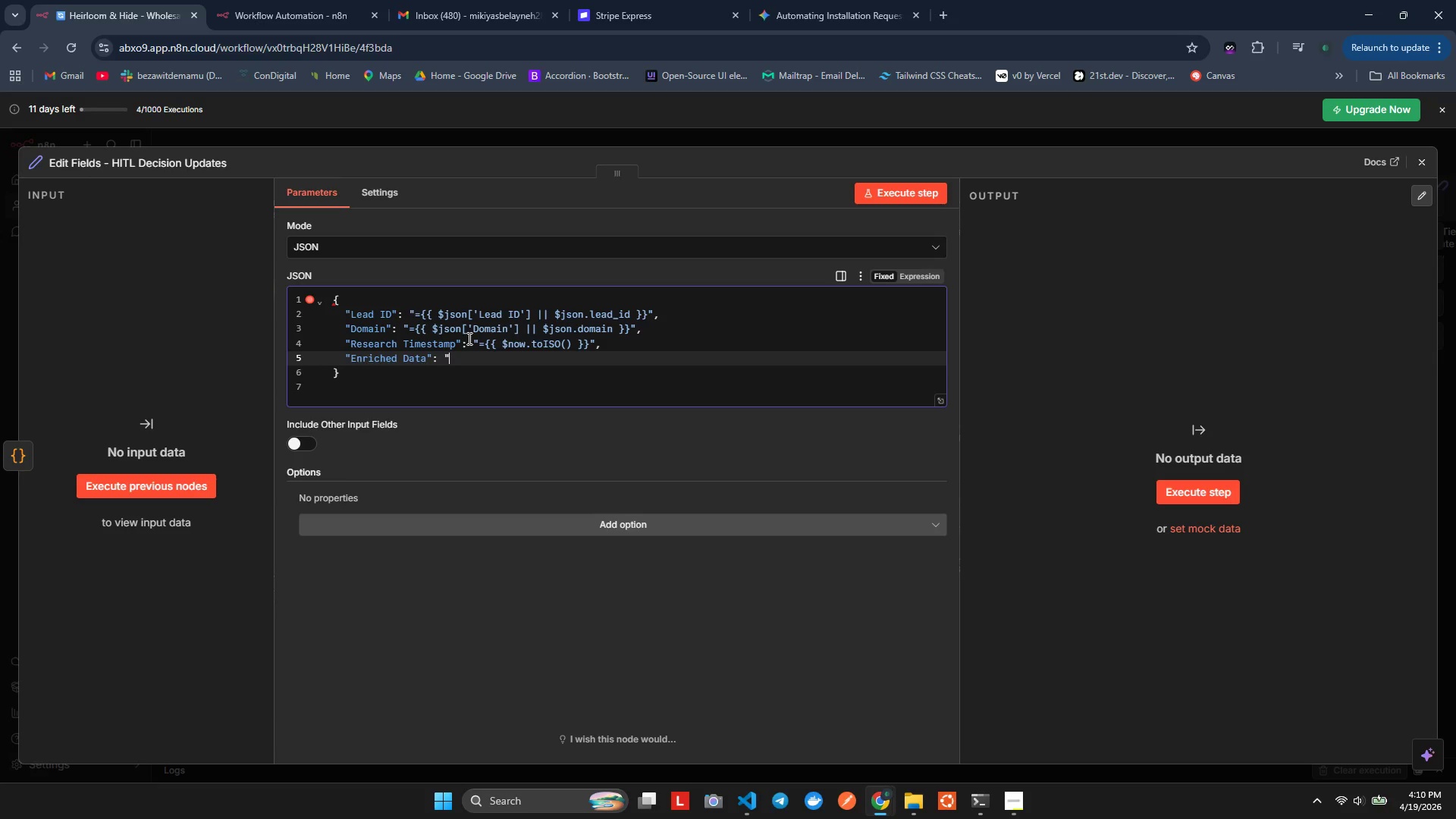 
key(Shift+Quote)
 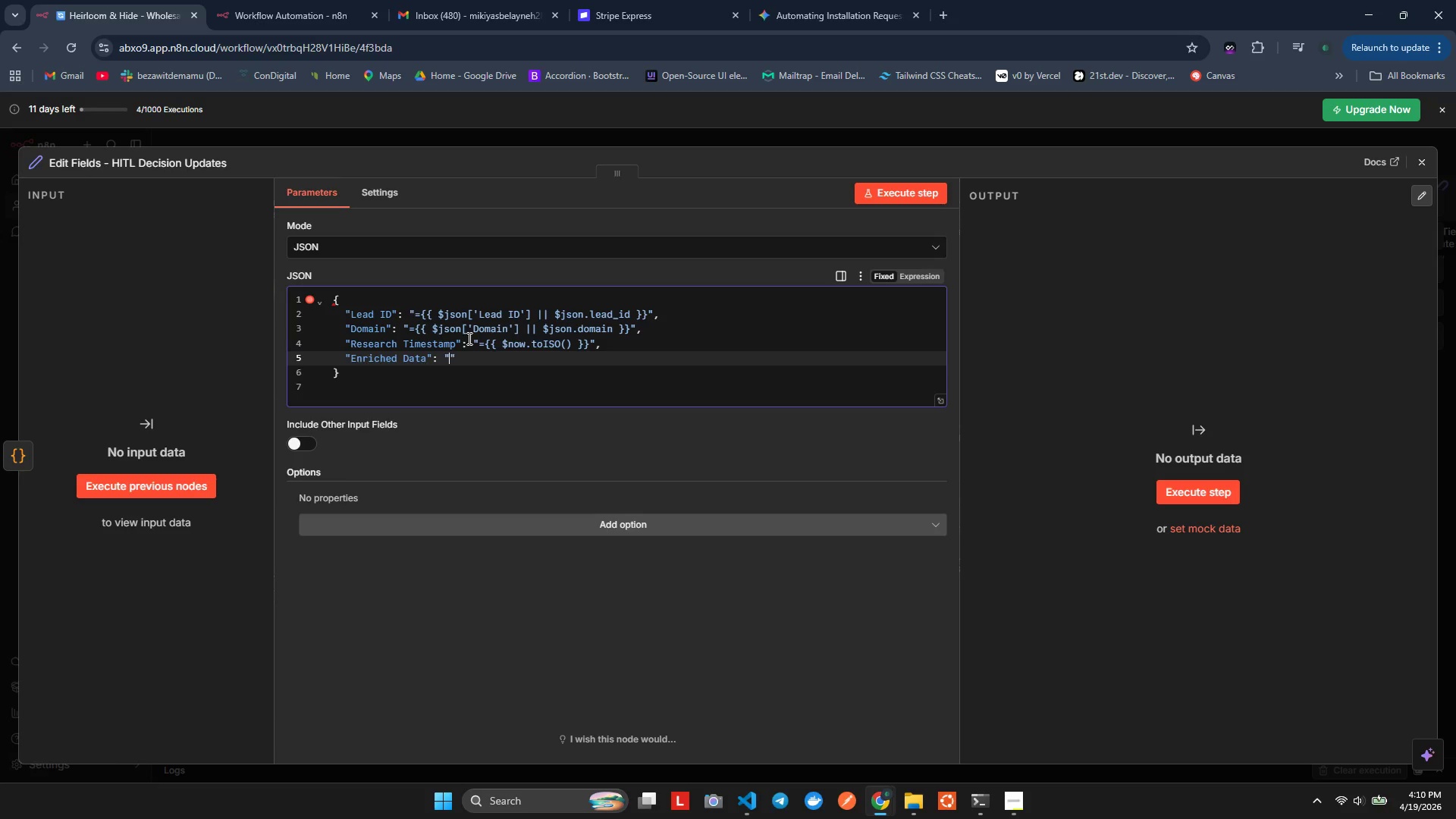 
key(ArrowLeft)
 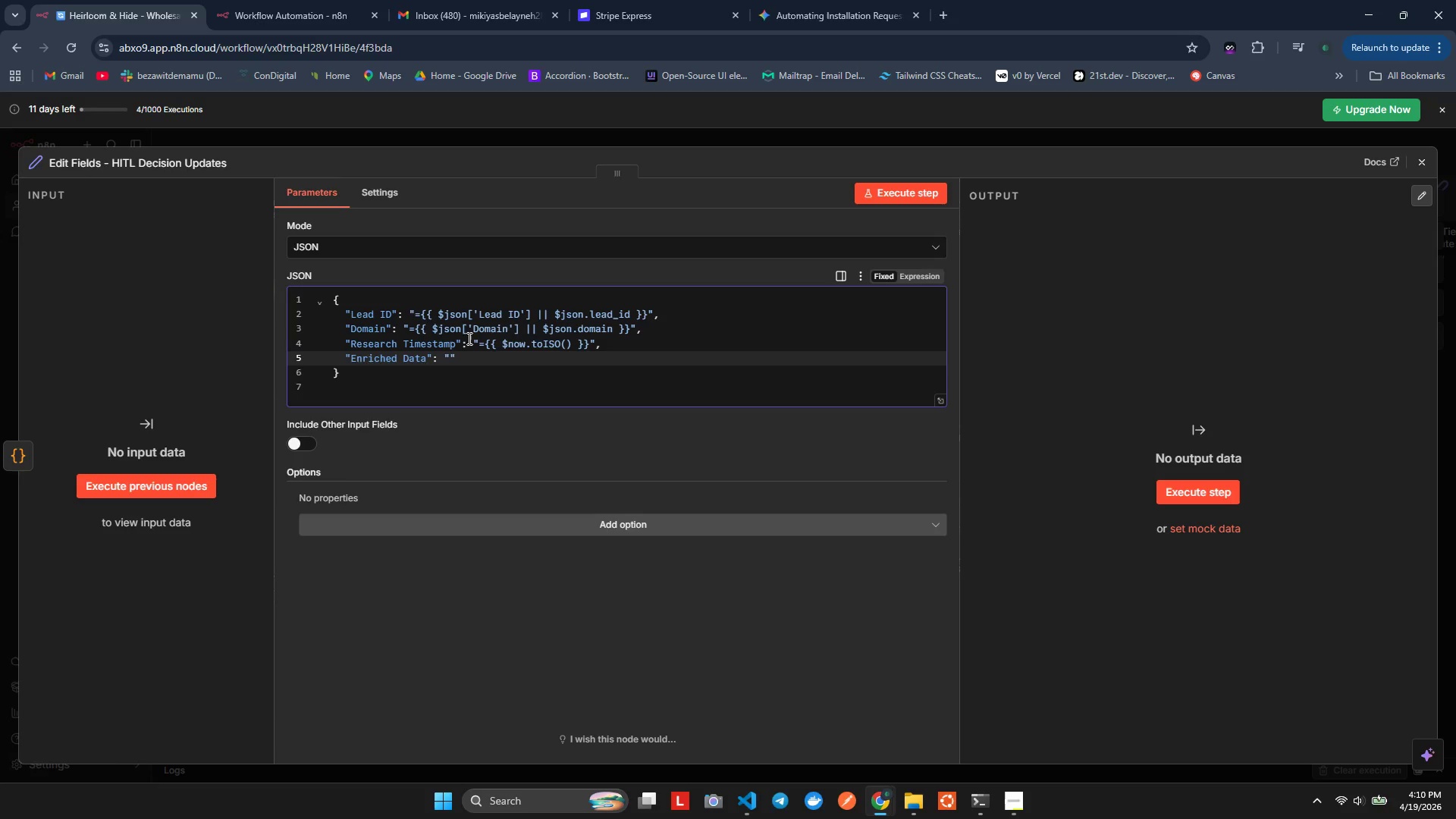 
key(Equal)
 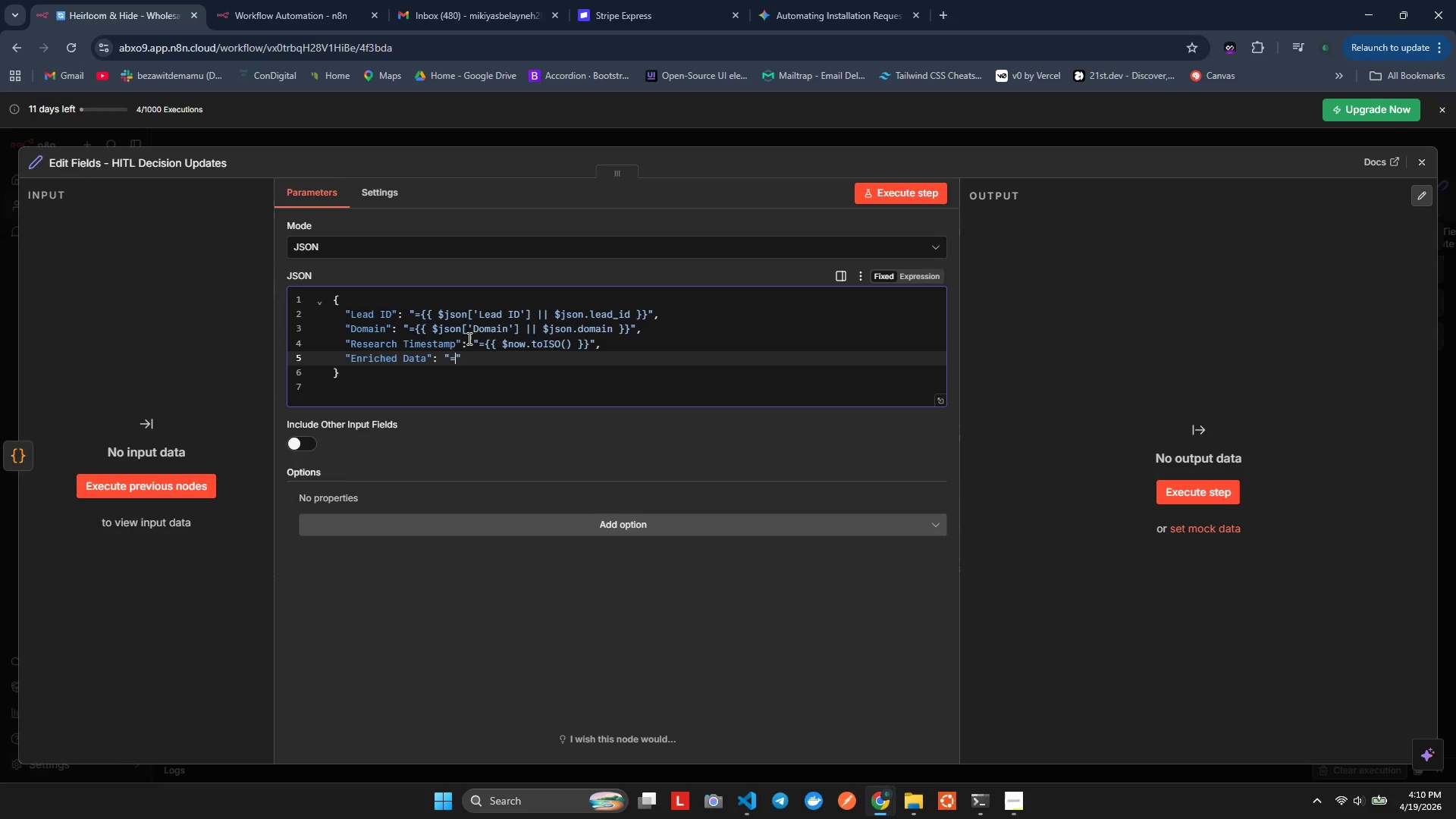 
key(Shift+BracketRight)
 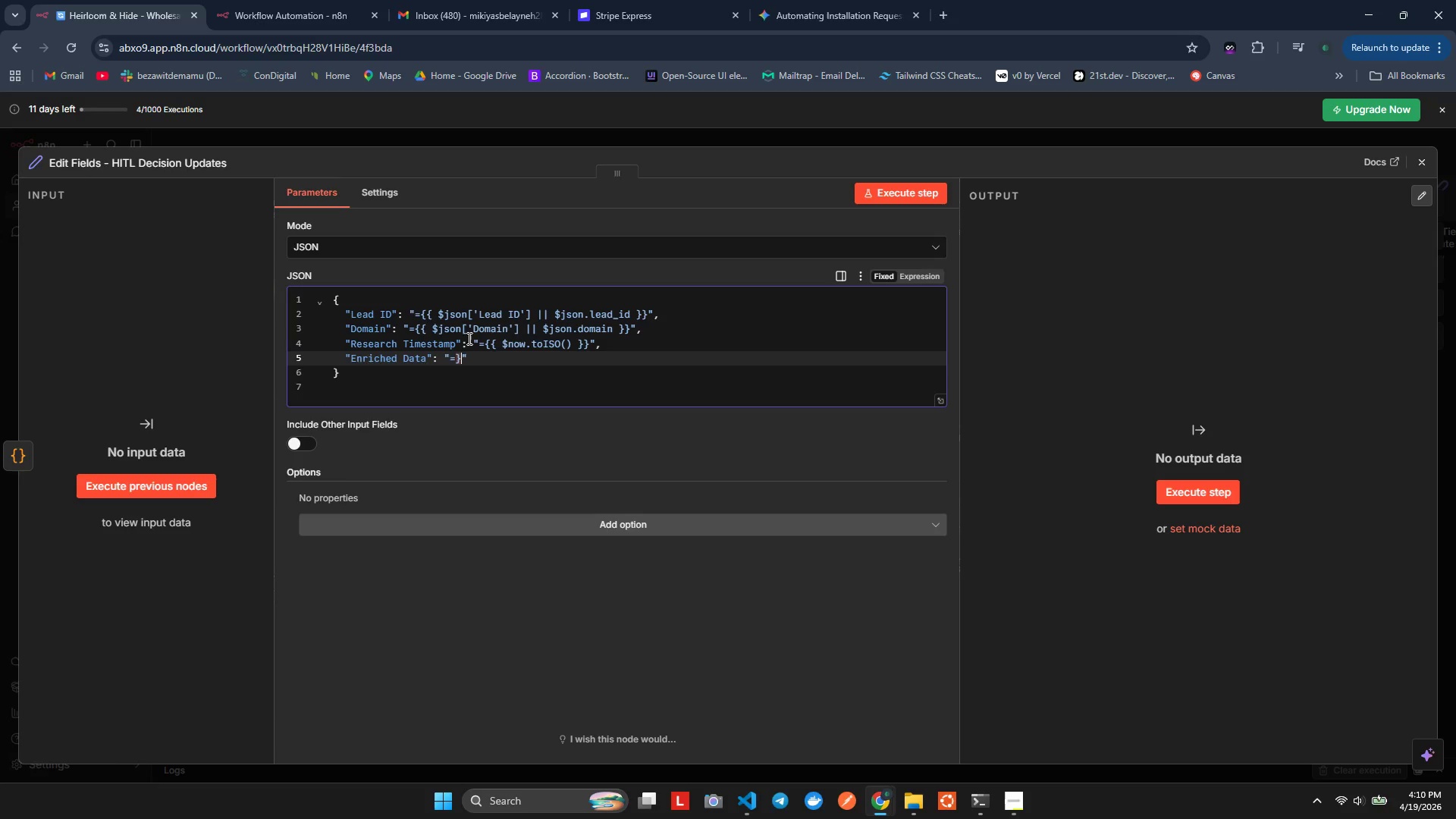 
key(Shift+BracketRight)
 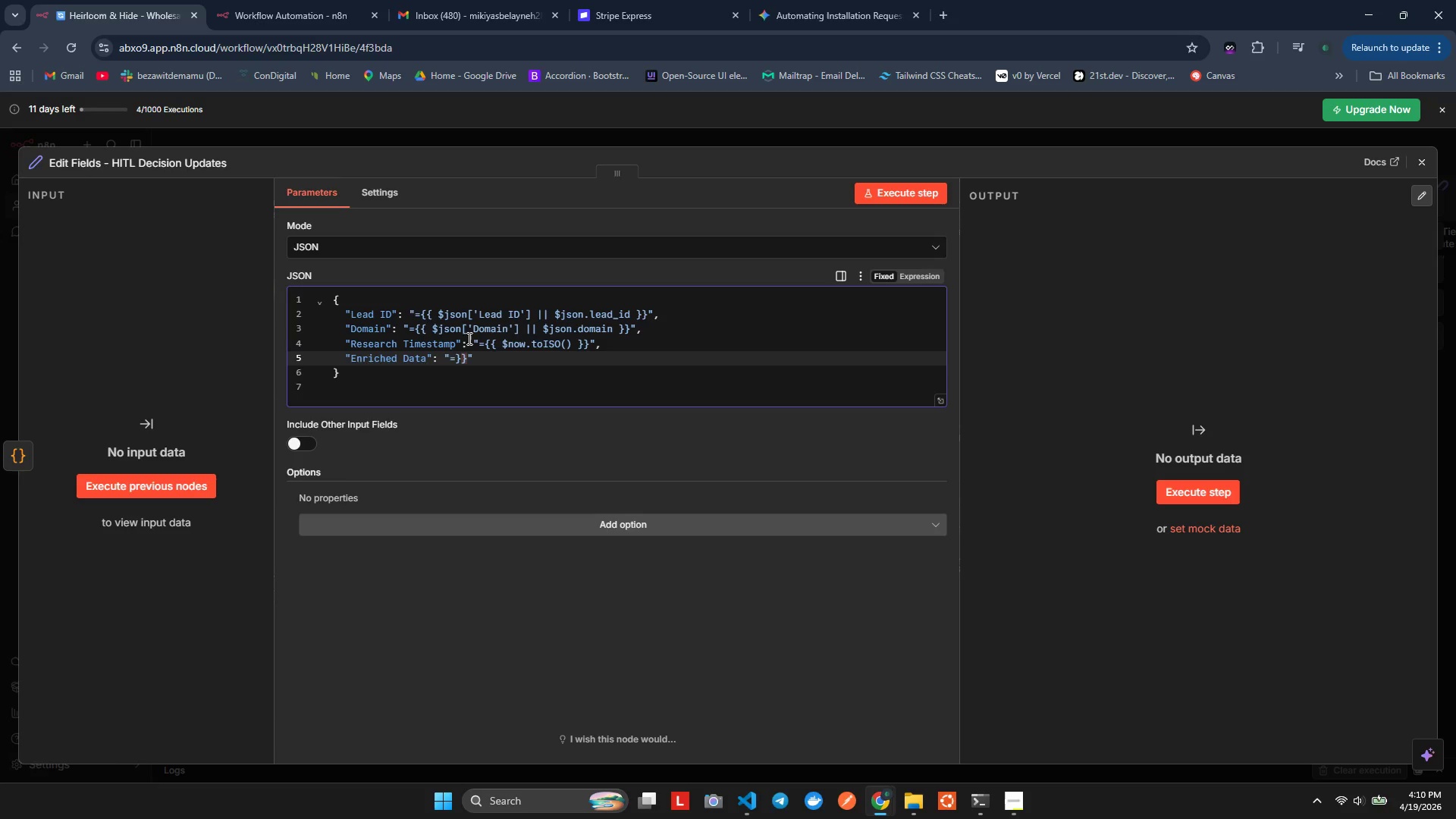 
key(Backspace)
 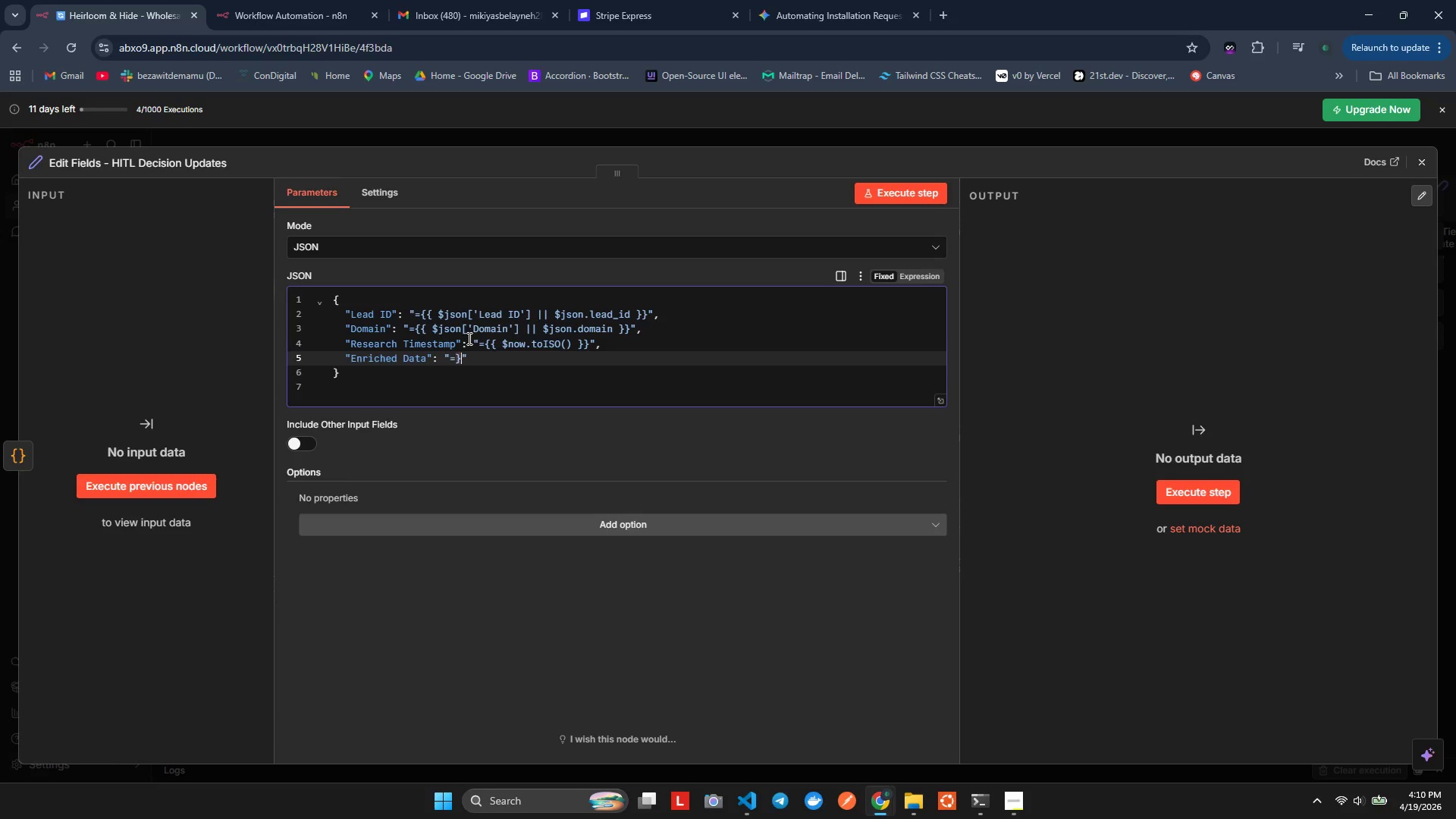 
key(Backspace)
 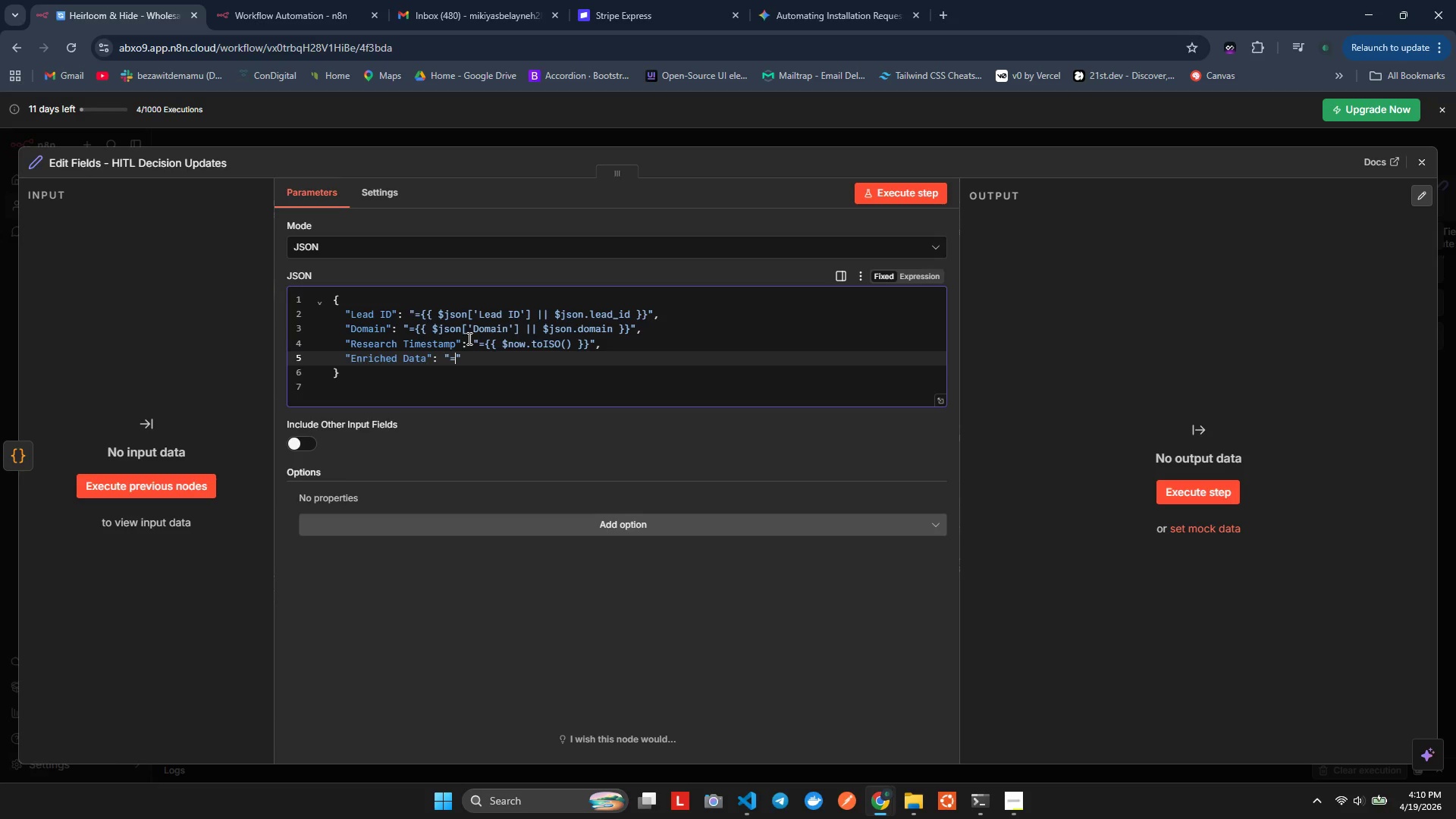 
key(Shift+BracketLeft)
 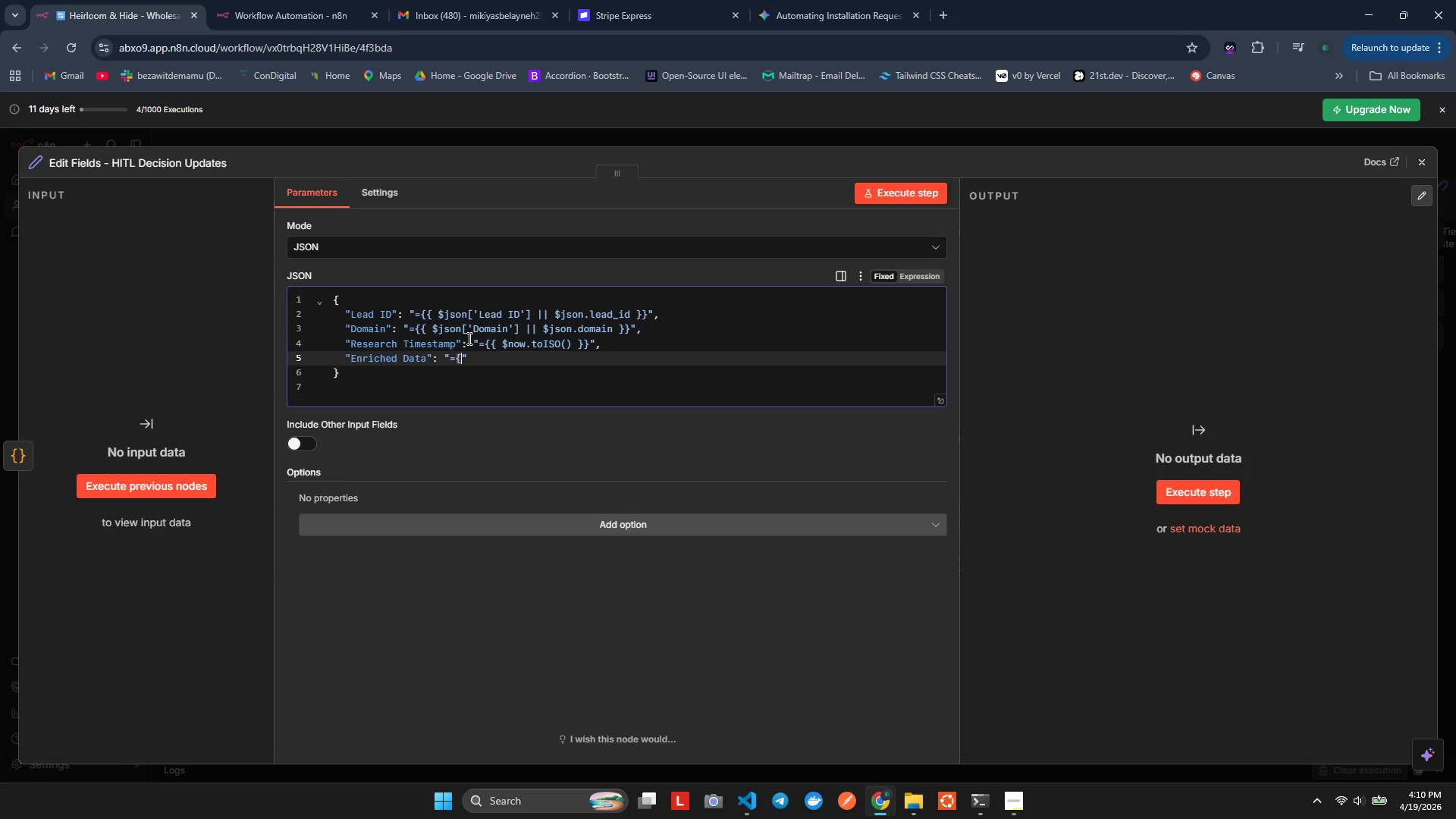 
key(Shift+BracketLeft)
 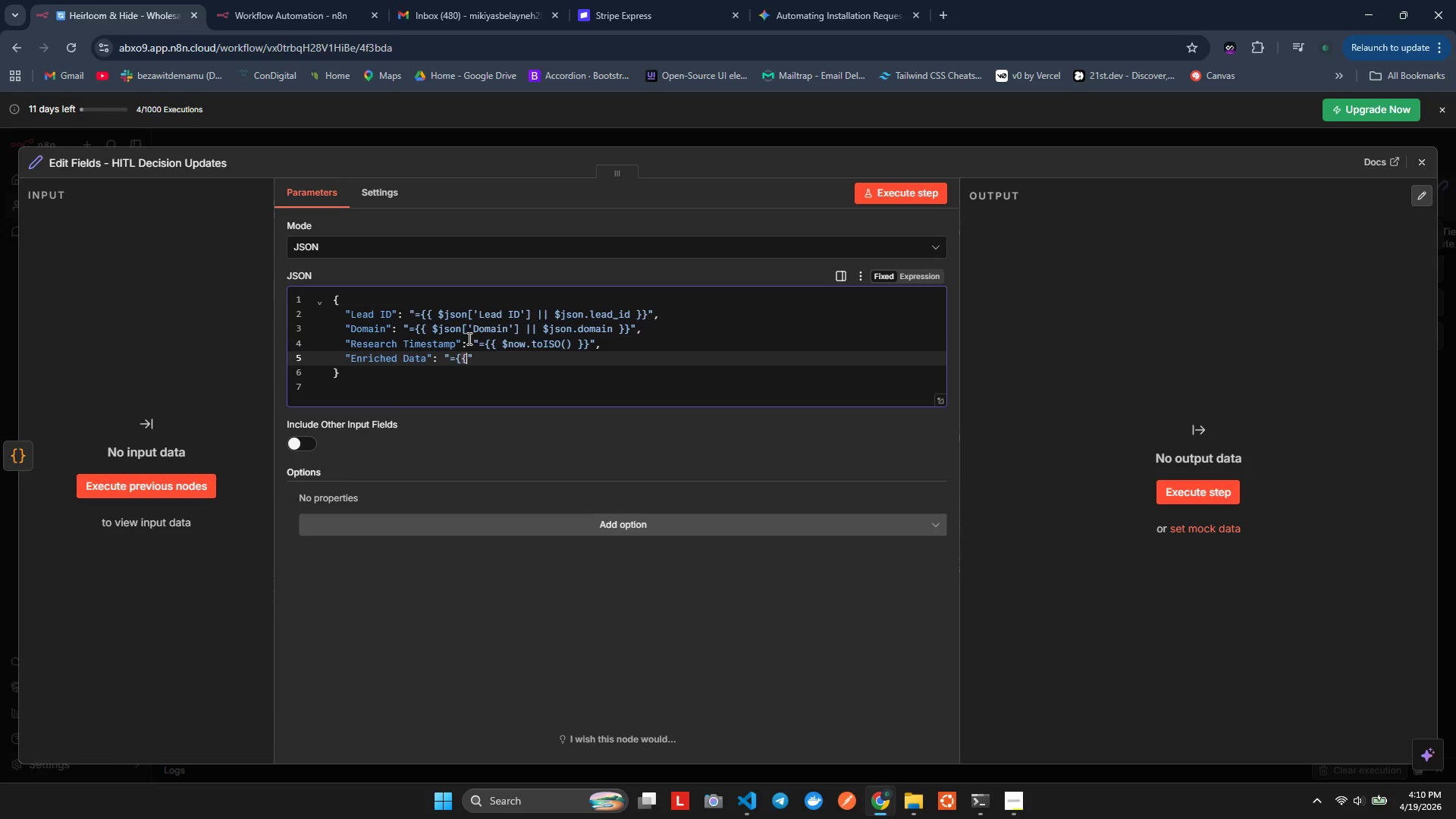 
key(Shift+BracketRight)
 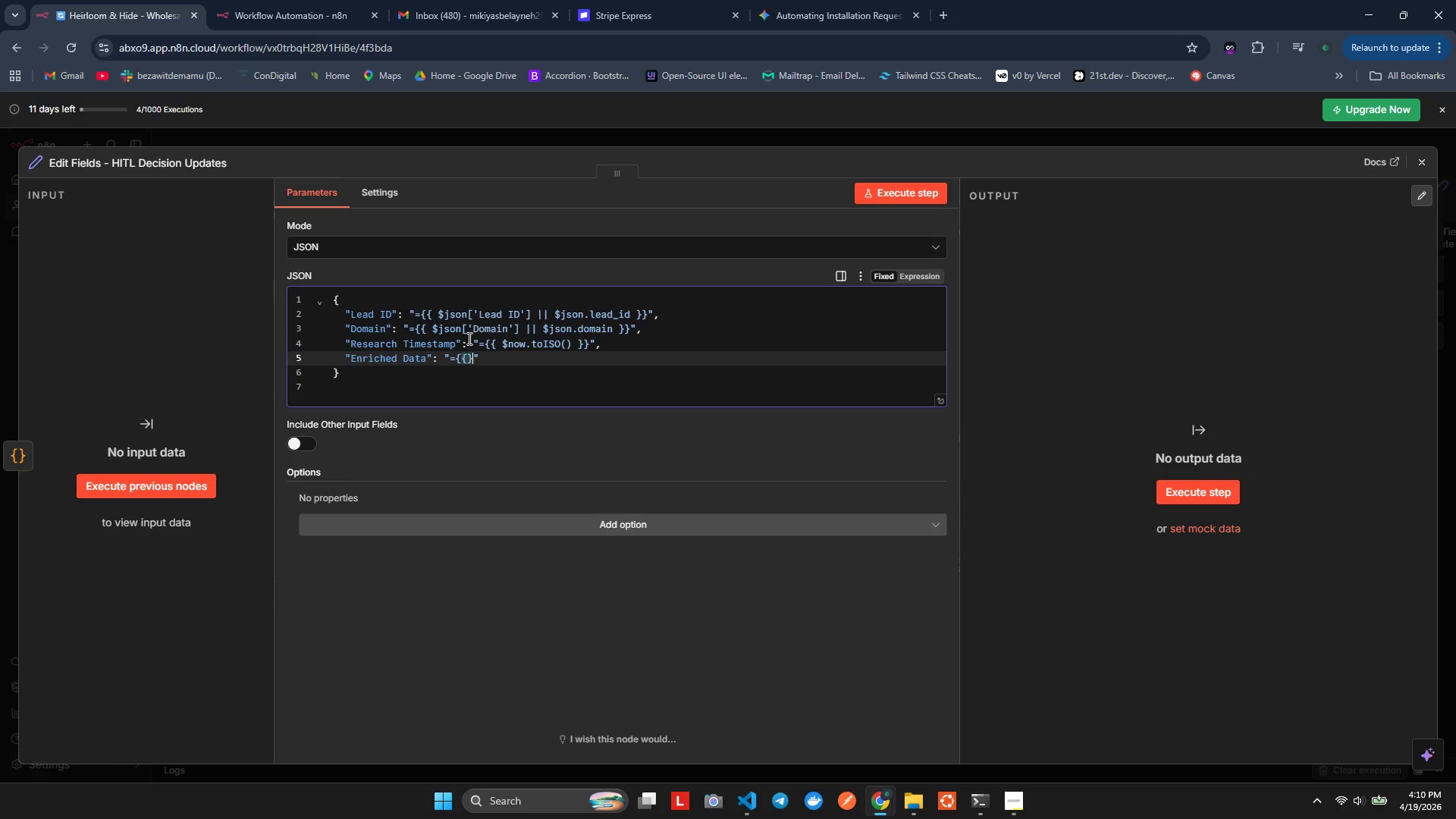 
key(Shift+BracketRight)
 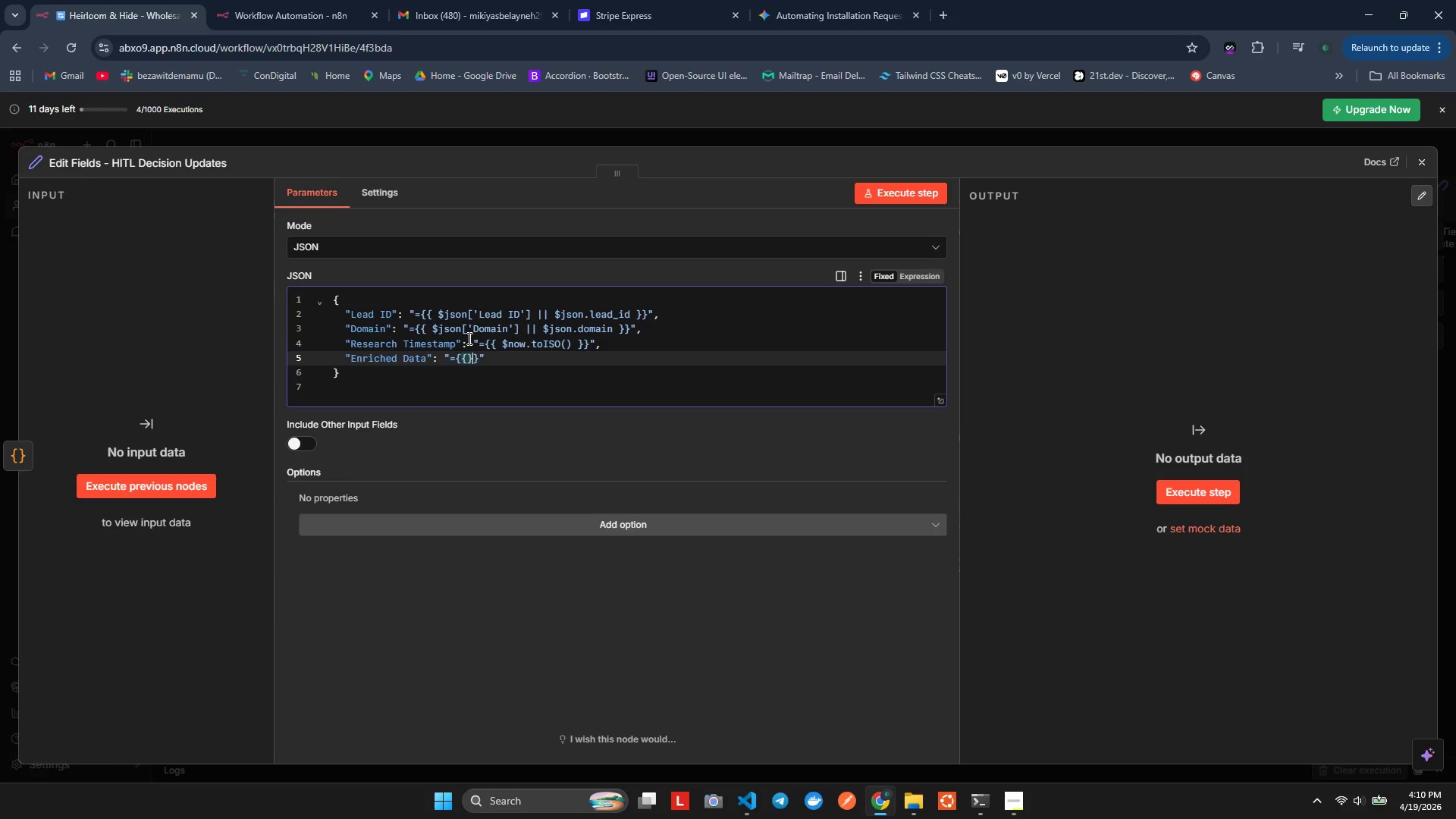 
key(ArrowLeft)
 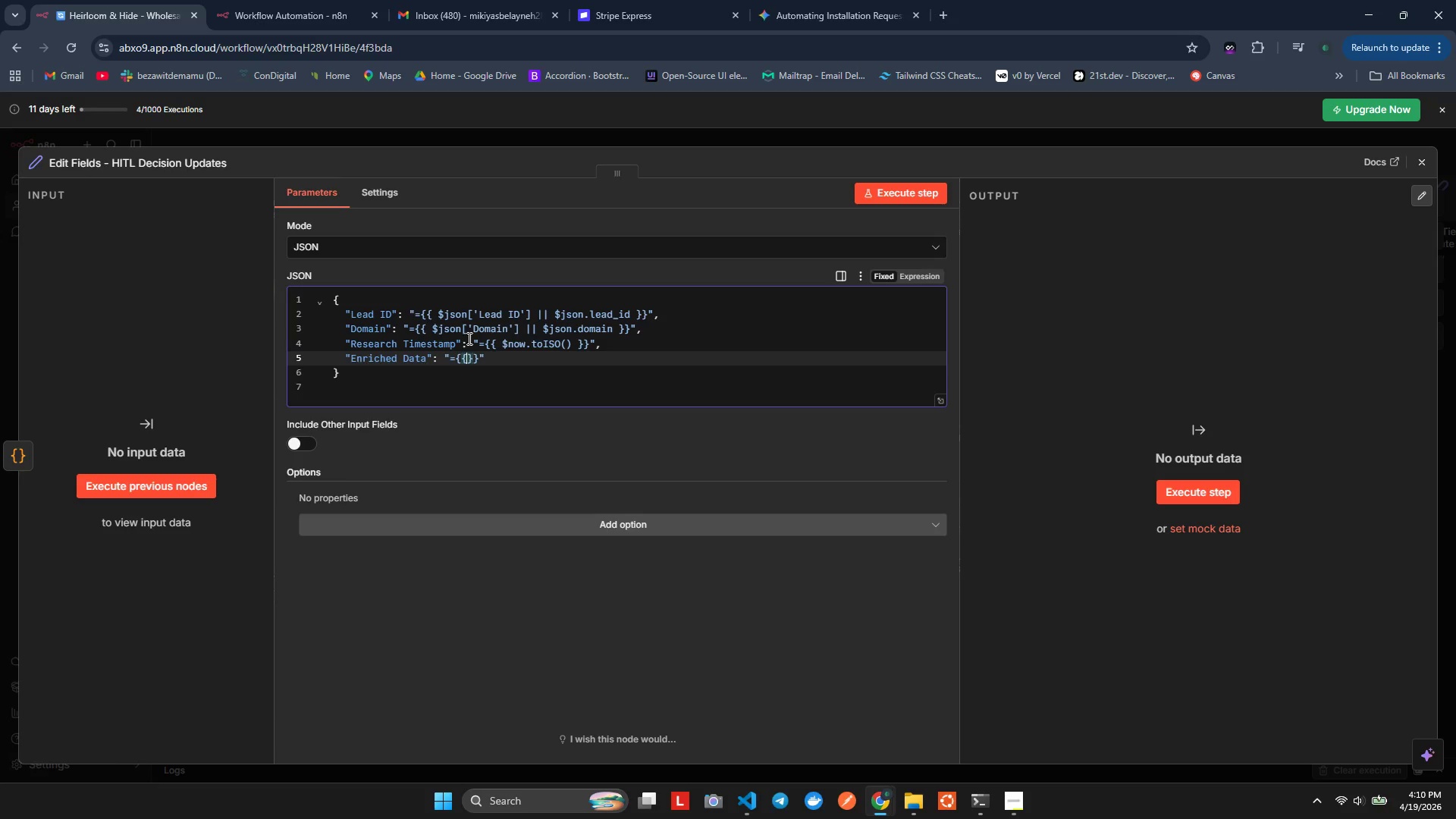 
key(ArrowLeft)
 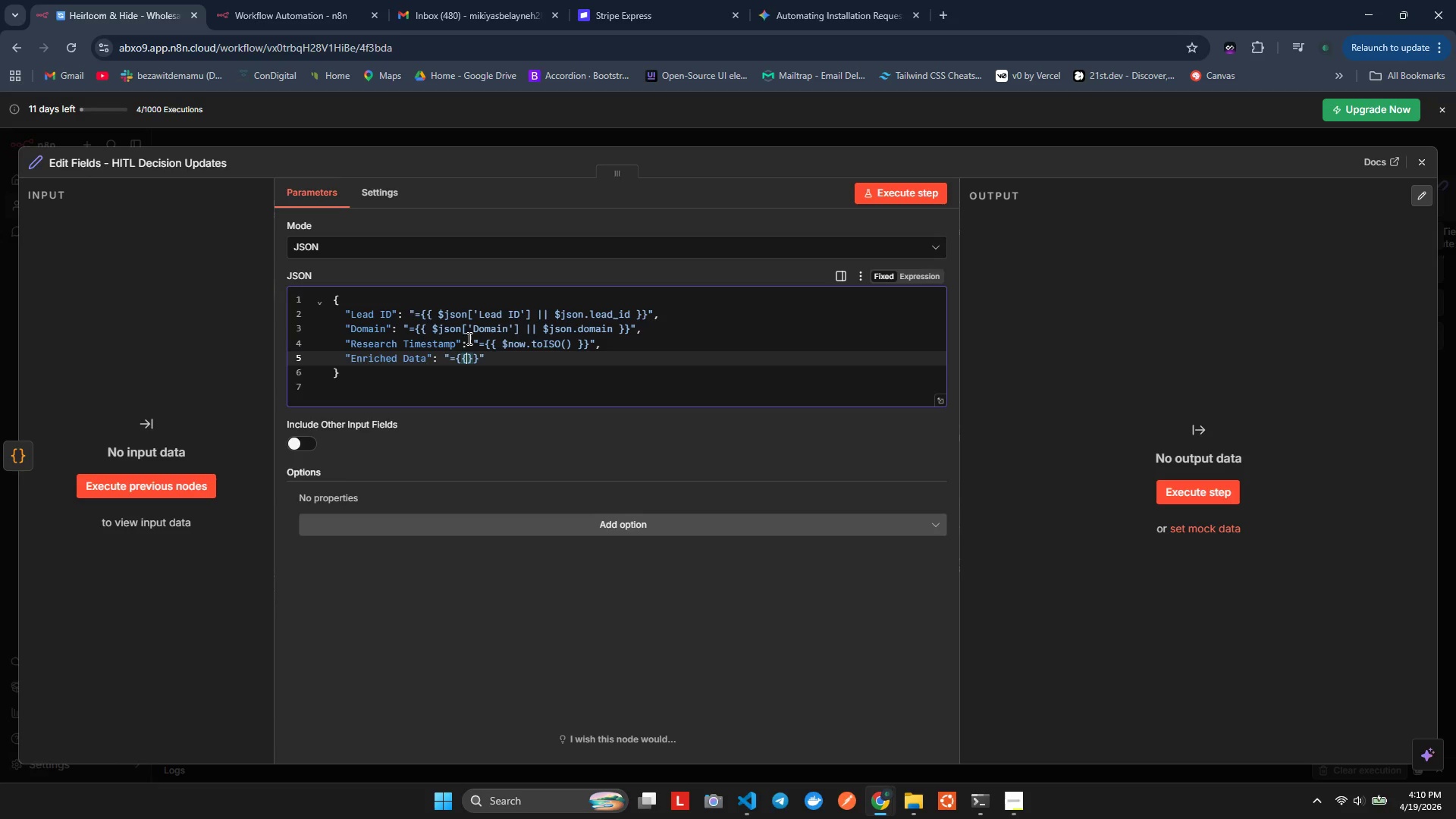 
key(Space)
 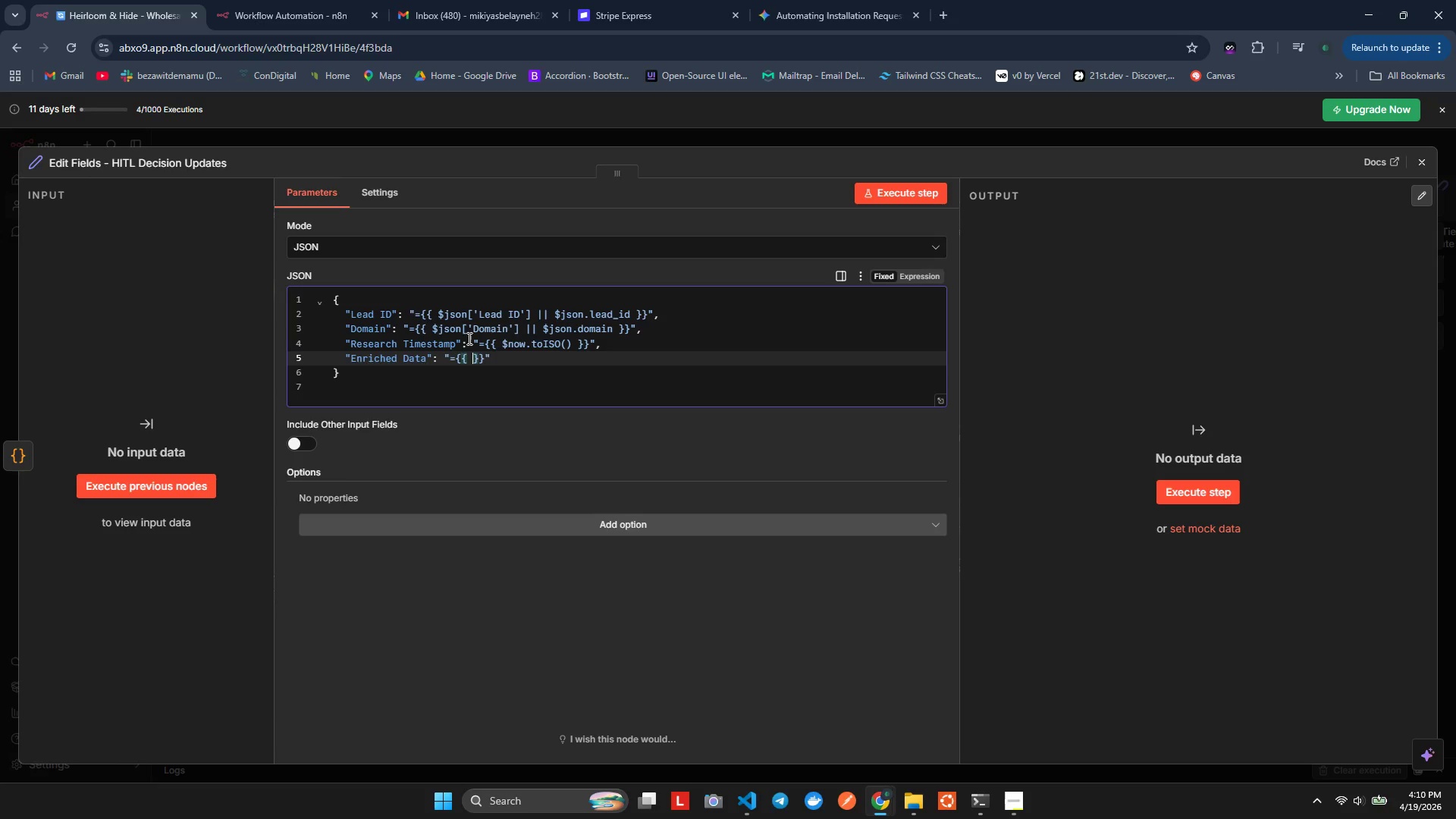 
key(ArrowLeft)
 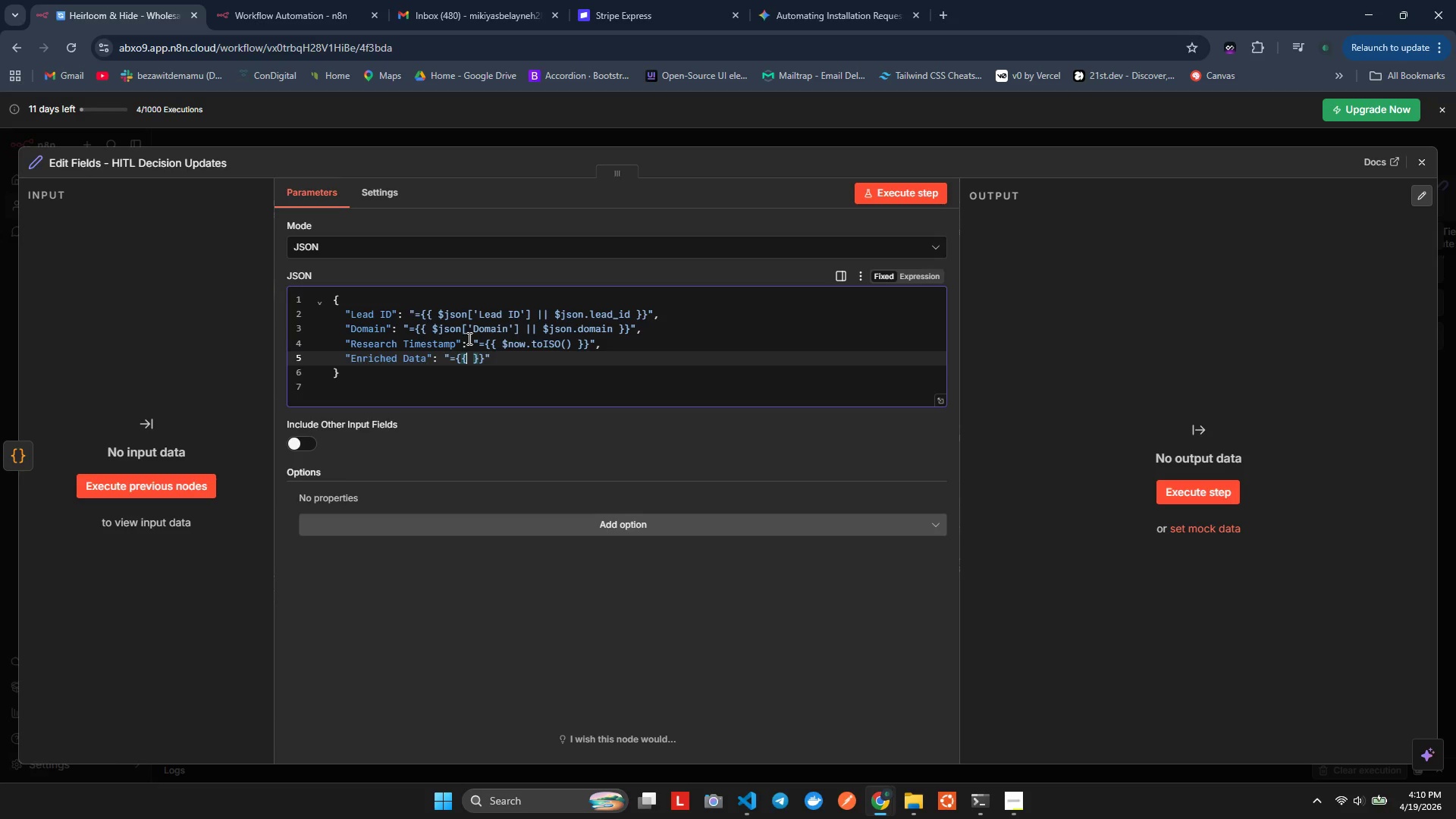 
key(Space)
 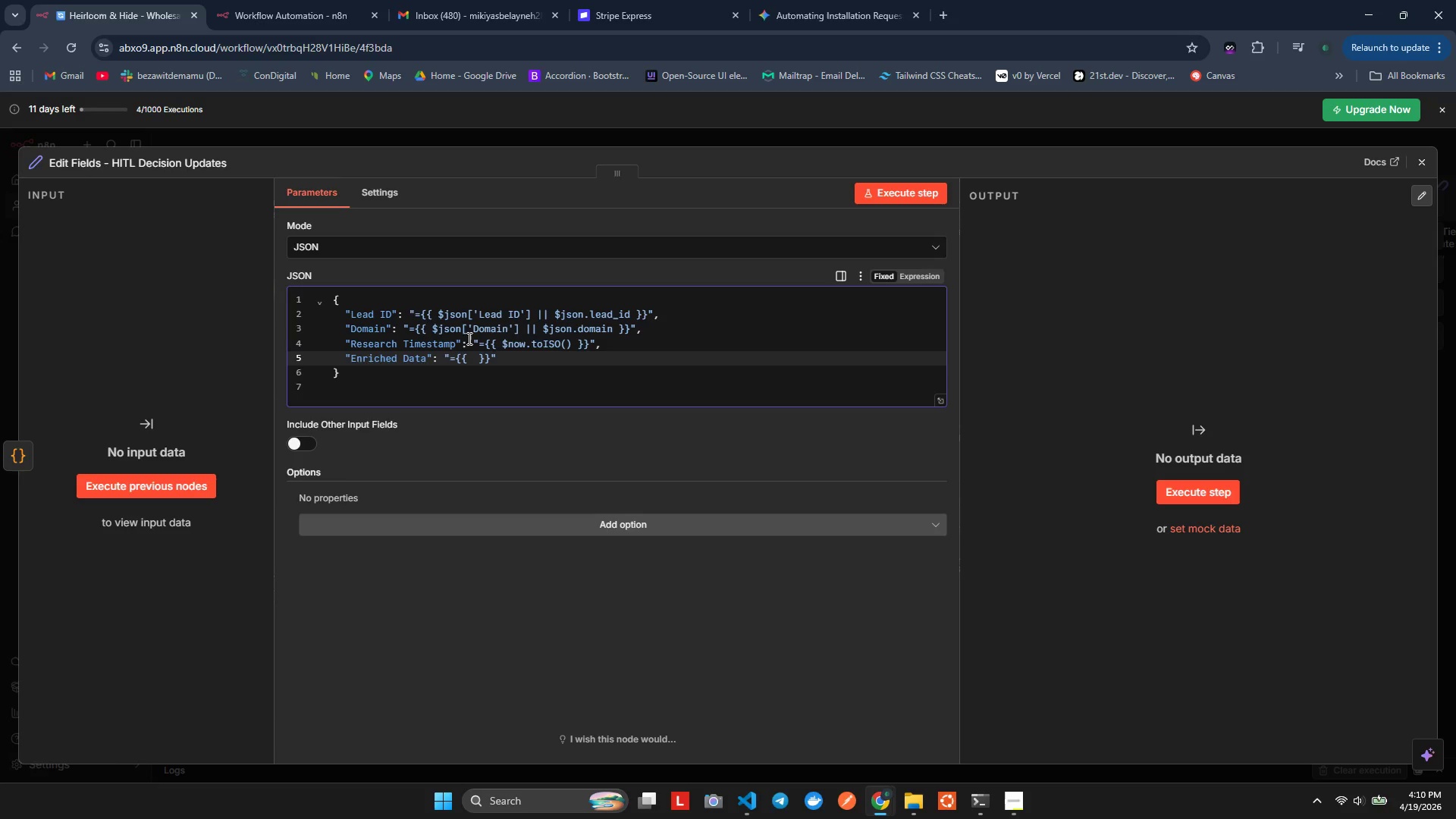 
wait(9.05)
 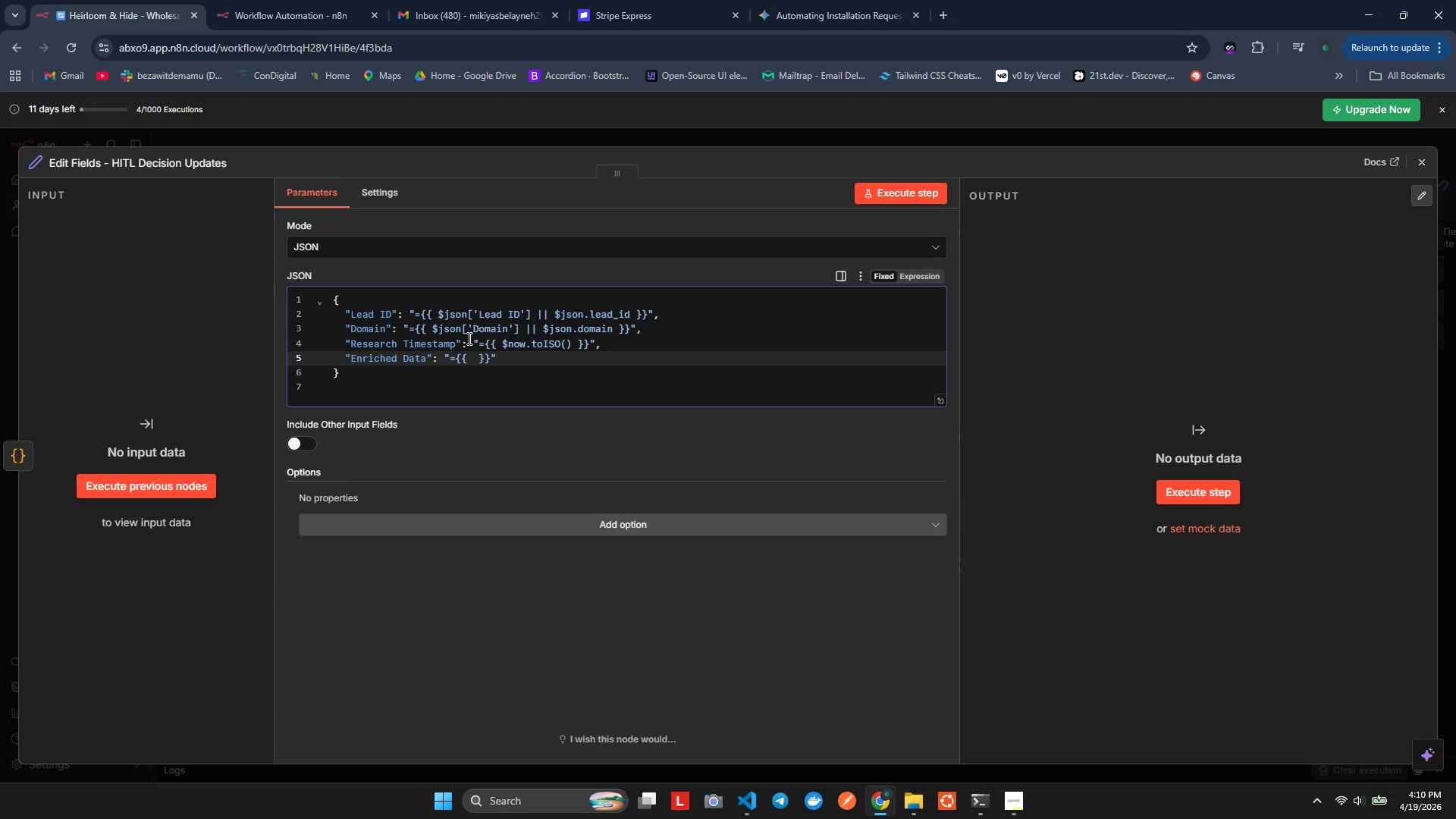 
type($son.)
 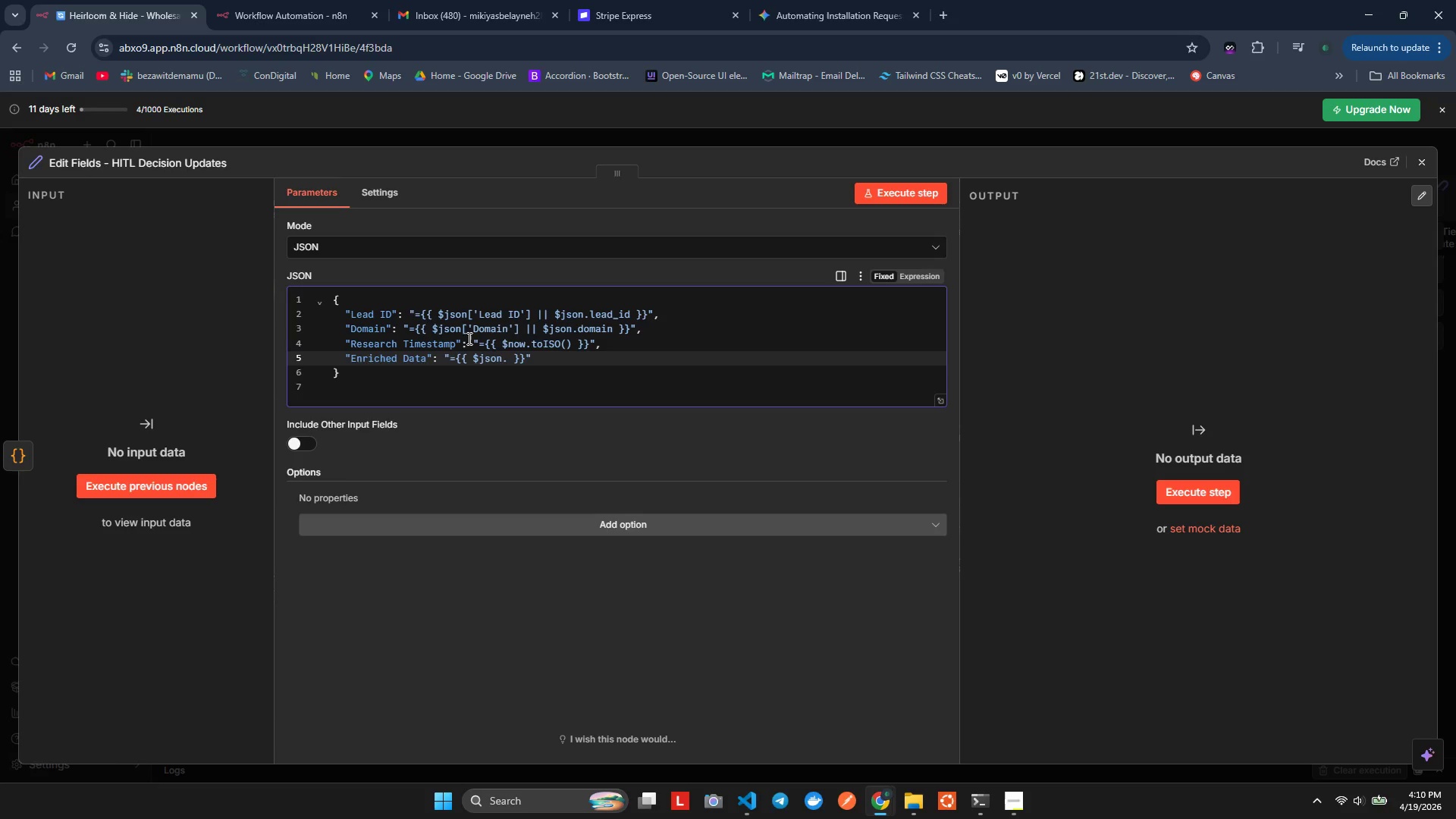 
hold_key(key=J, duration=0.36)
 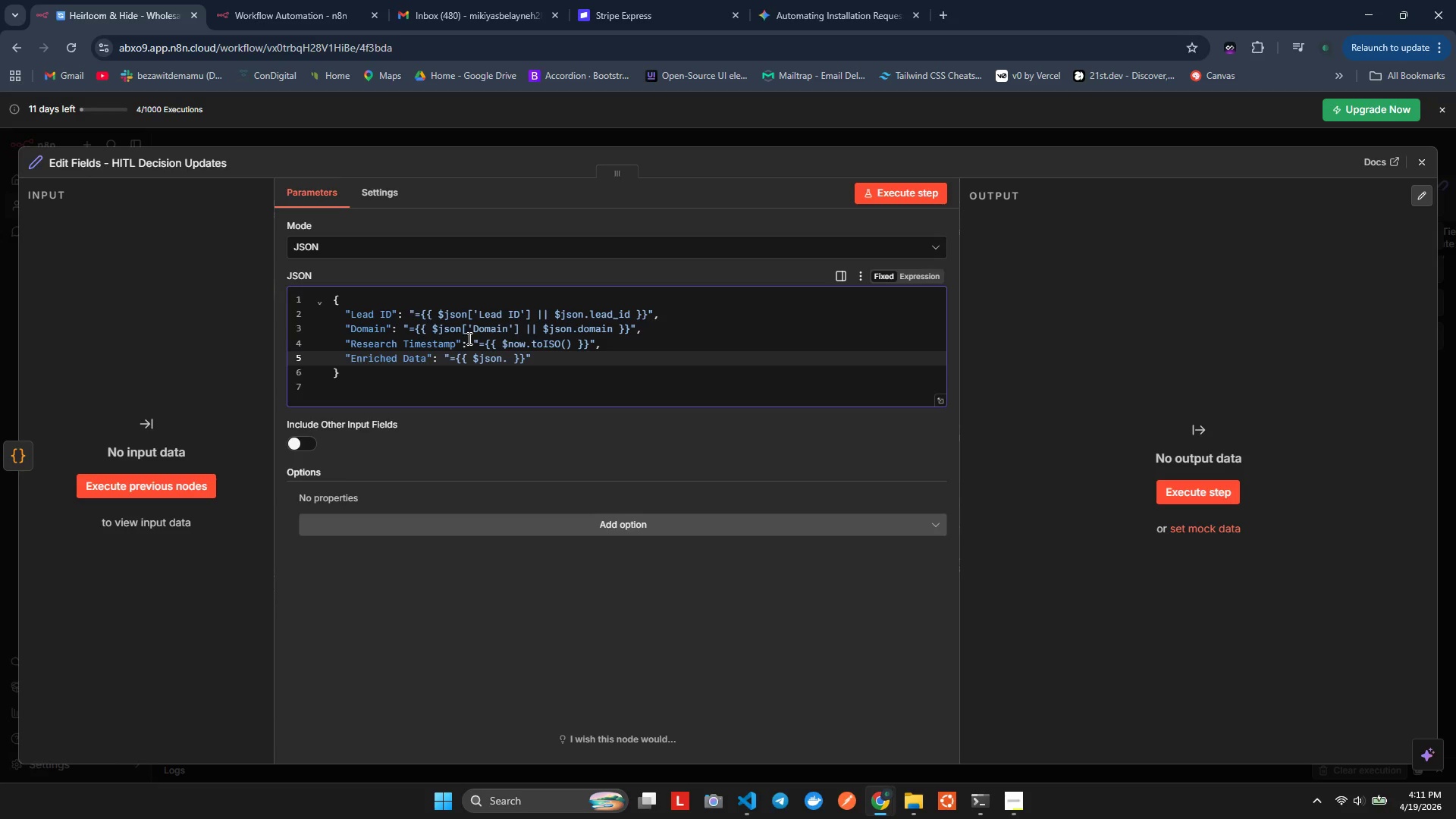 
key(Backspace)
 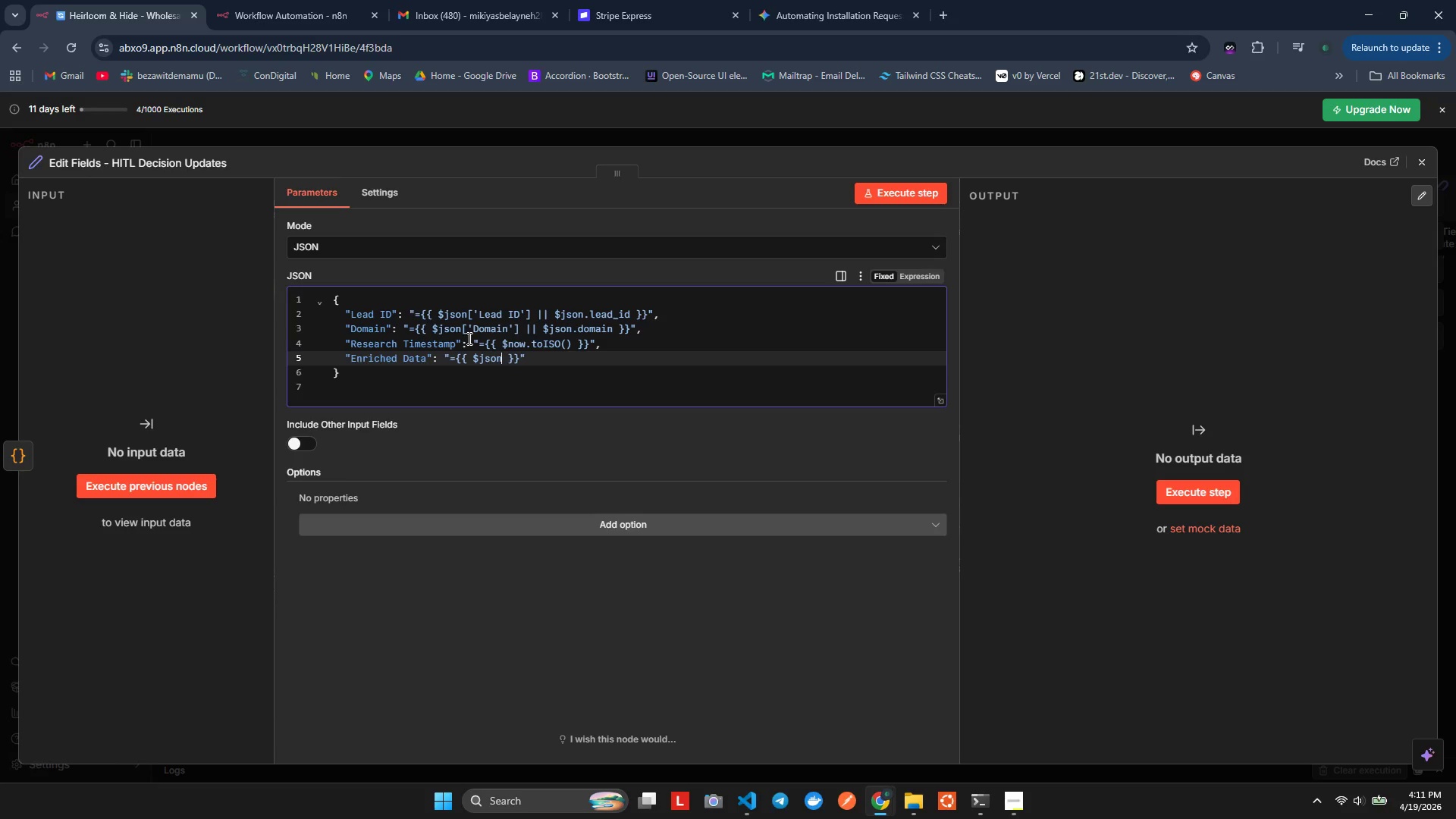 
key(BracketLeft)
 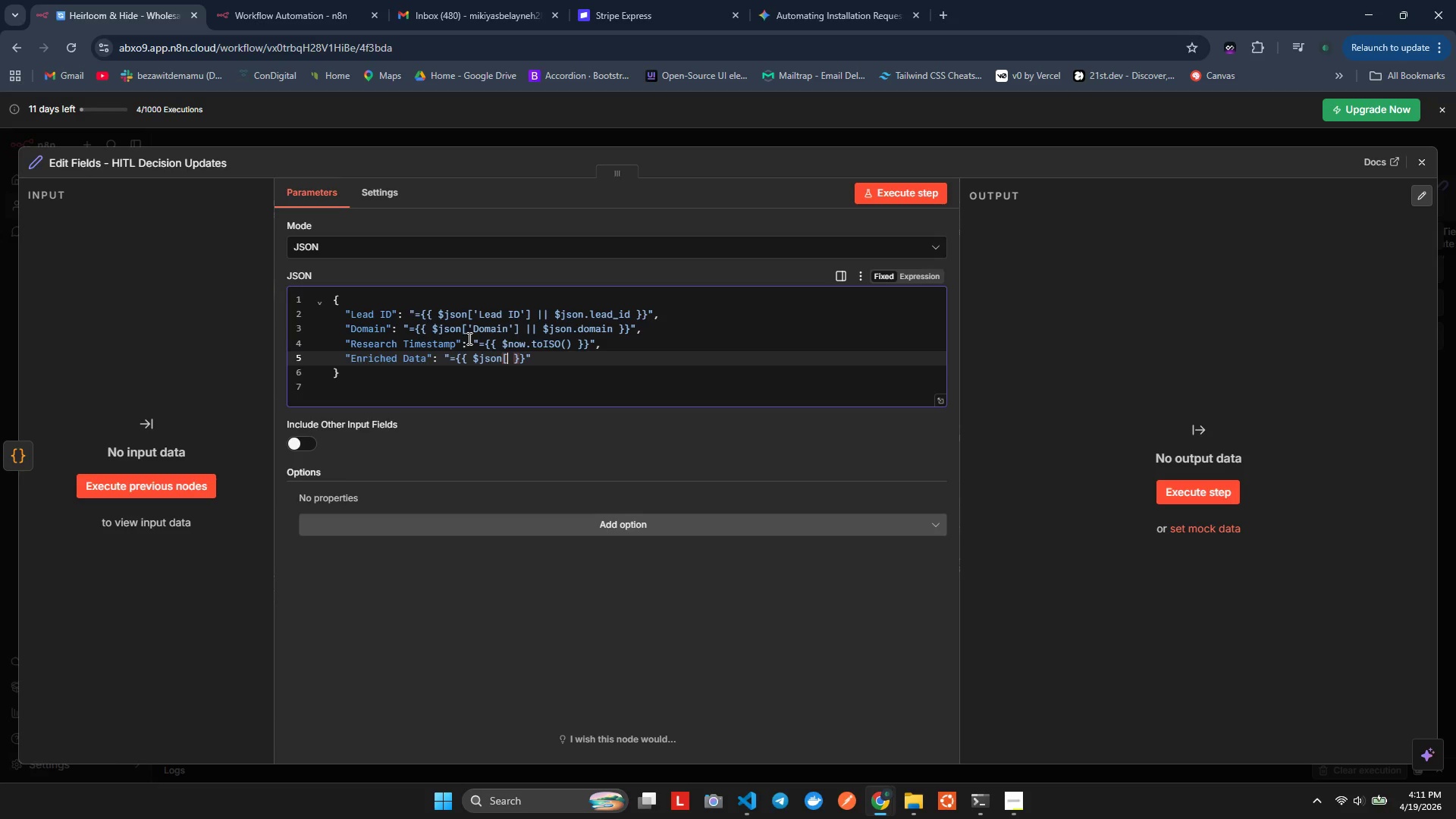 
key(BracketRight)
 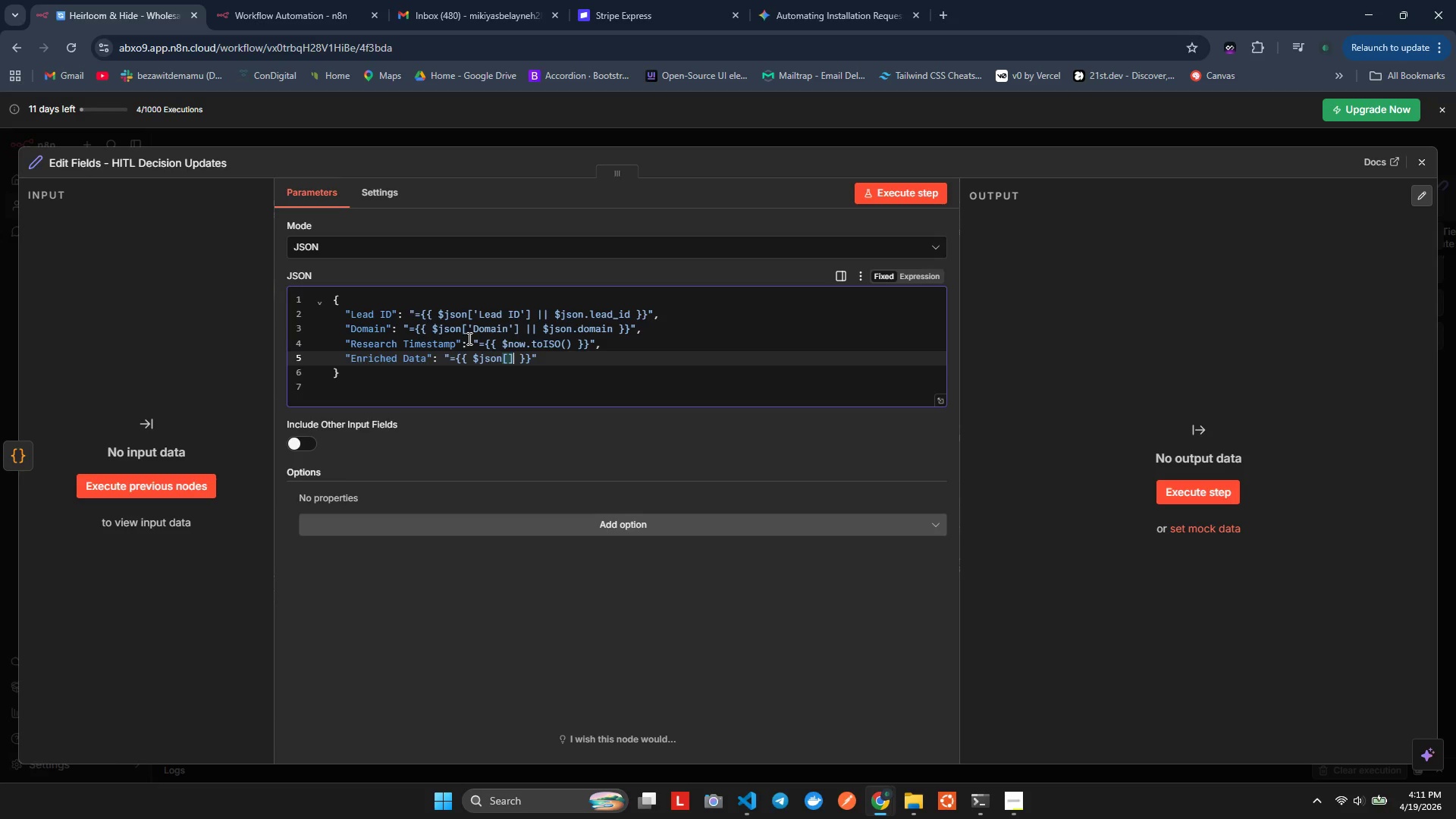 
key(ArrowLeft)
 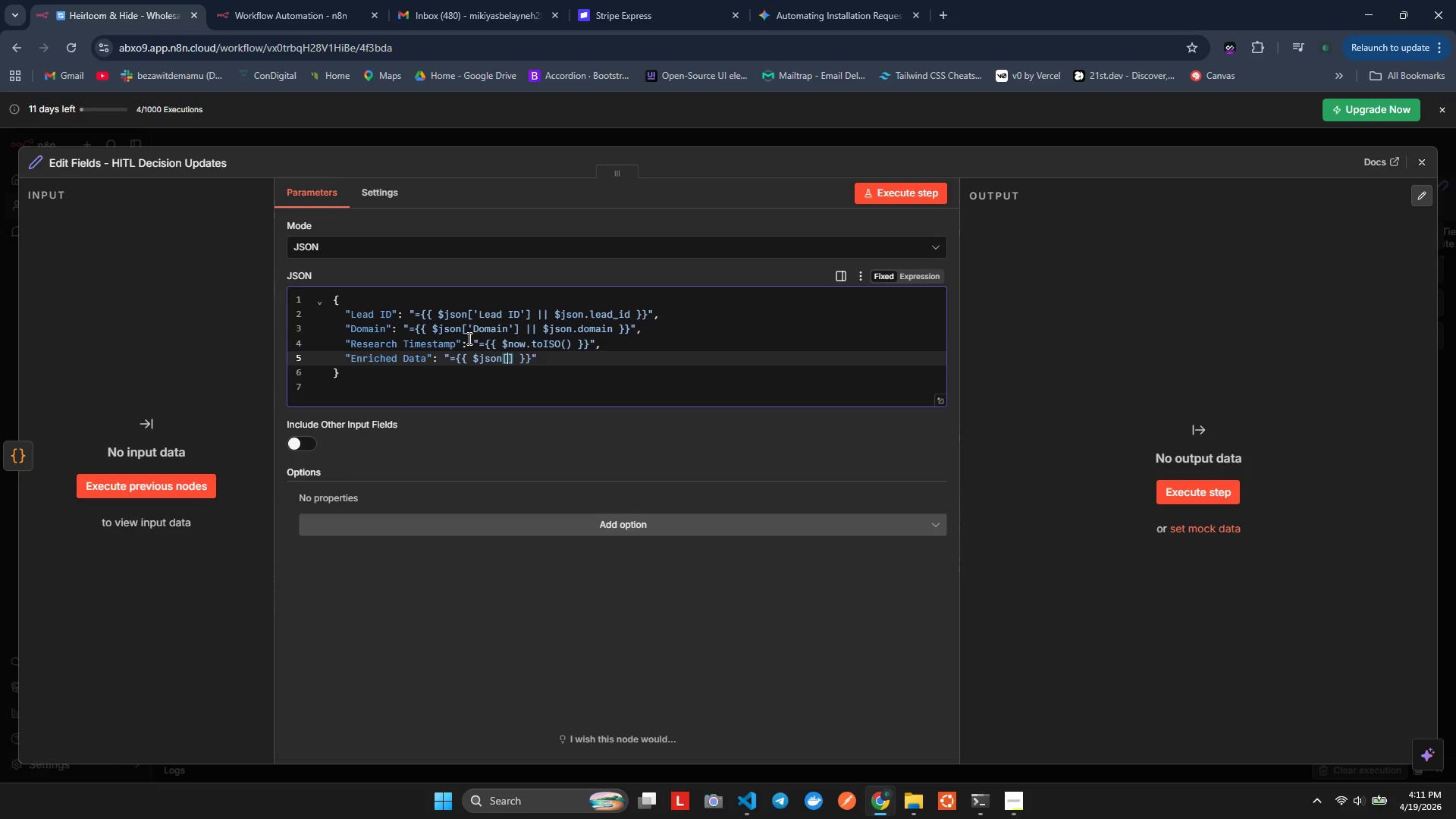 
key(Quote)
 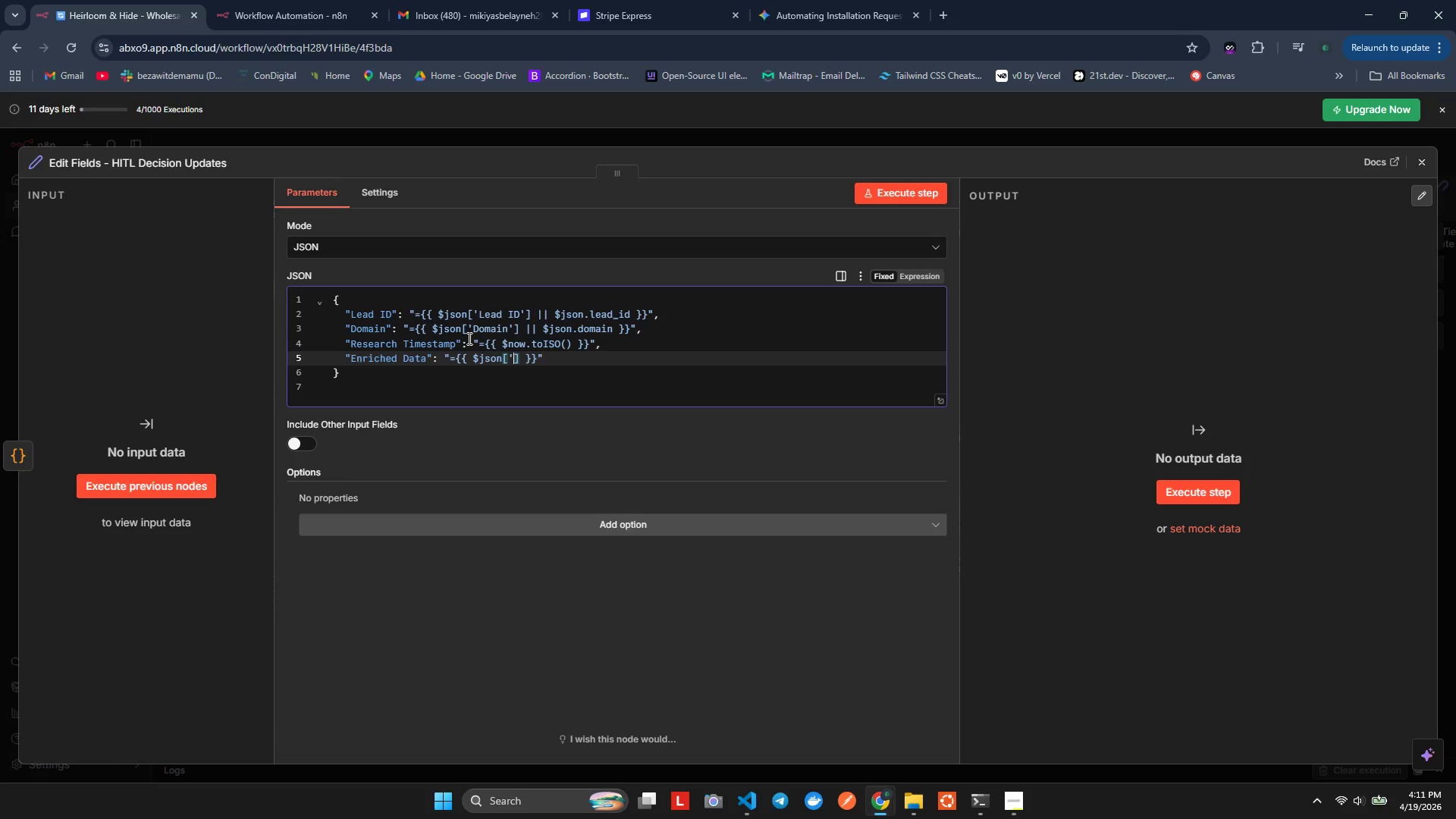 
key(Quote)
 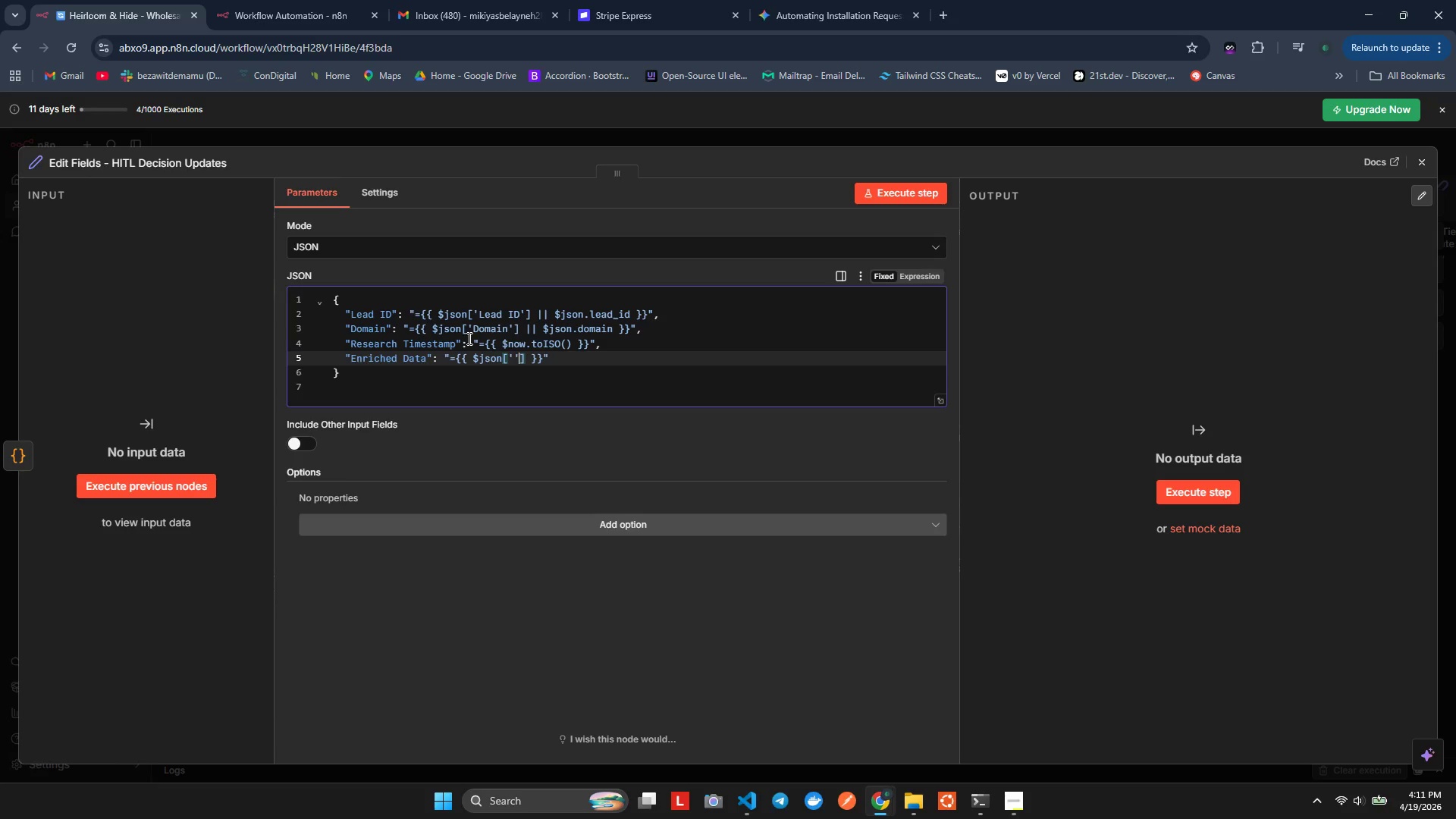 
key(ArrowLeft)
 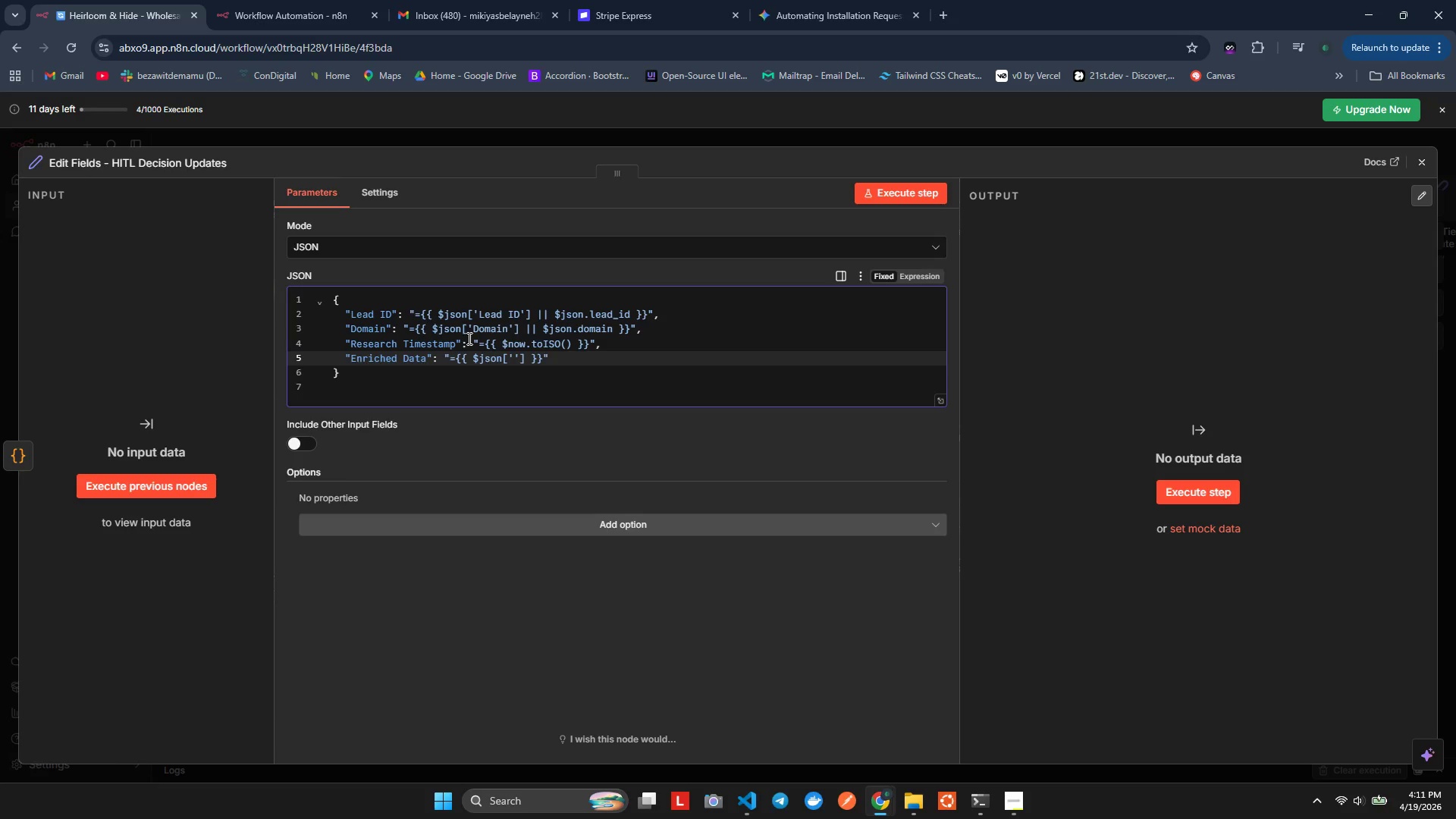 
type(Enrched Data)
 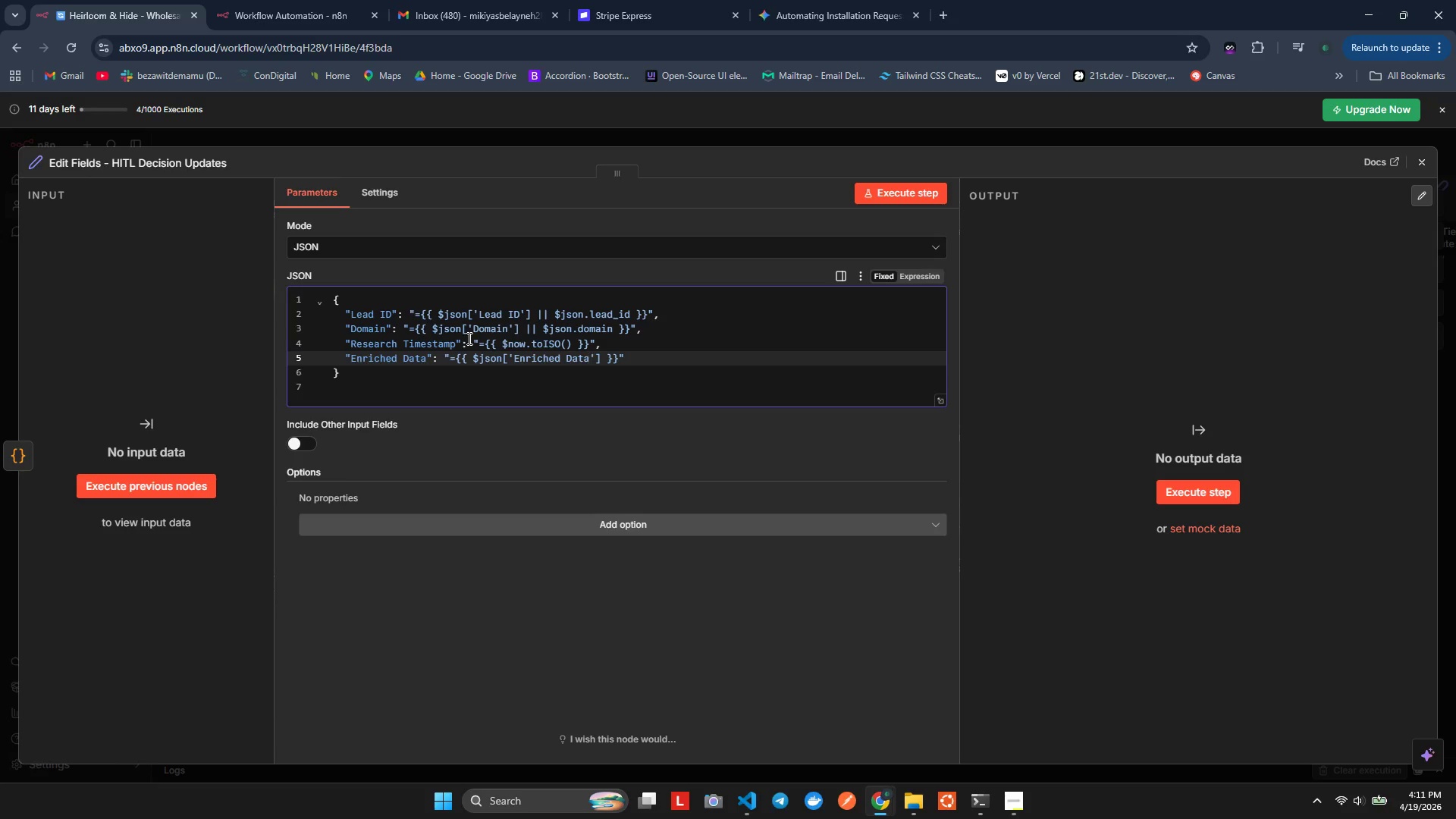 
hold_key(key=I, duration=0.42)
 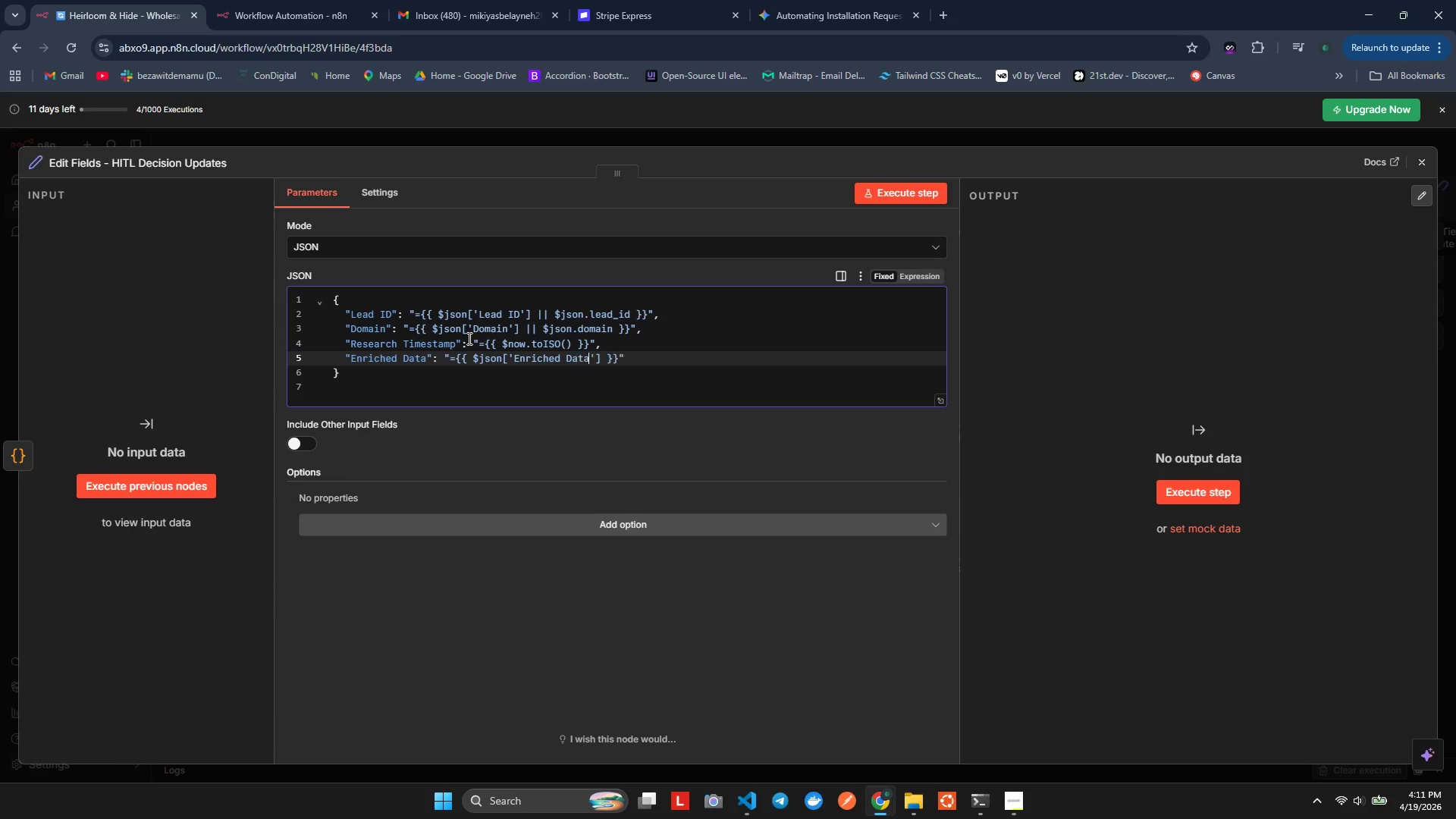 
key(ArrowRight)
 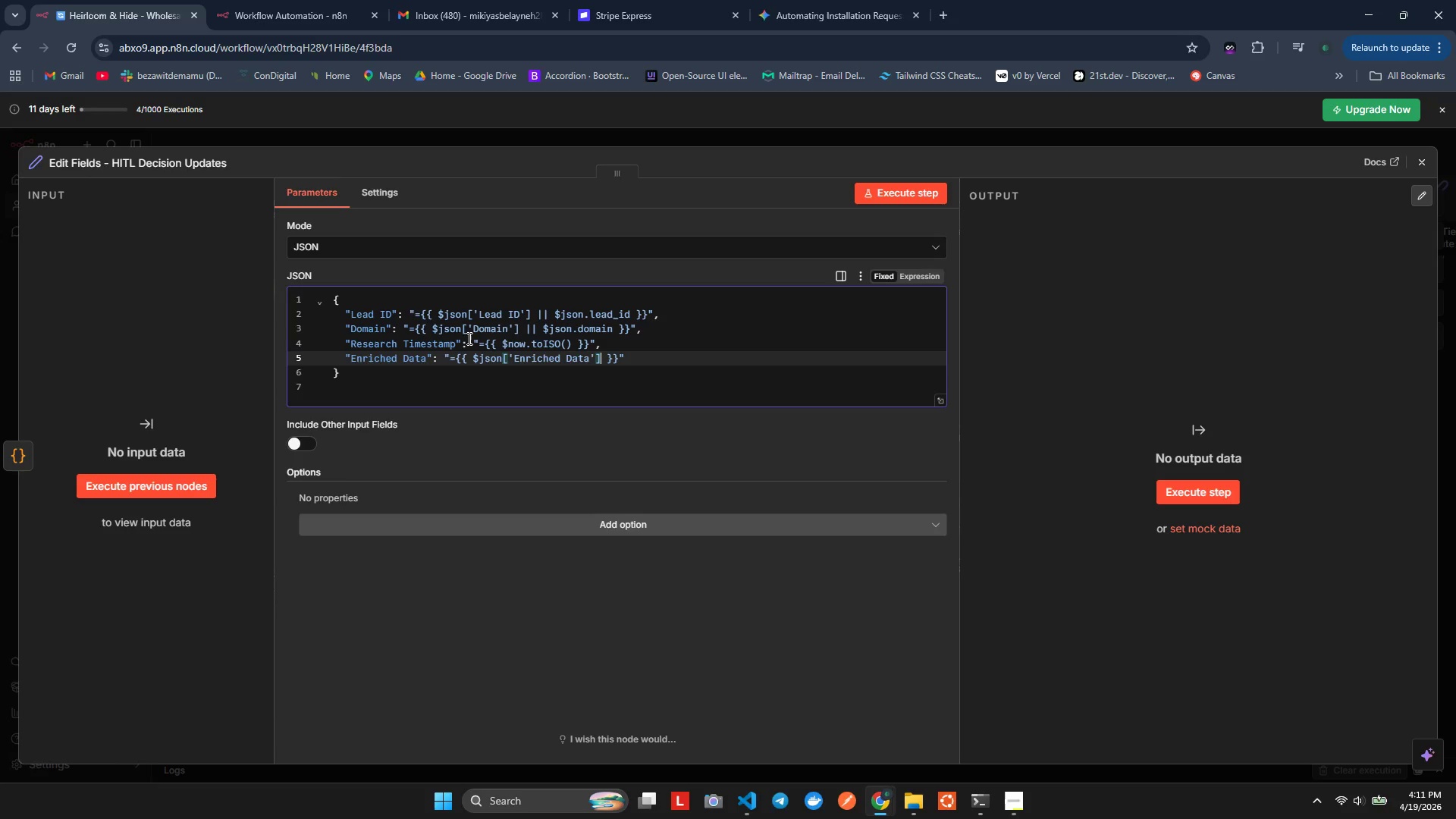 
key(ArrowRight)
 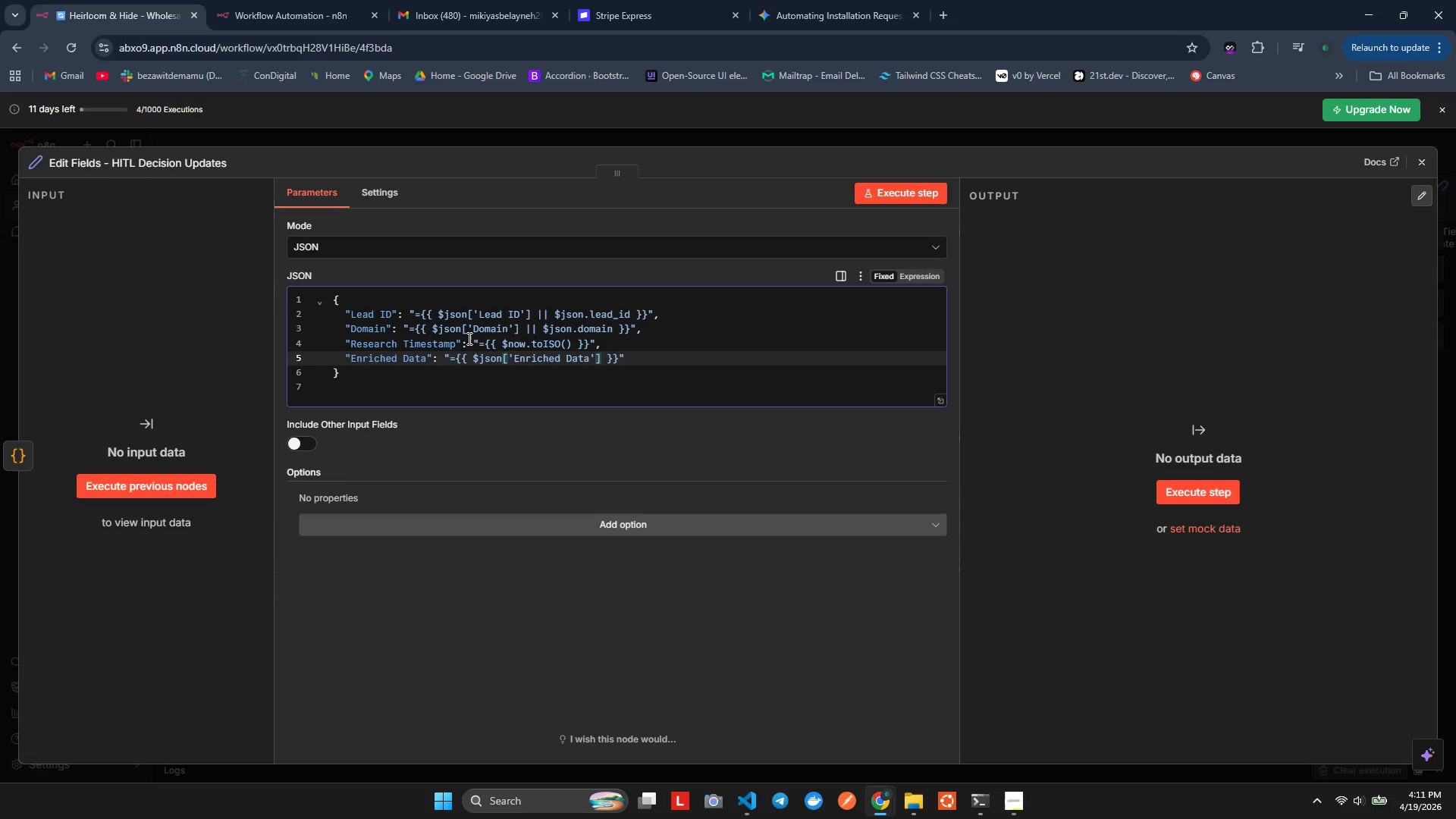 
type( || $sn.enre)
key(Backspace)
type(ched_data)
 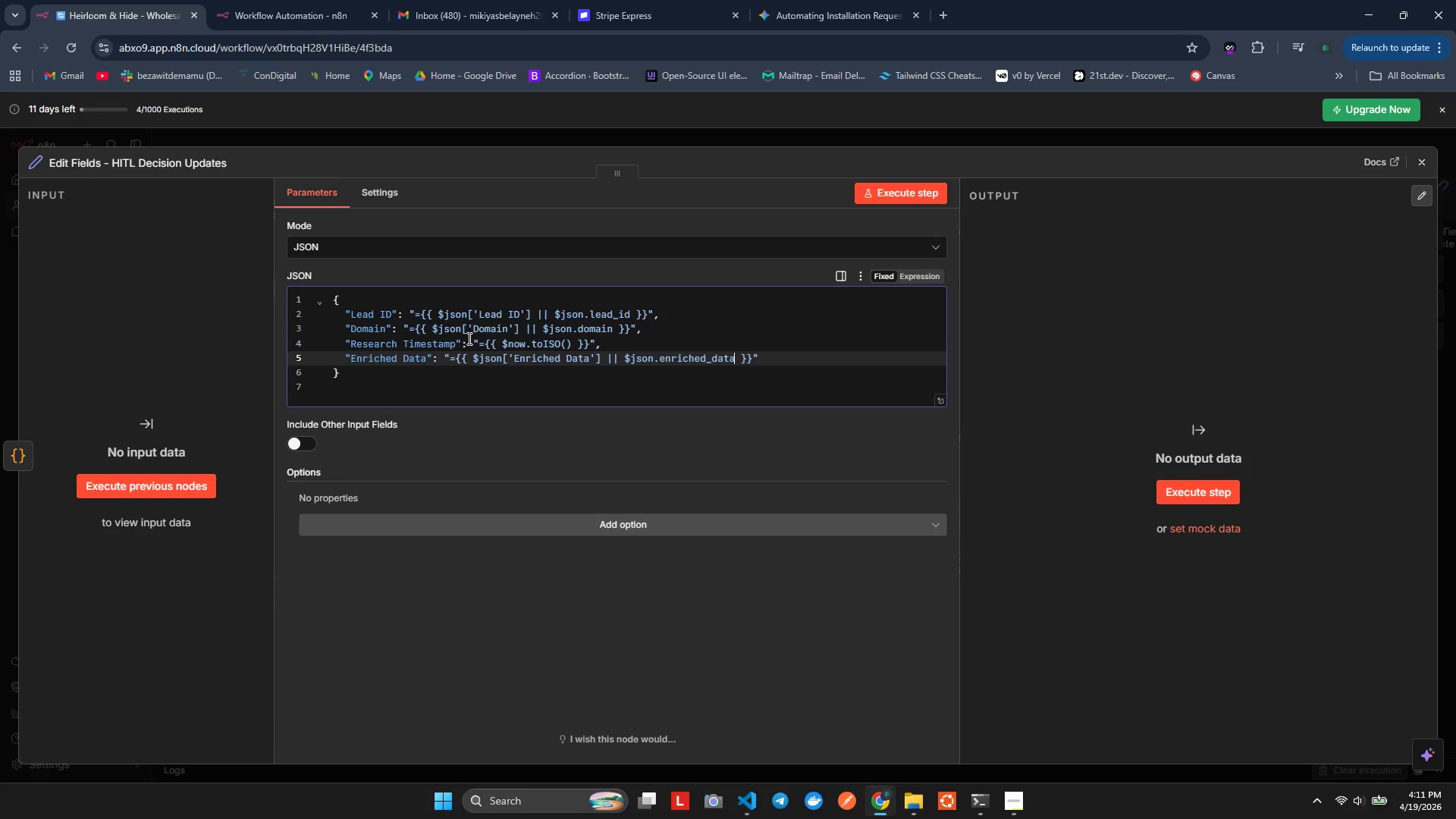 
 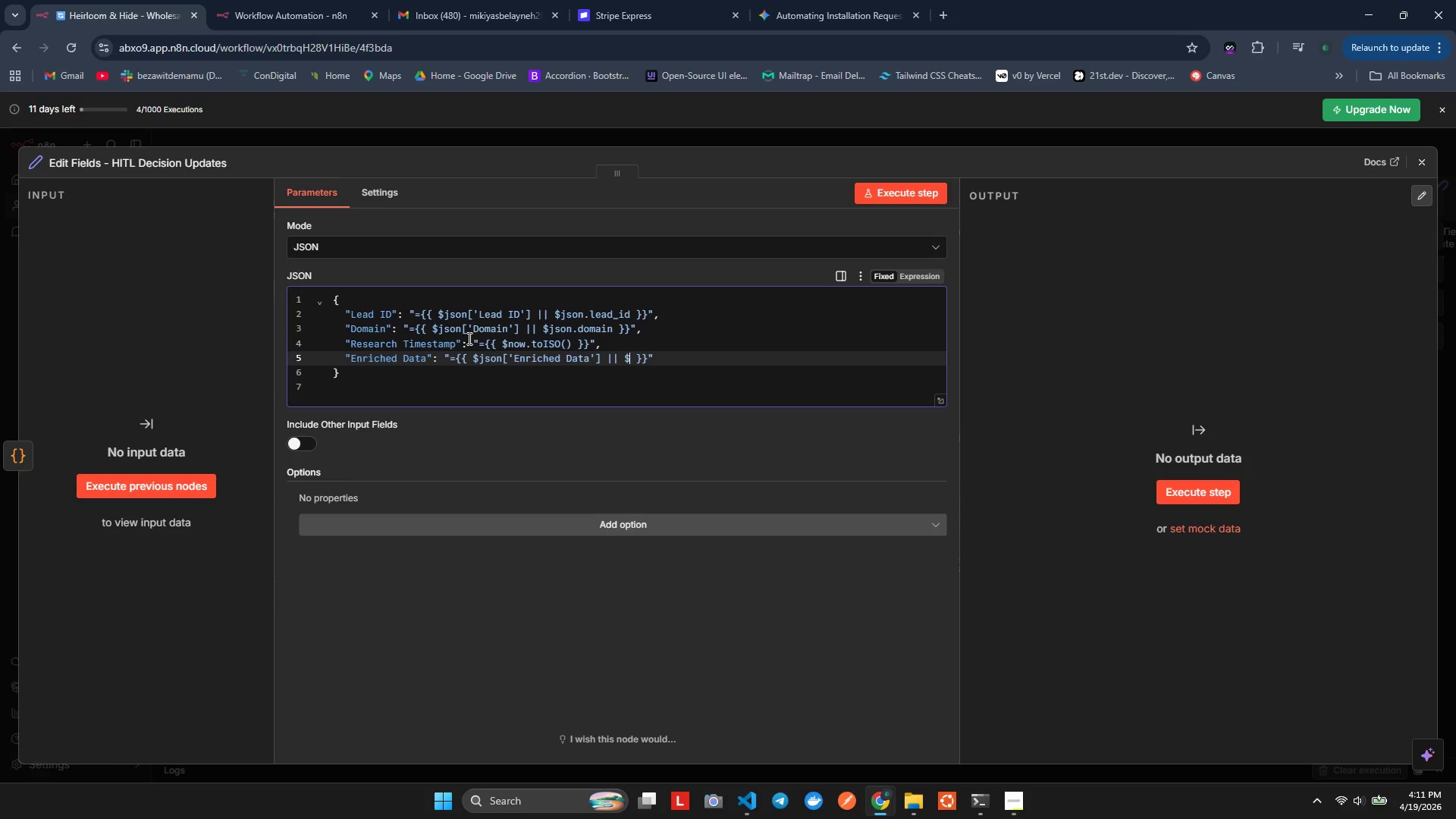 
hold_key(key=J, duration=0.39)
 